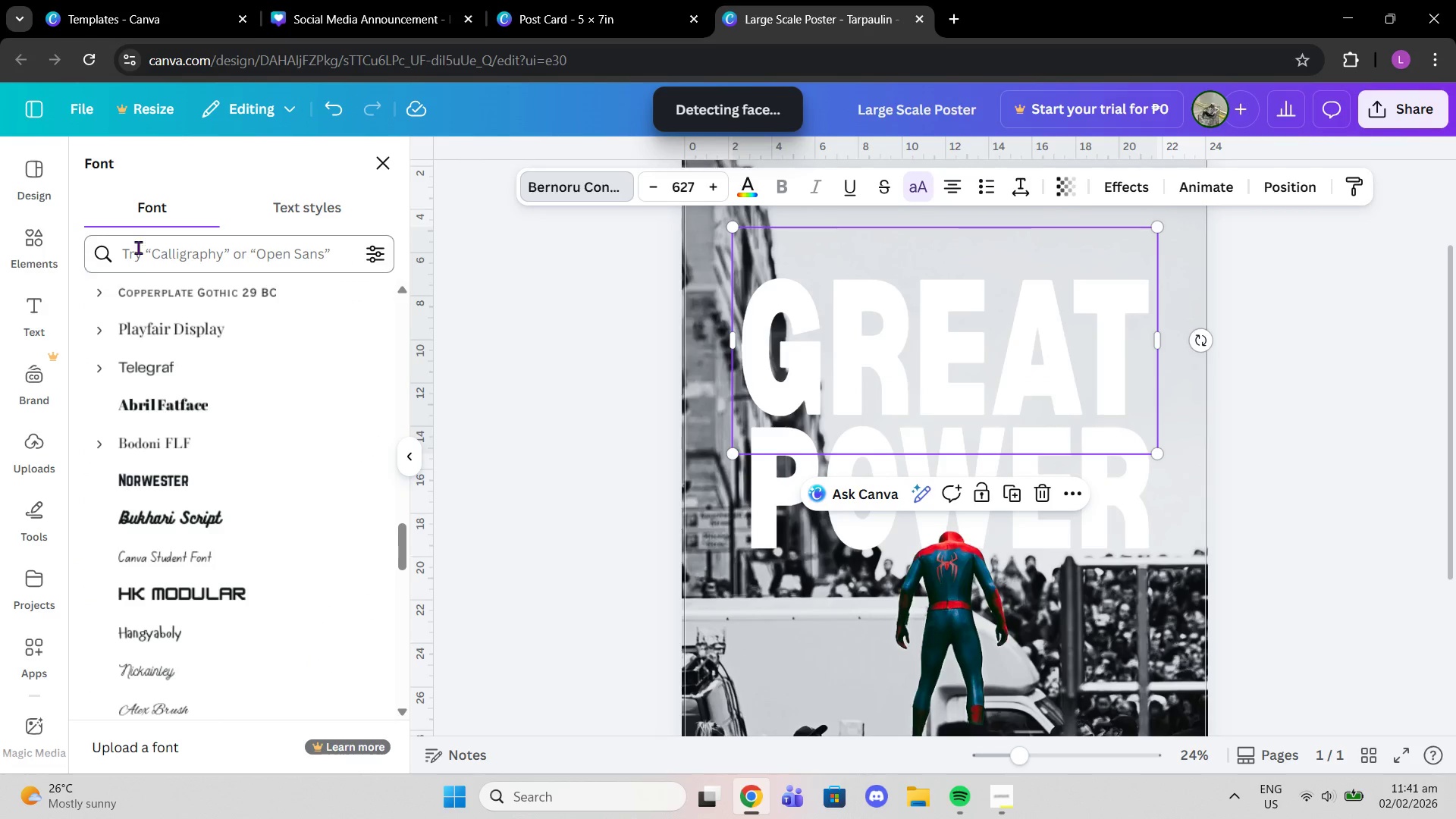 
left_click([390, 161])
 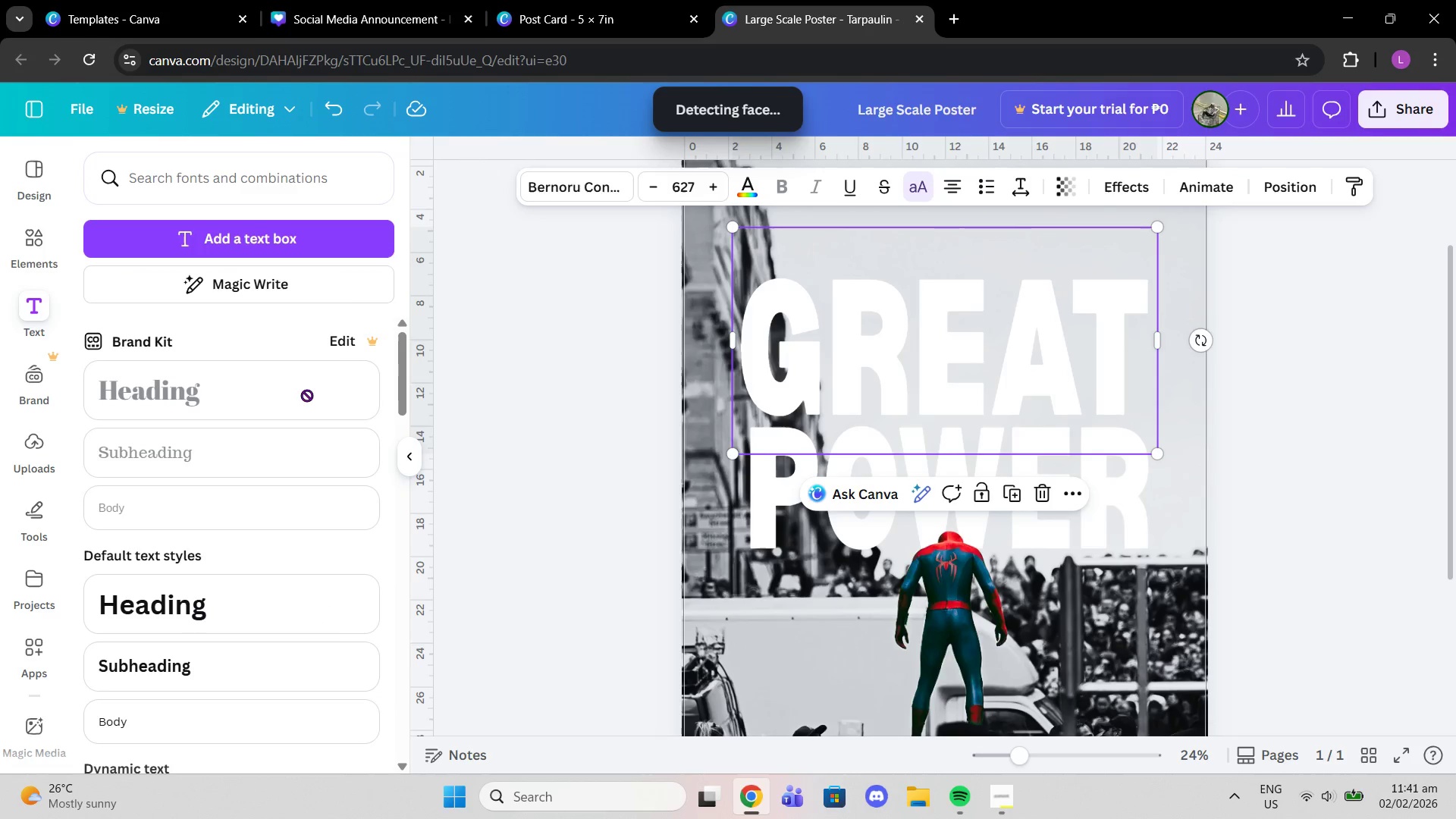 
scroll: coordinate [299, 405], scroll_direction: down, amount: 1.0
 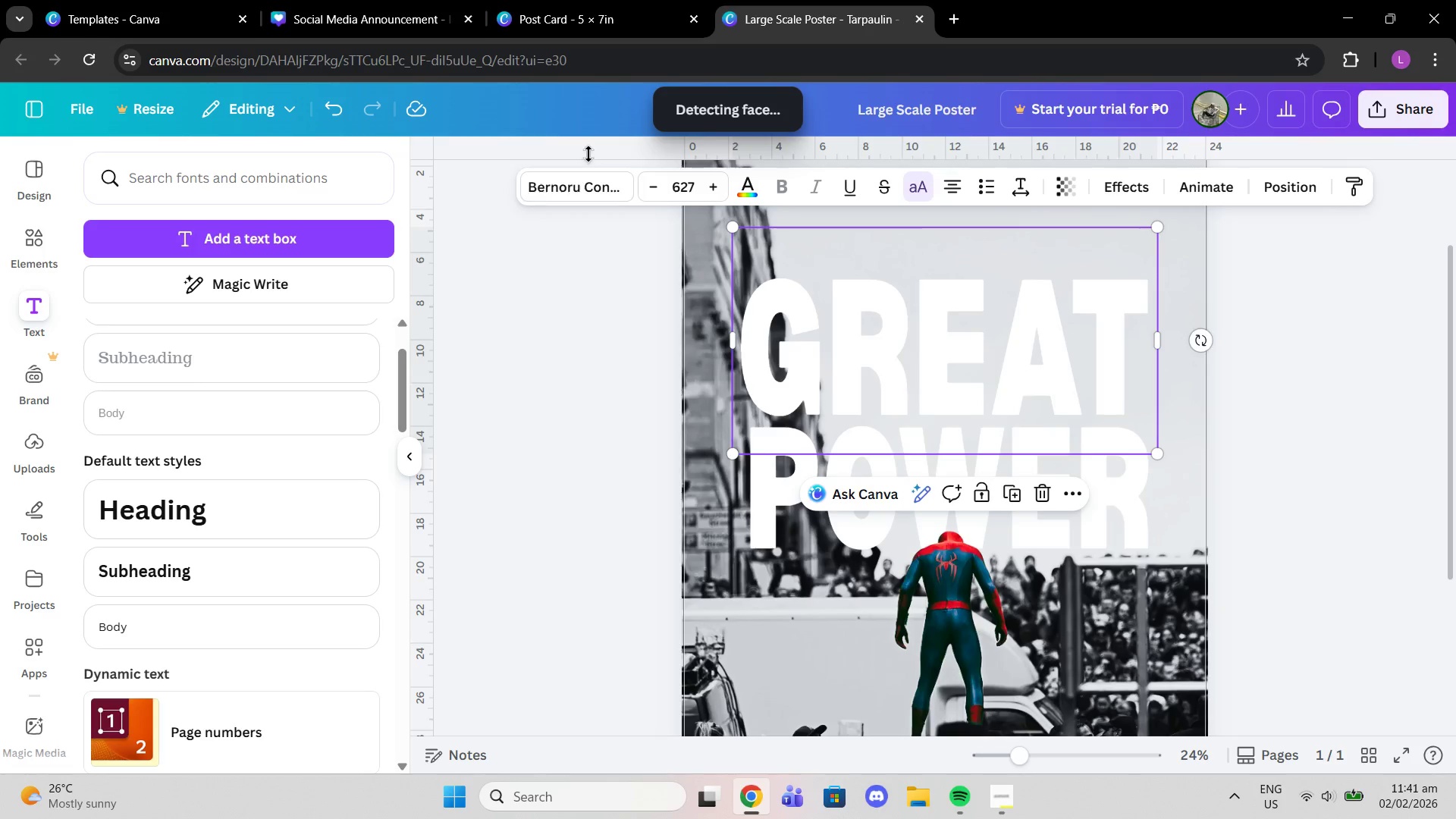 
left_click([582, 195])
 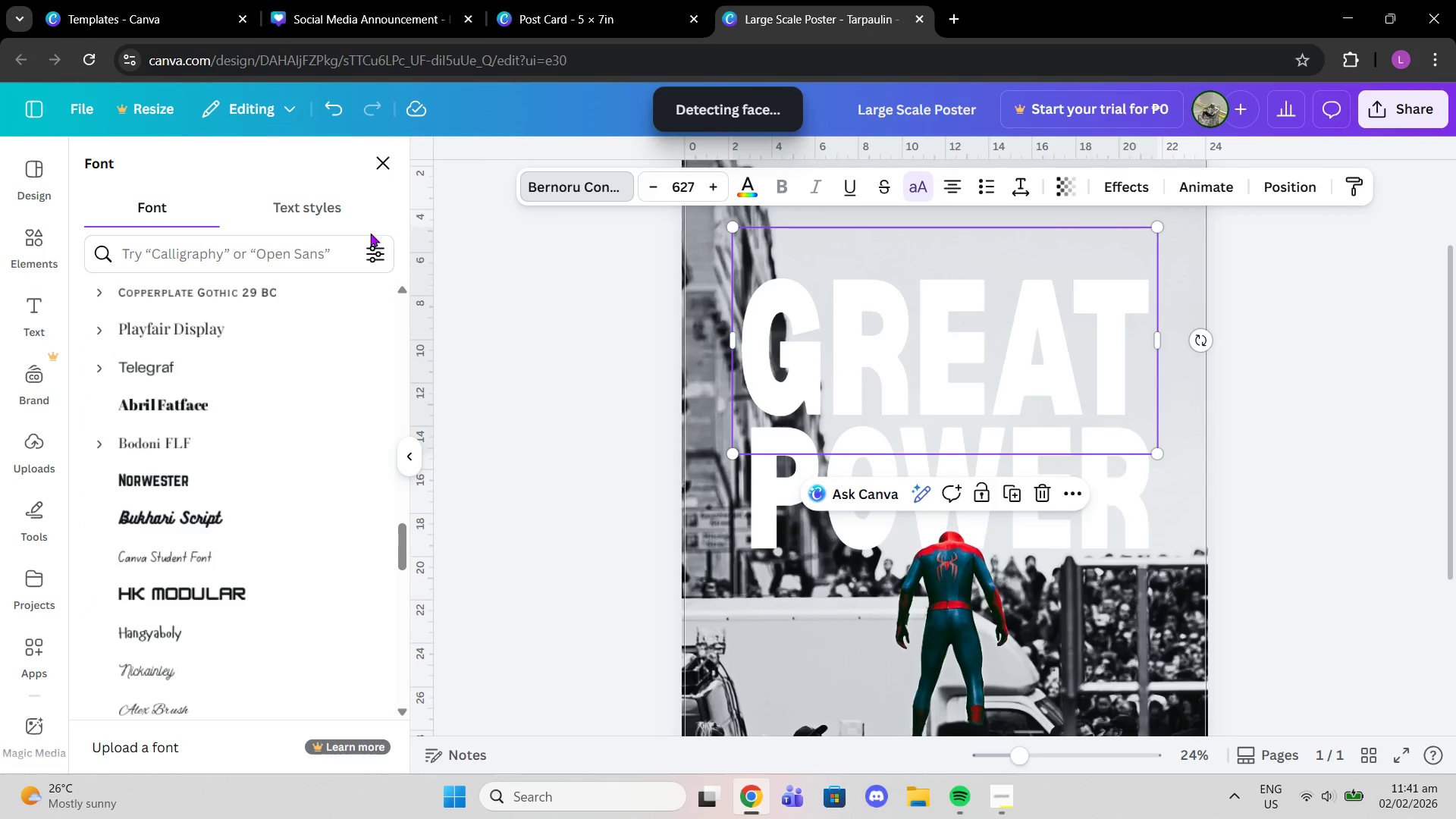 
left_click([330, 214])
 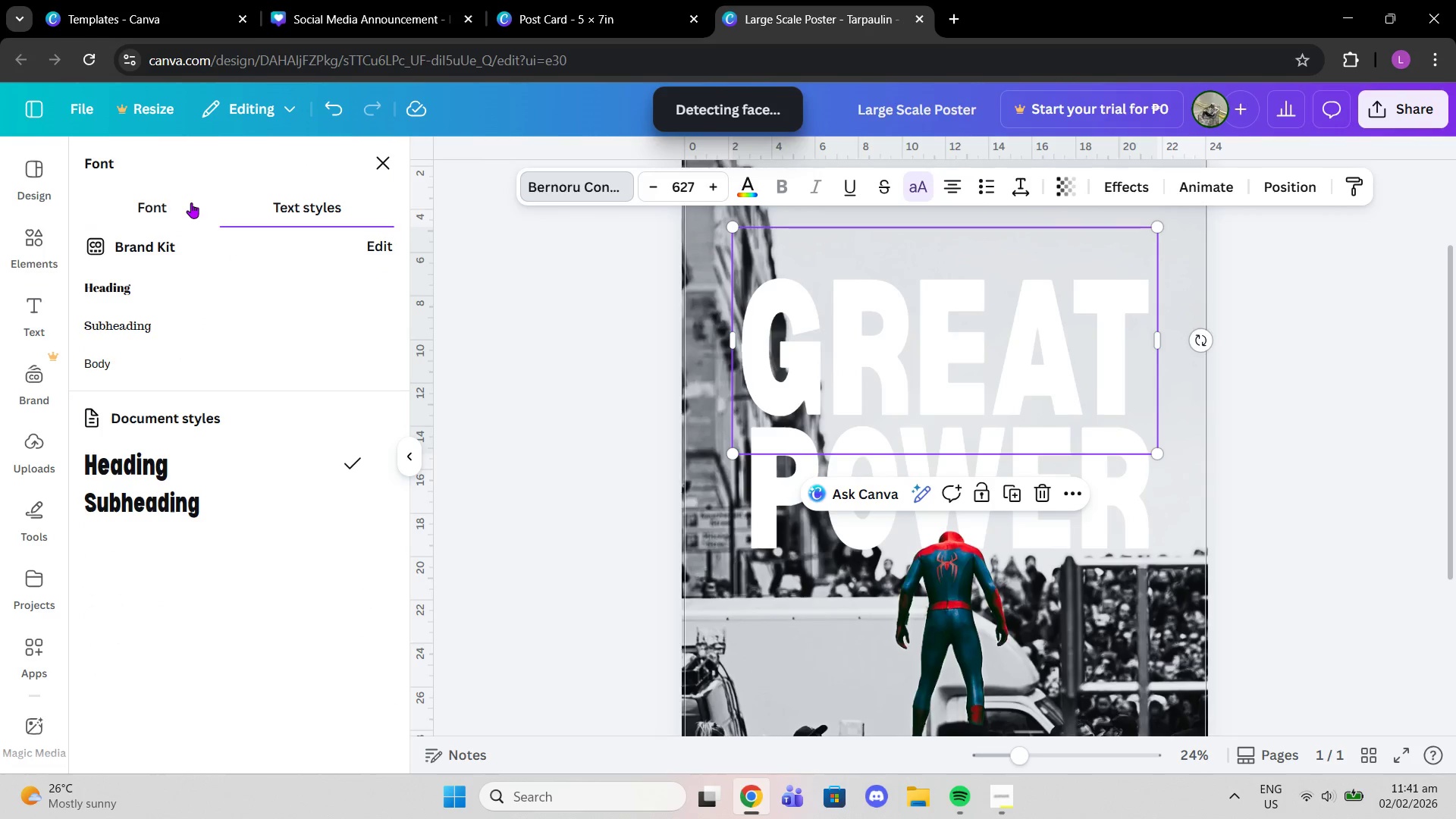 
left_click([191, 202])
 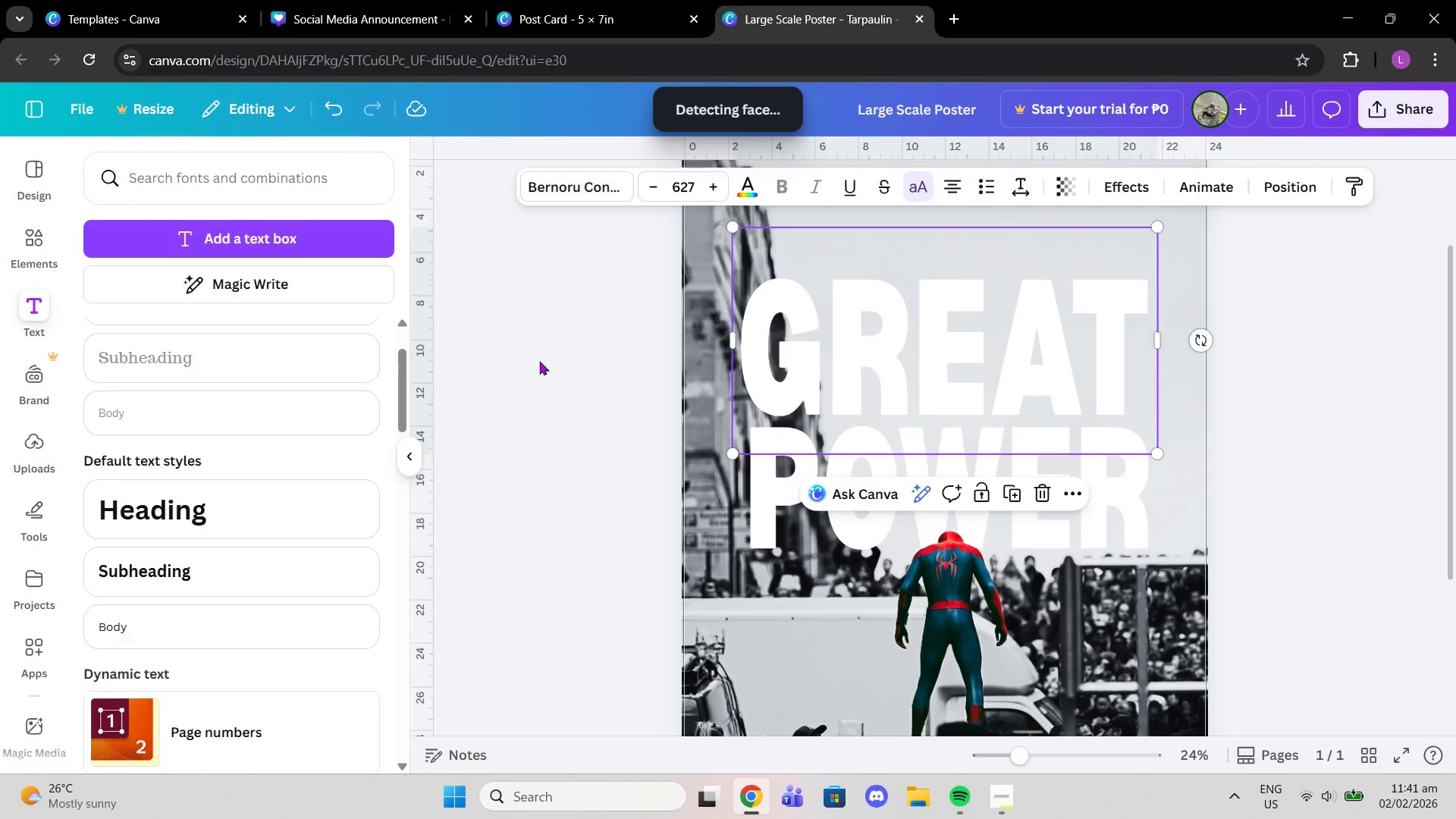 
key(Control+Z)
 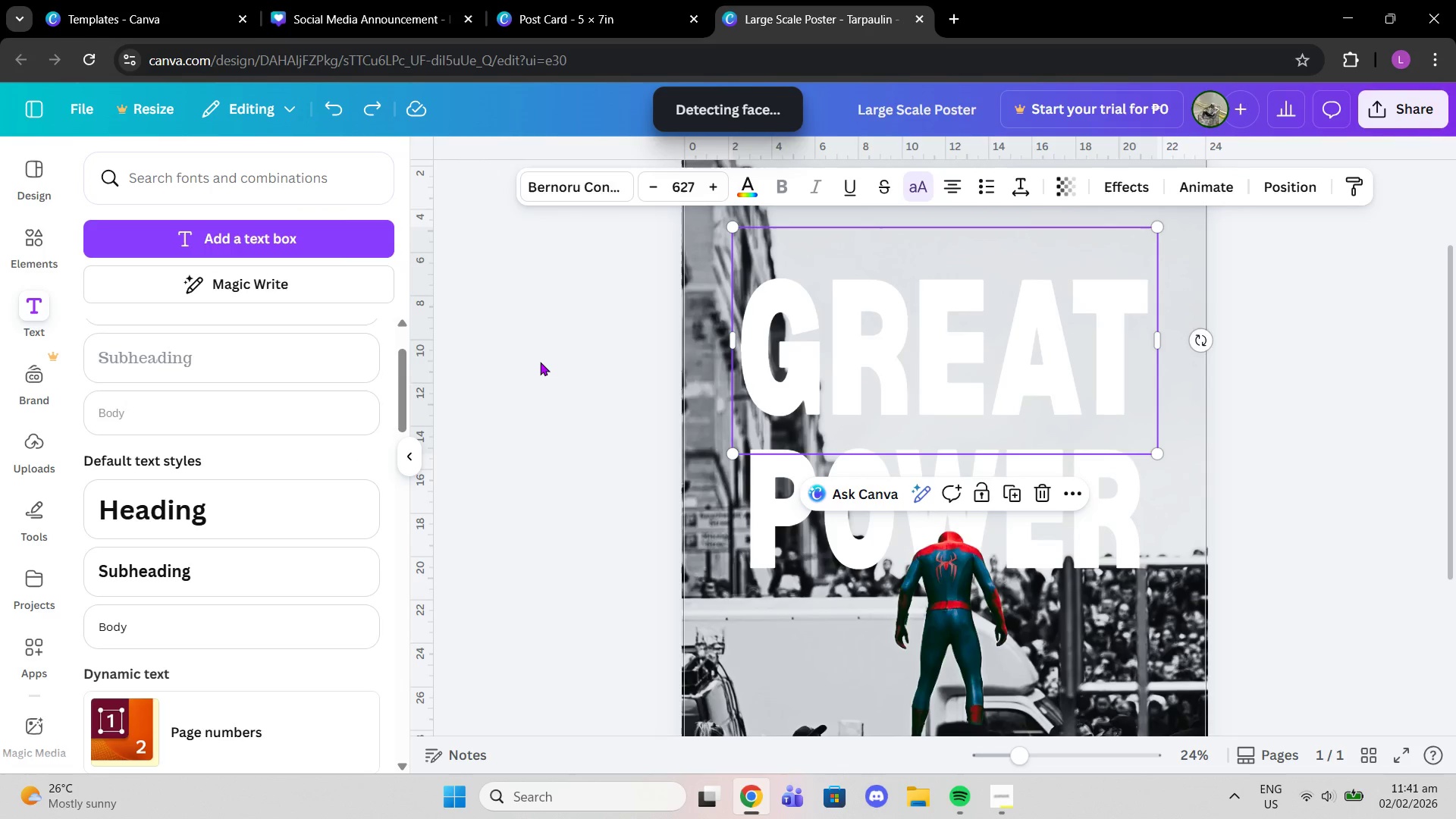 
key(Control+Z)
 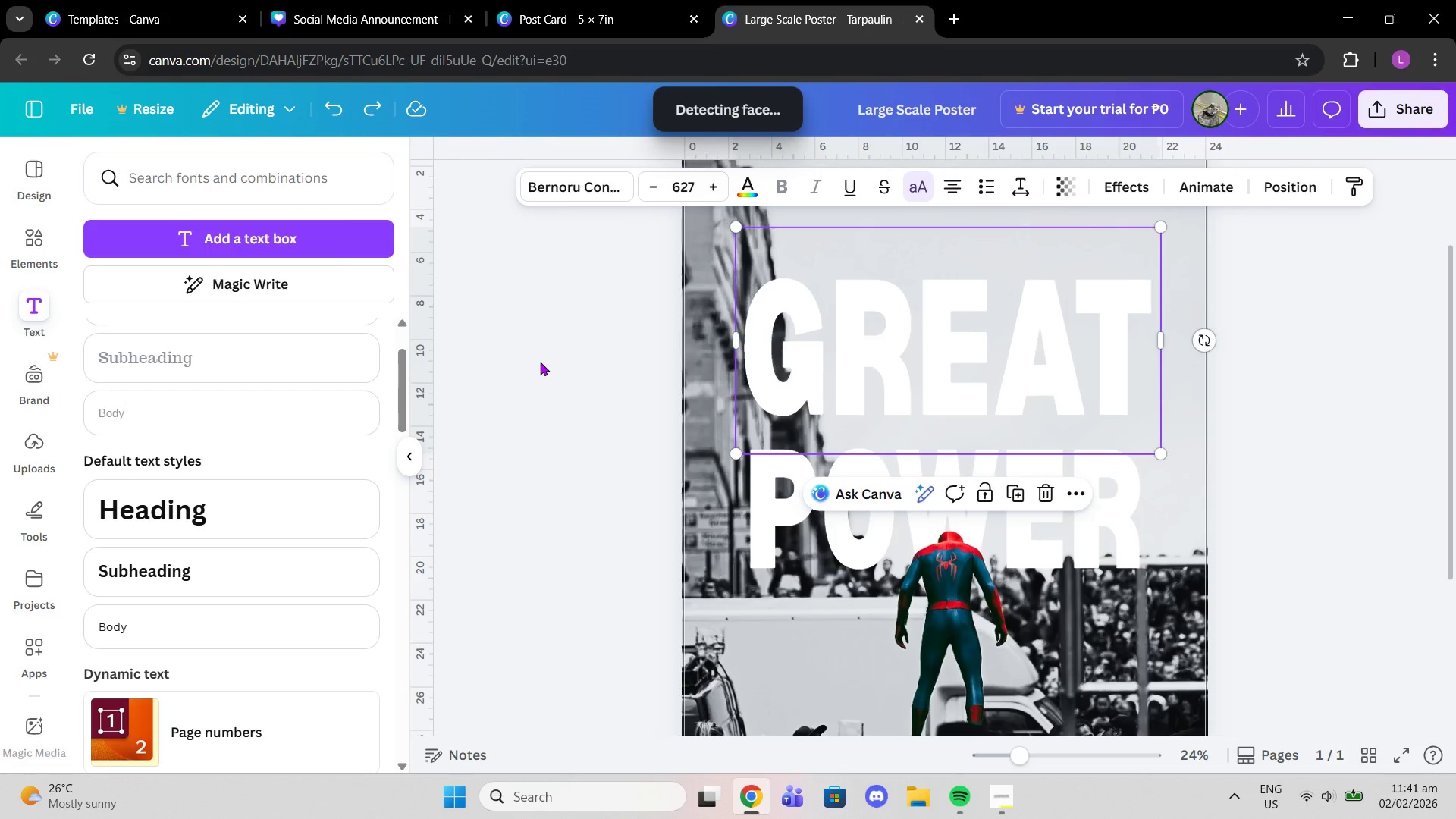 
key(Control+Z)
 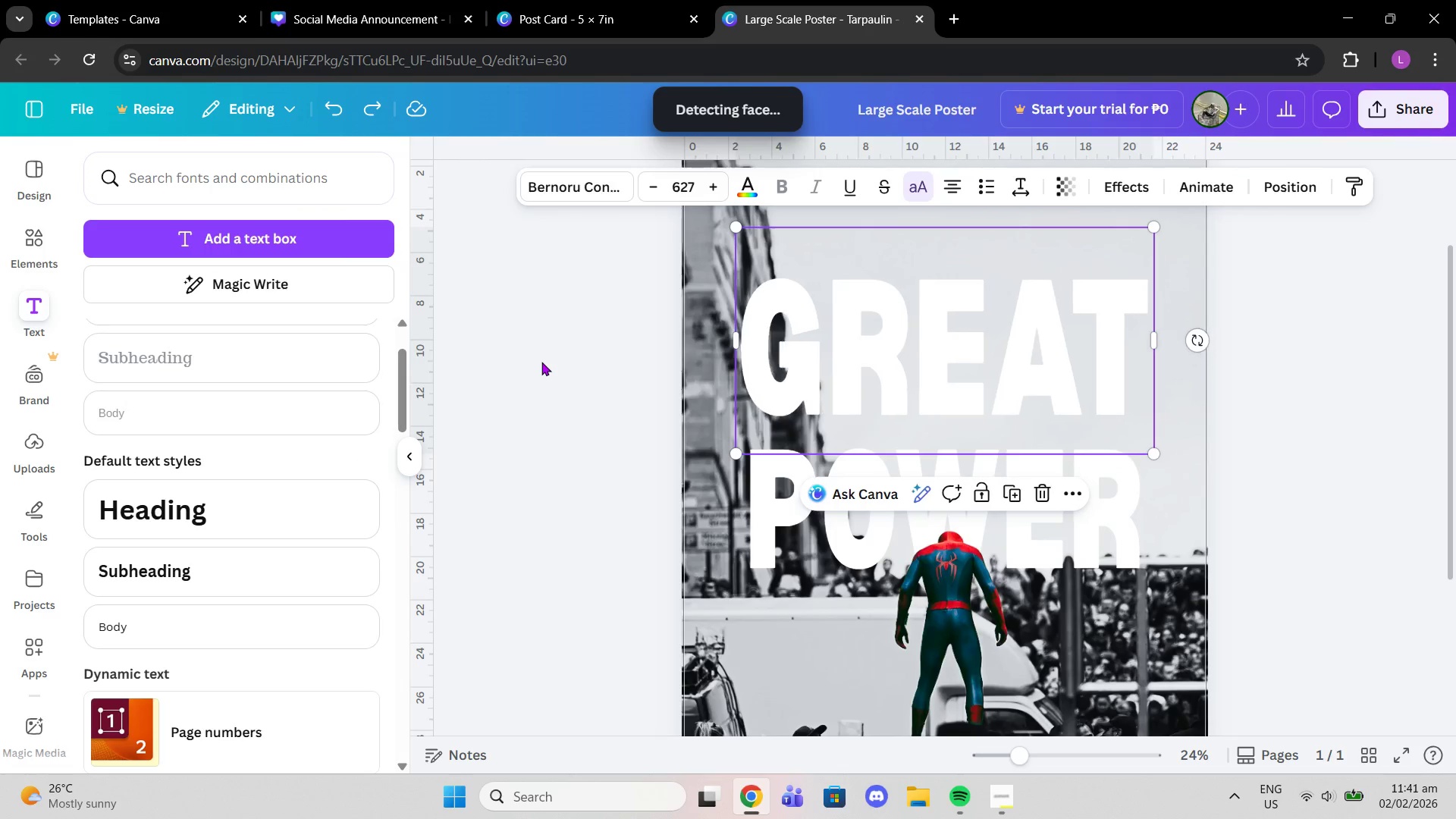 
key(Control+Z)
 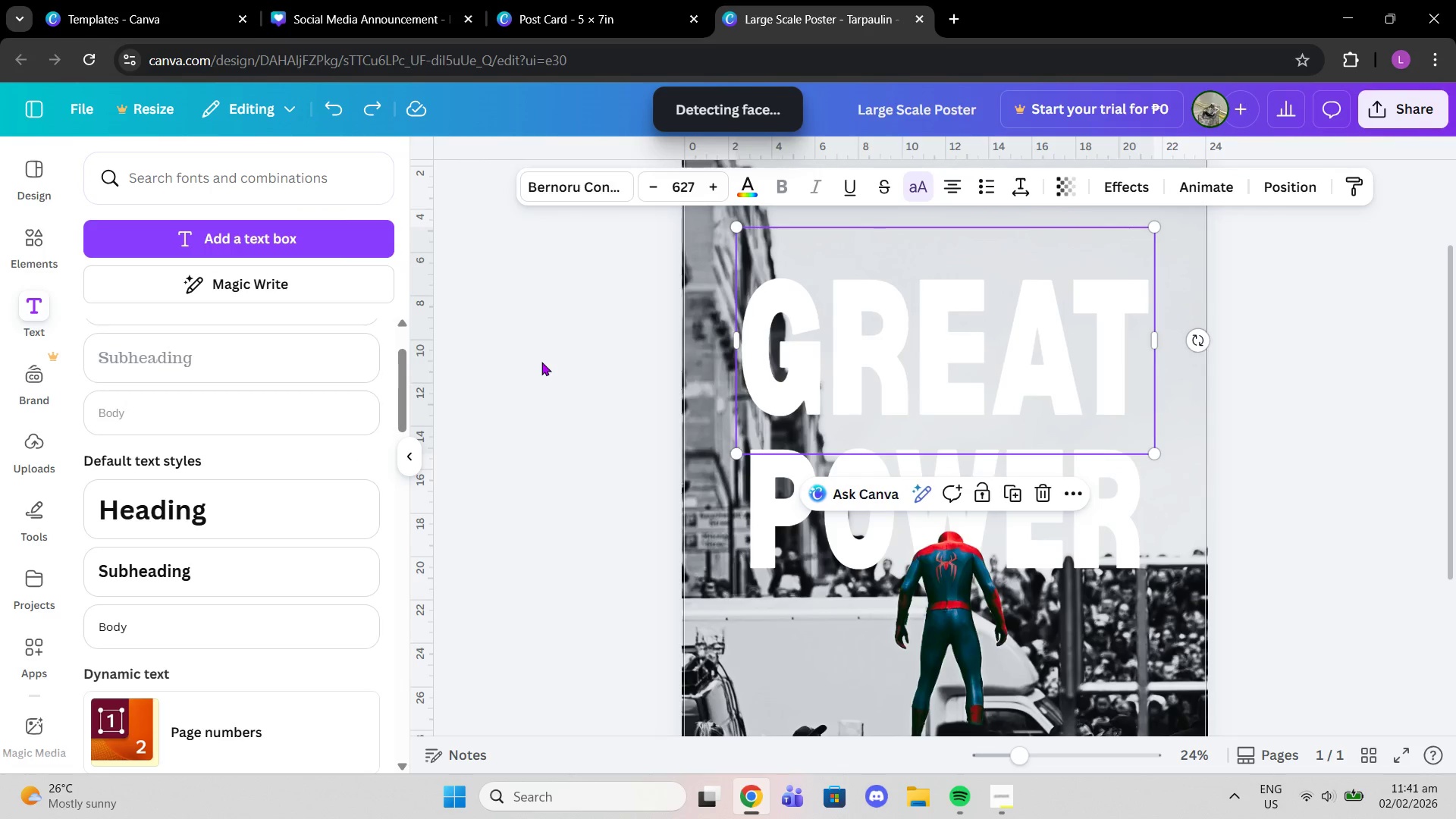 
key(Control+Z)
 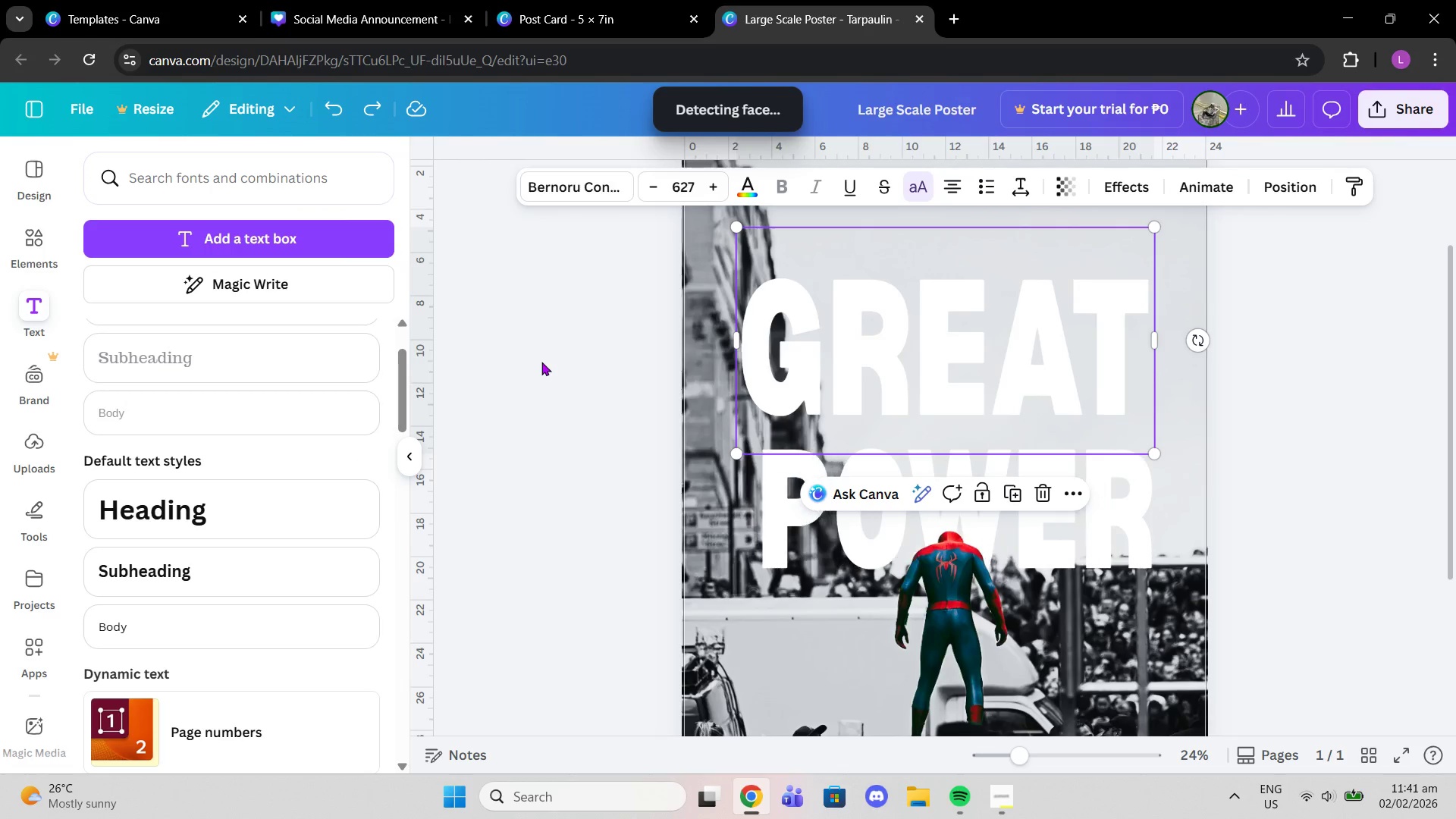 
key(Control+Z)
 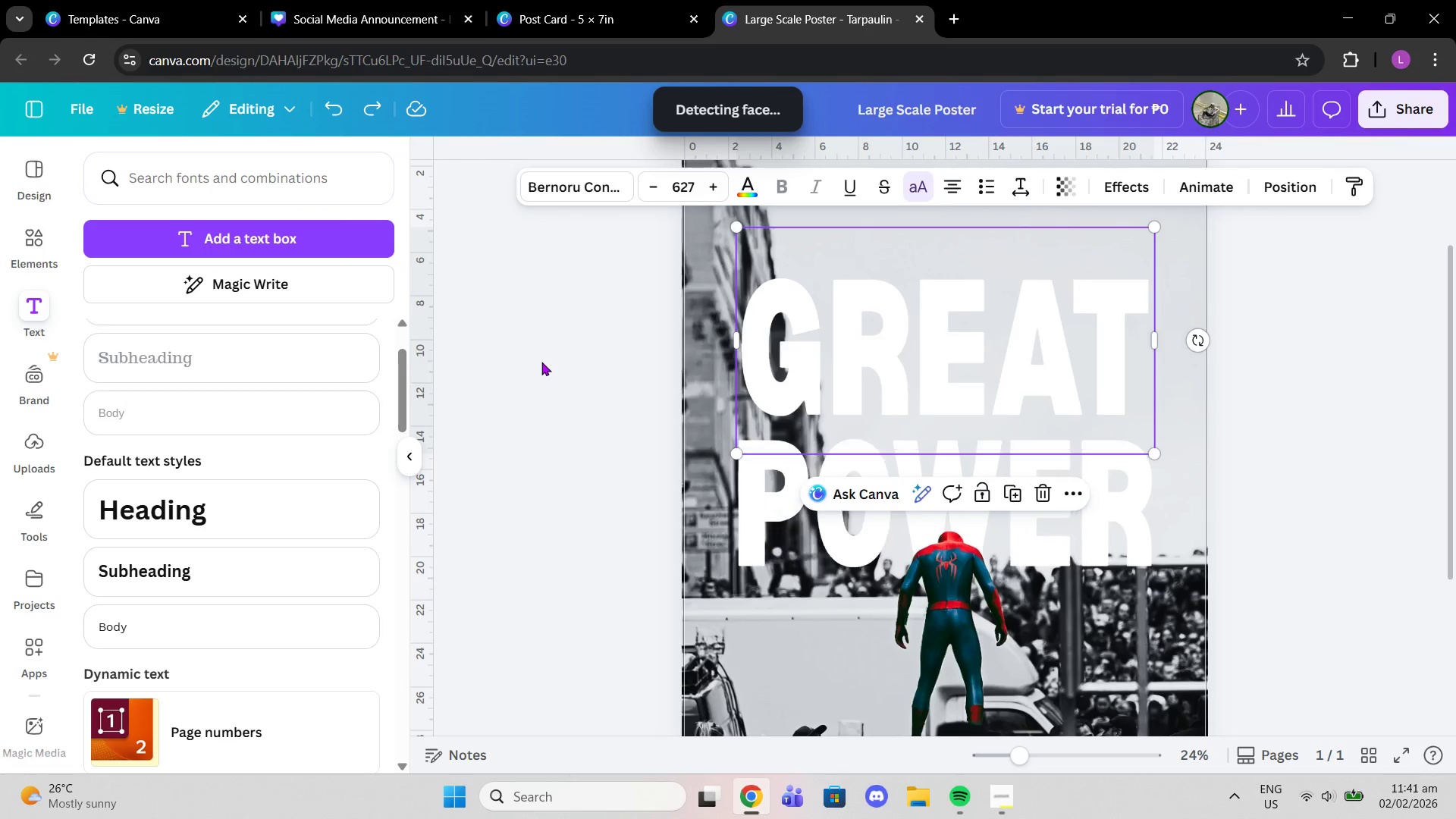 
key(Control+Z)
 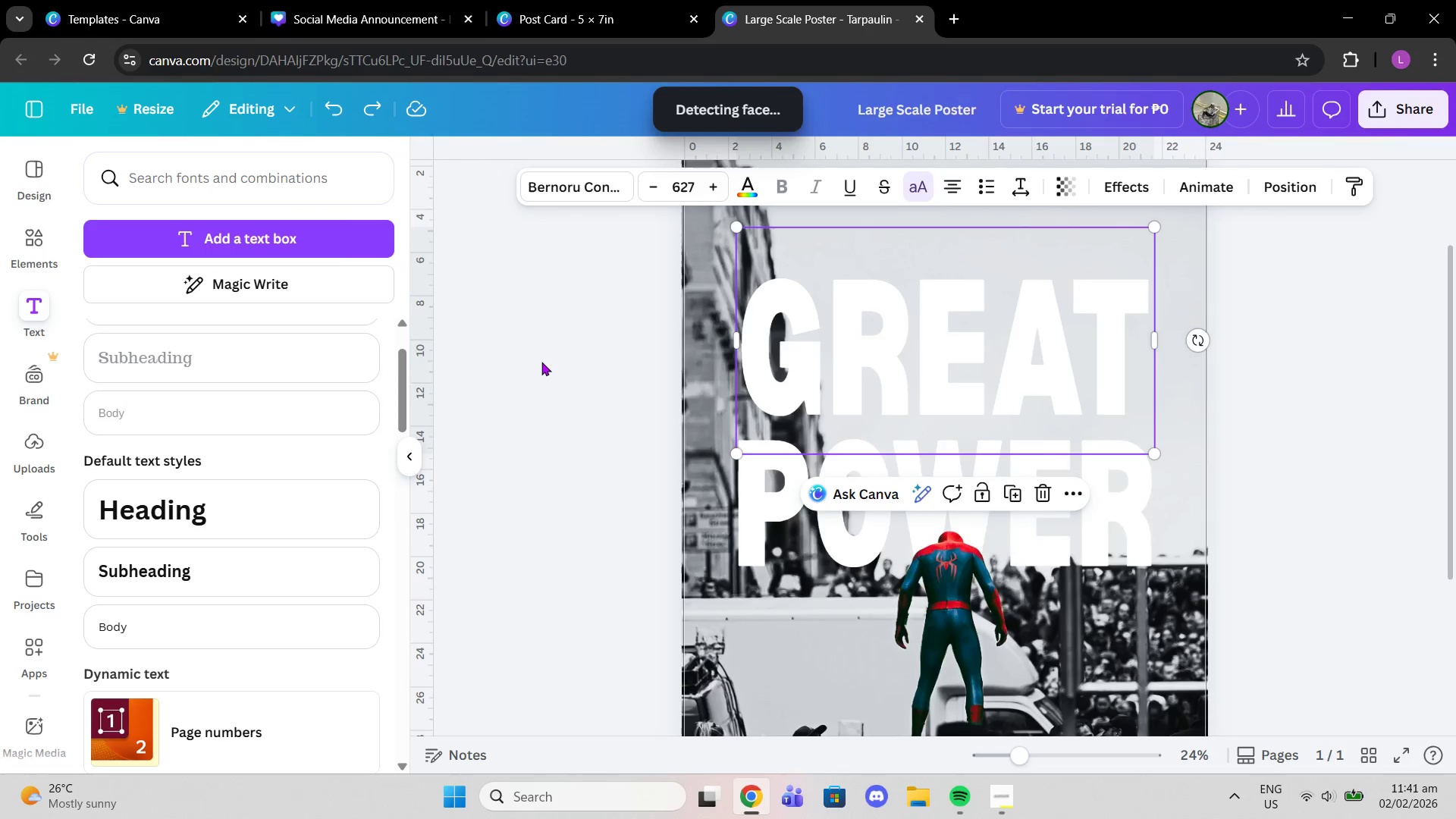 
key(Control+Z)
 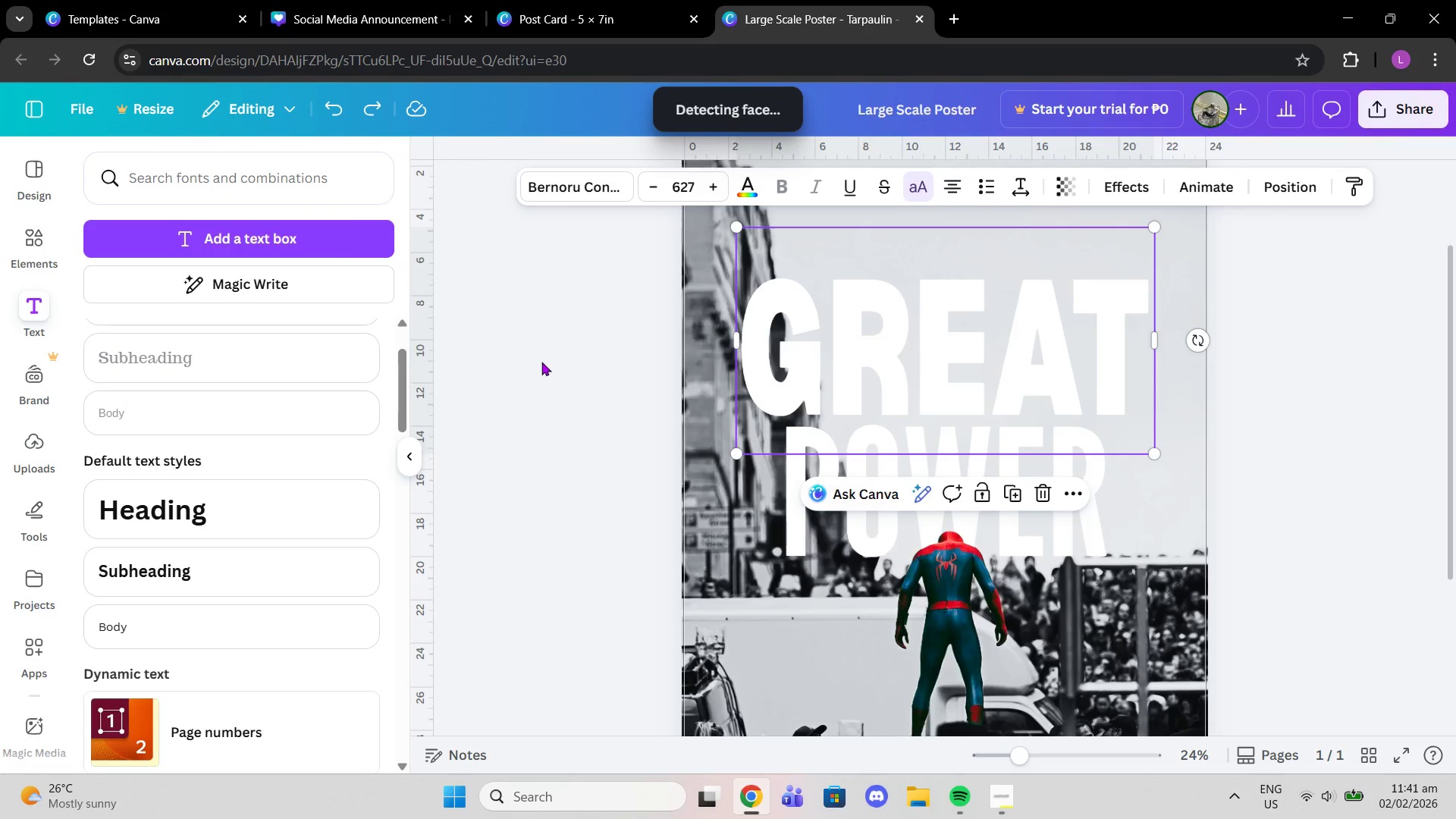 
key(Control+Z)
 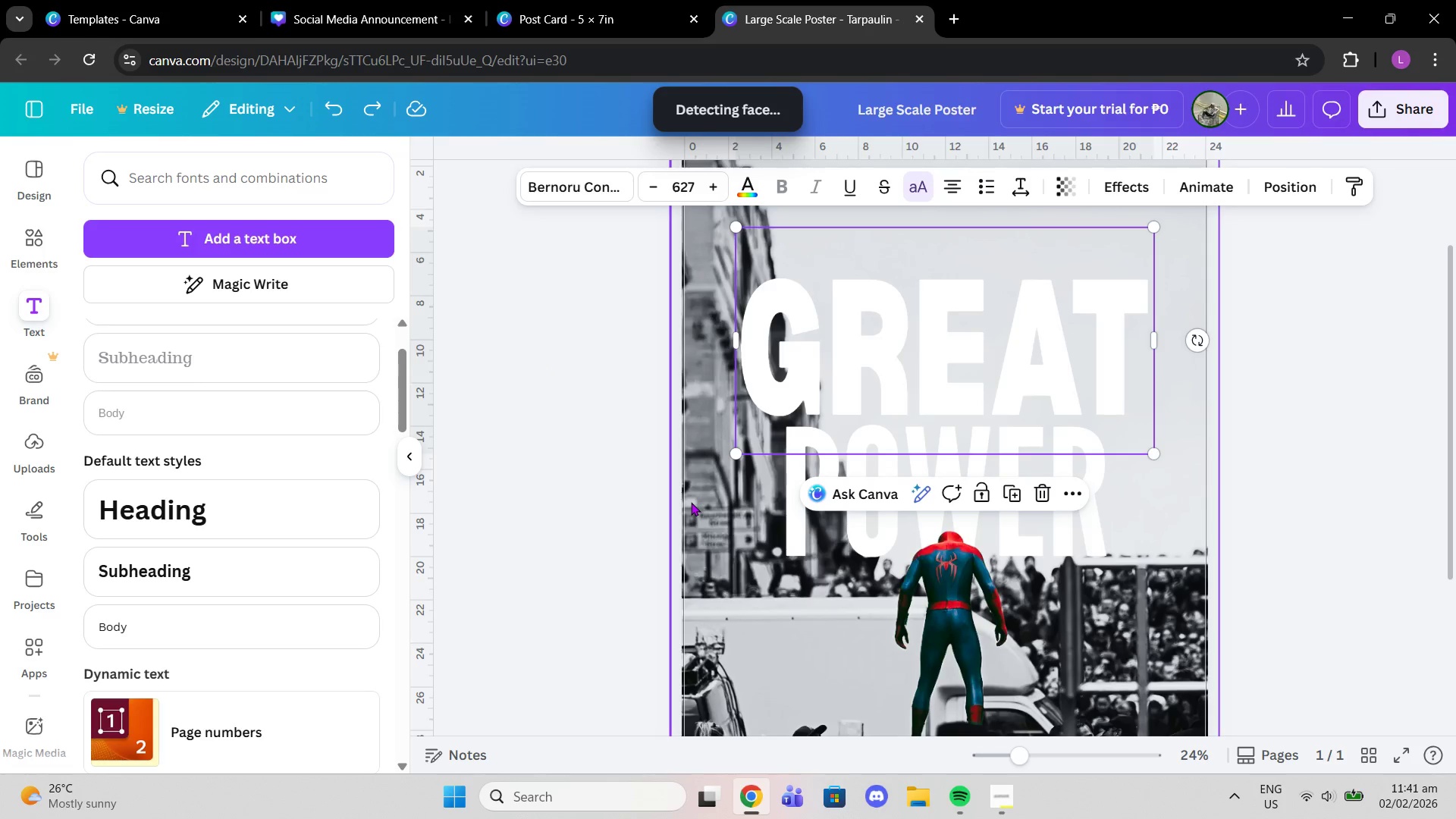 
left_click([799, 504])
 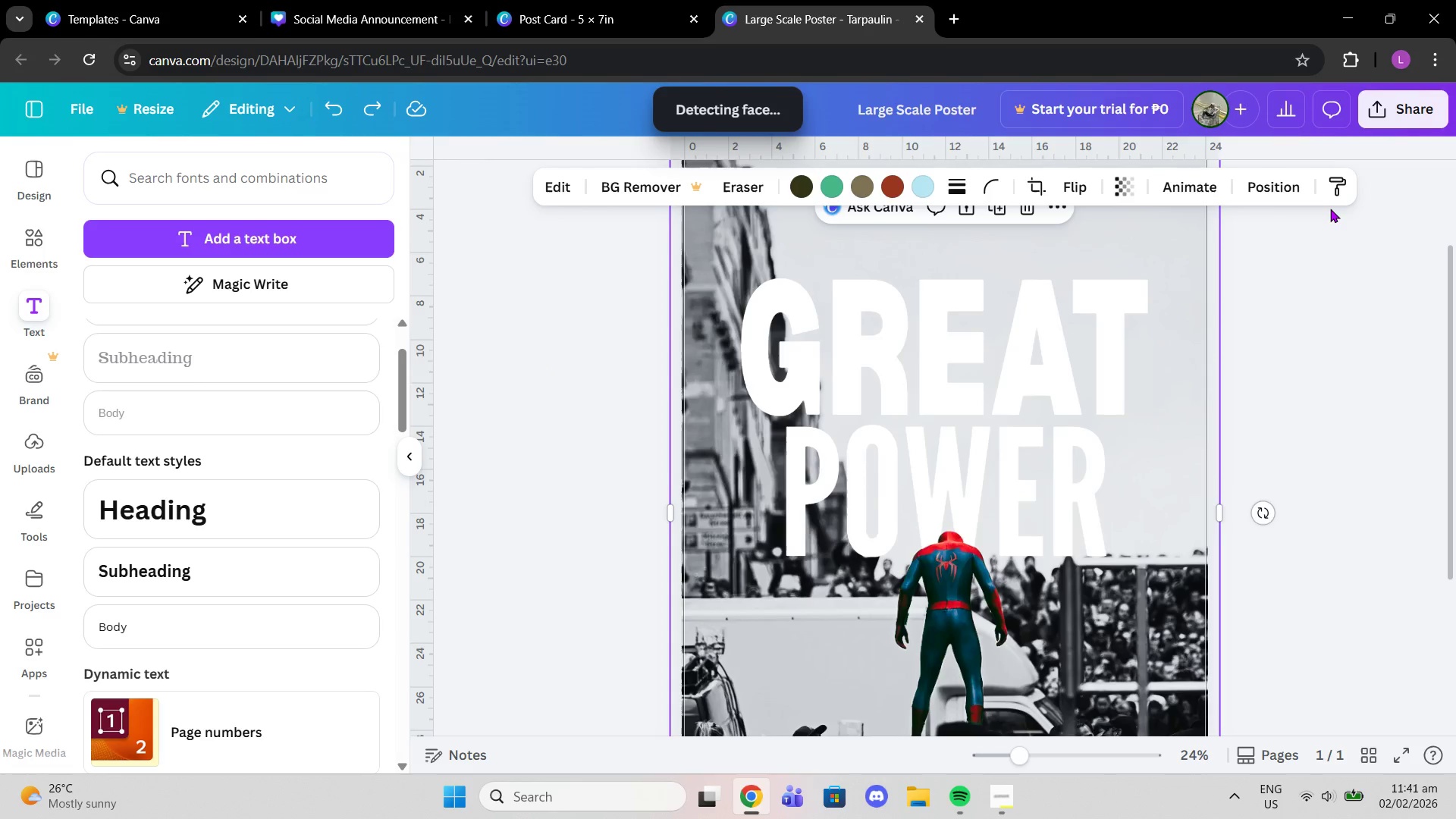 
left_click([1290, 187])
 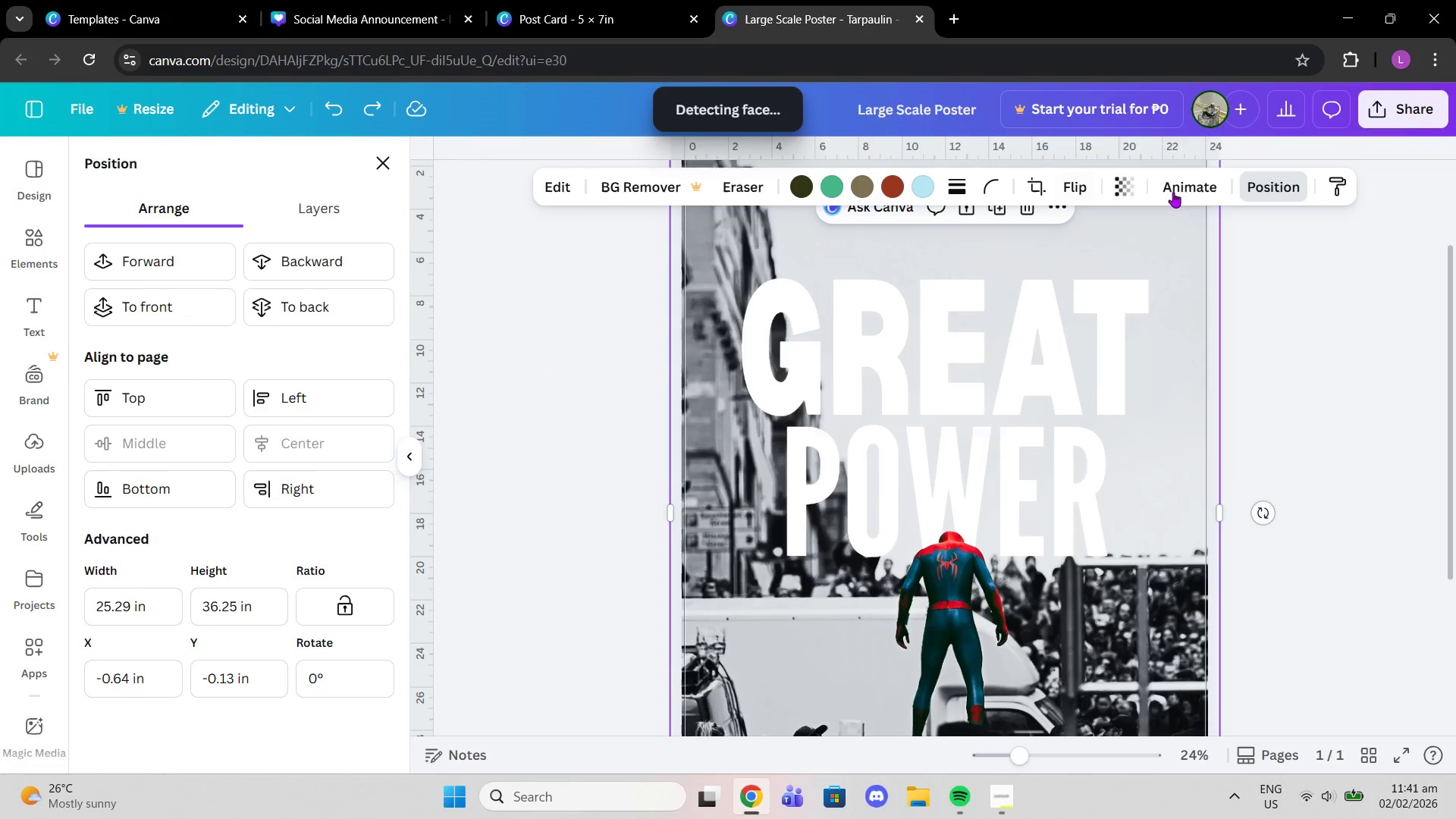 
left_click([1261, 190])
 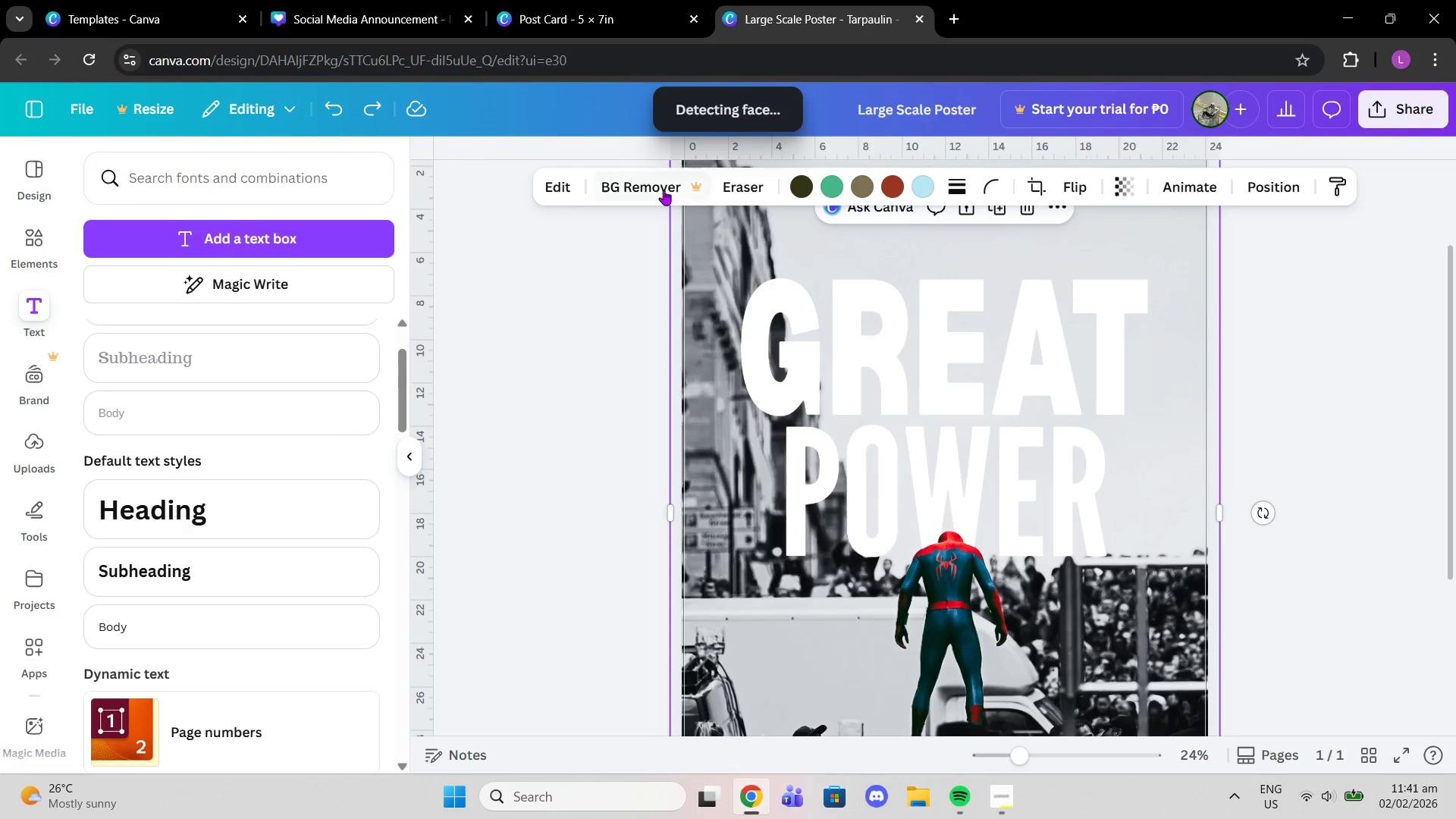 
left_click([789, 308])
 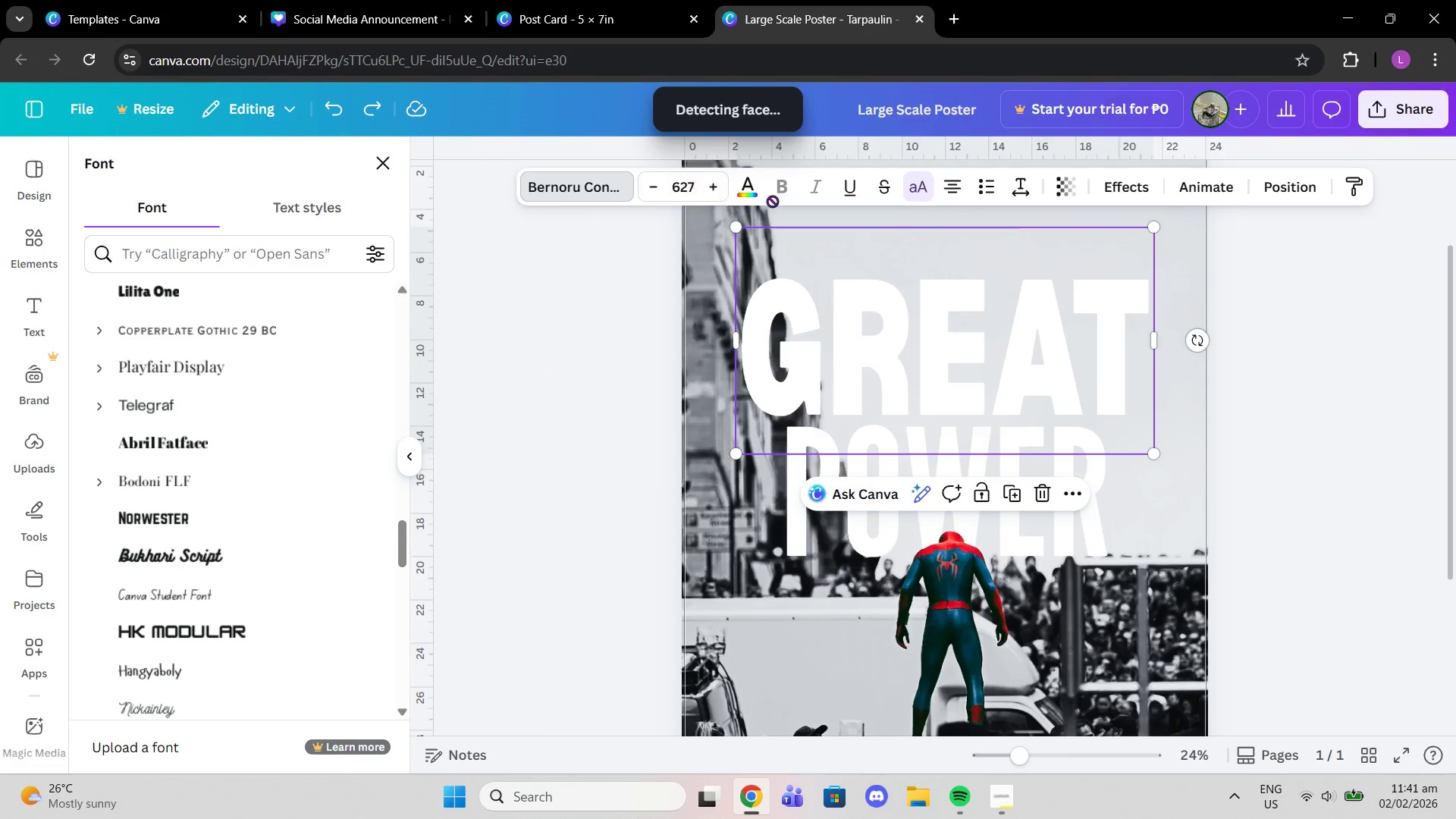 
left_click_drag(start_coordinate=[1289, 184], to_coordinate=[1290, 203])
 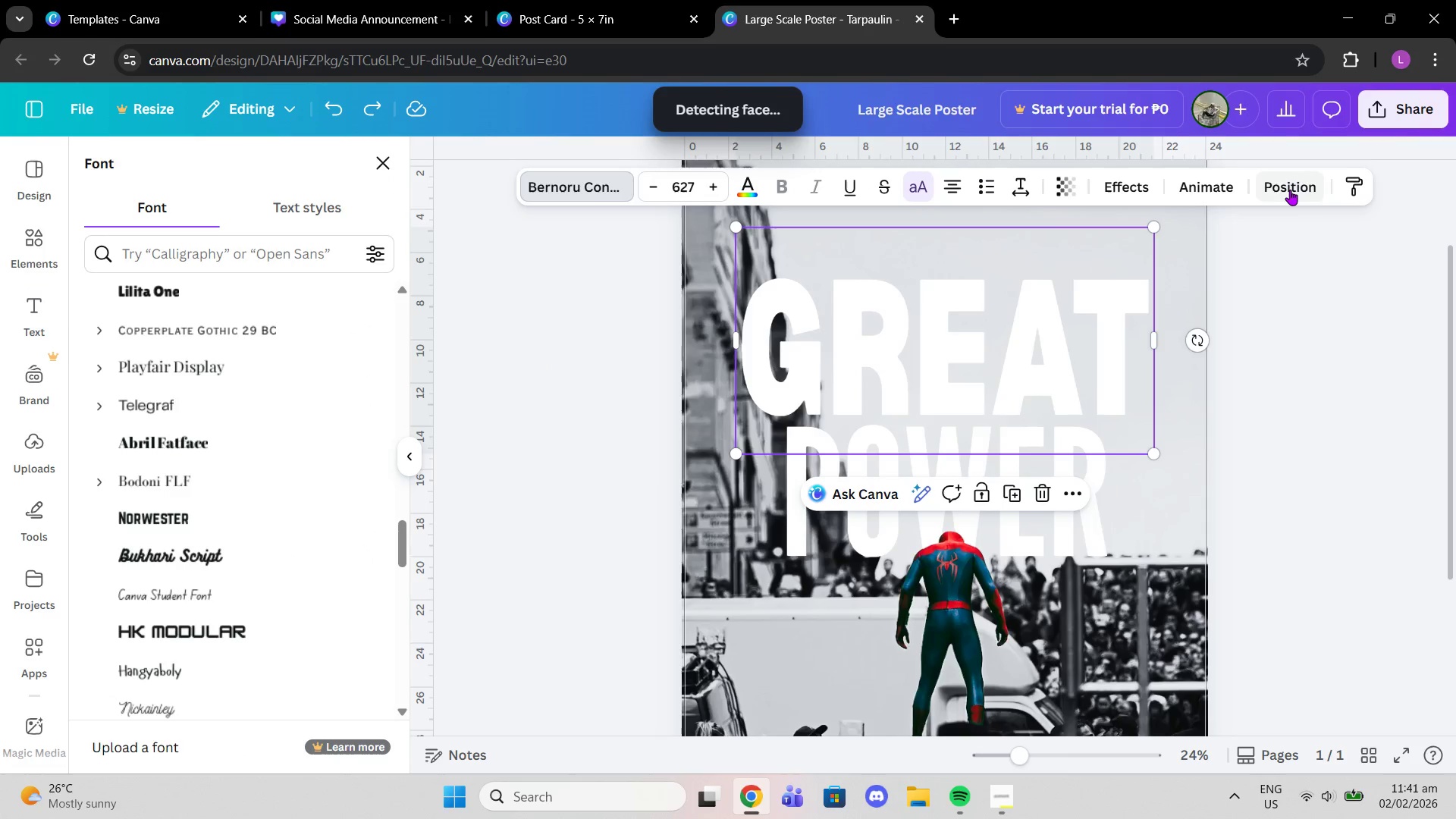 
left_click([1290, 190])
 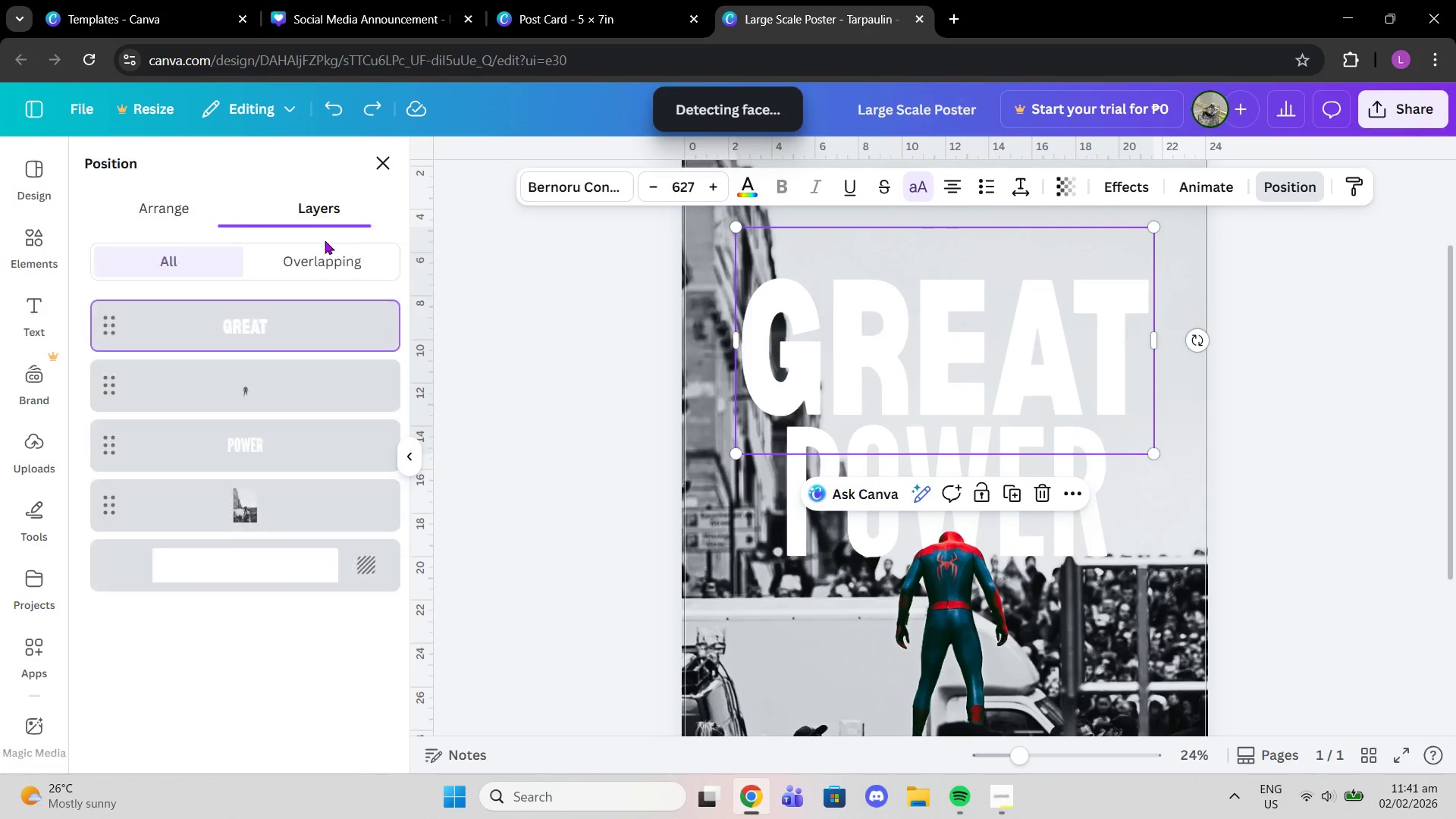 
left_click([278, 458])
 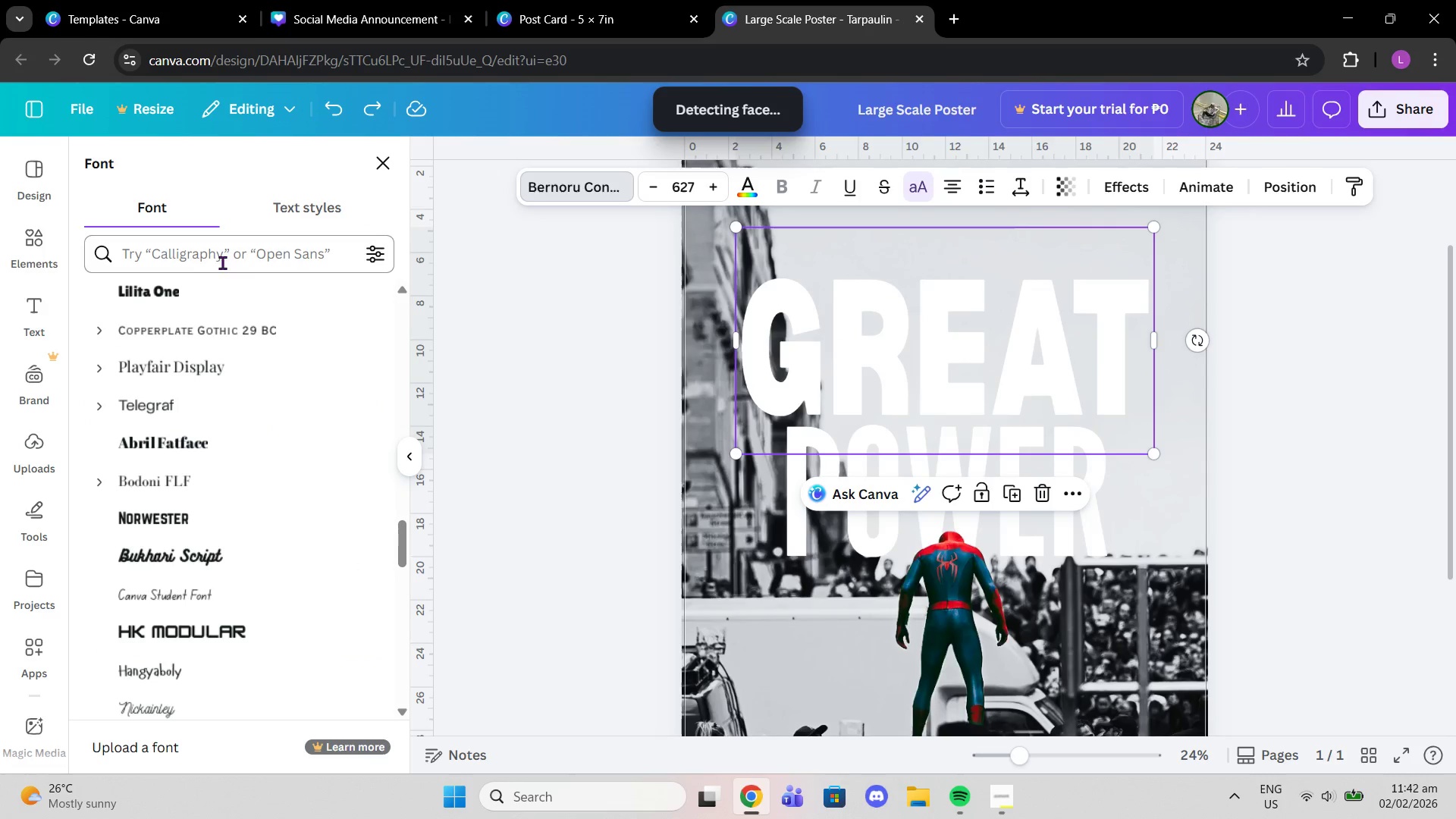 
left_click([138, 260])
 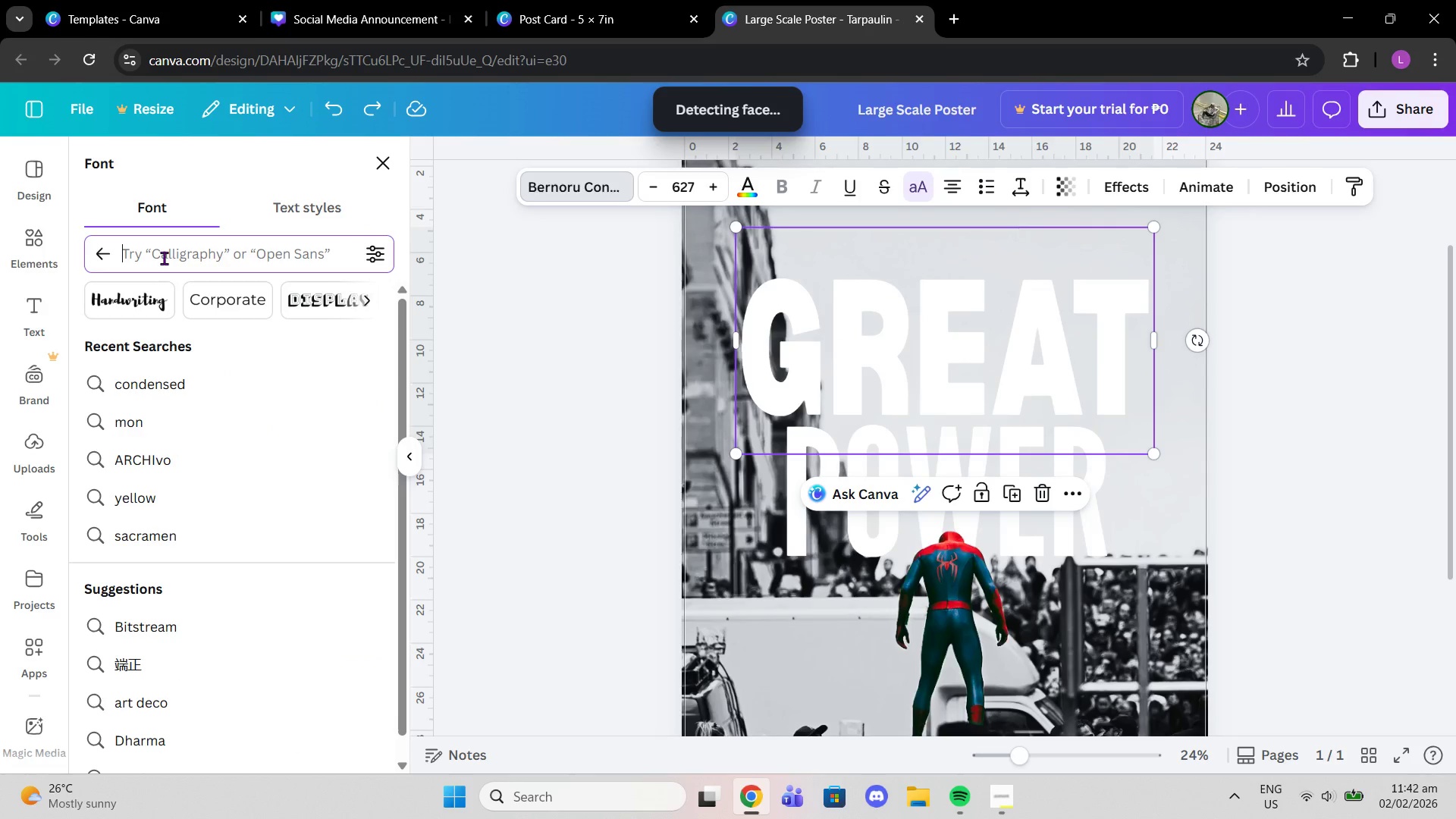 
type(league)
 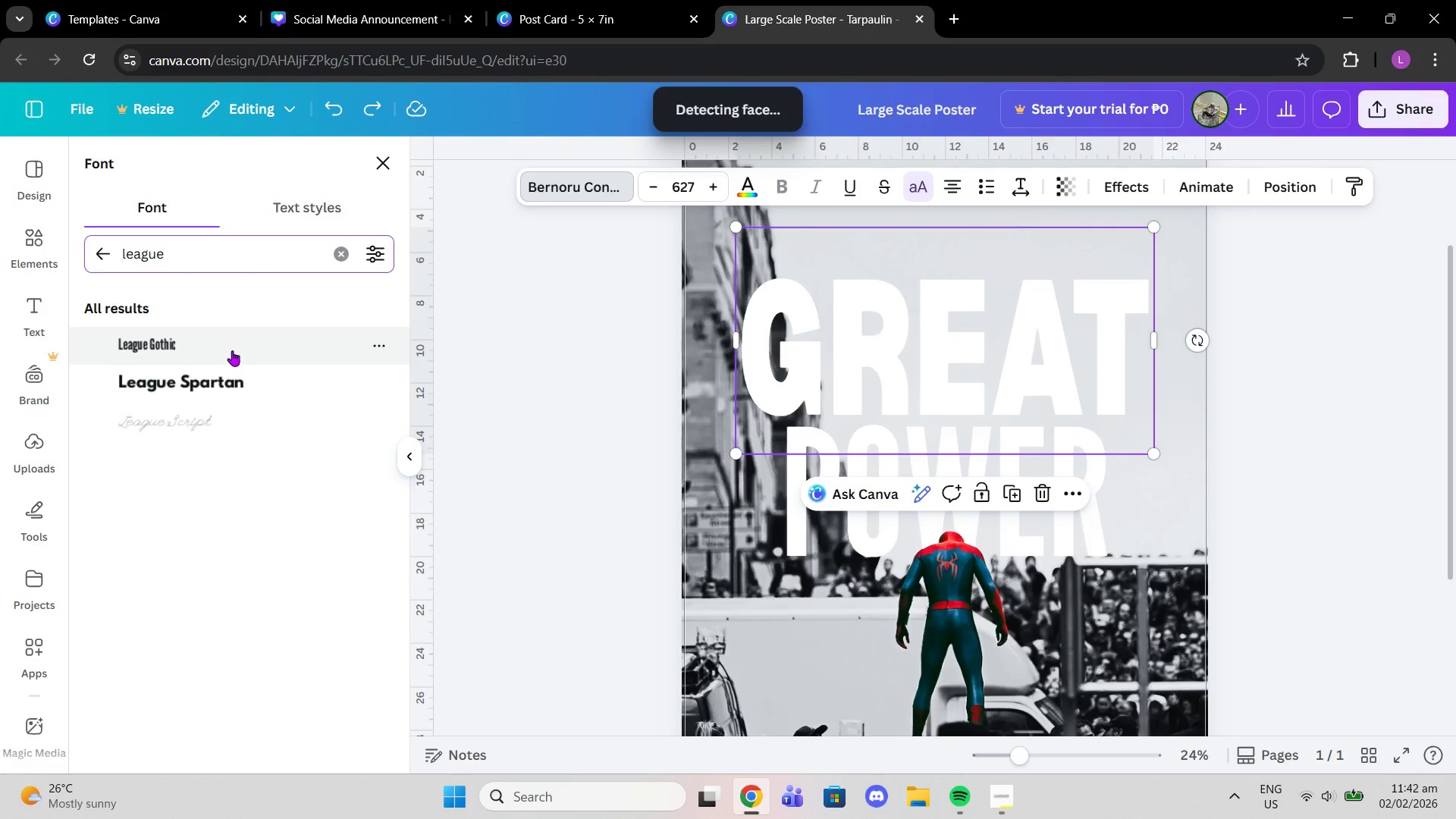 
left_click([231, 388])
 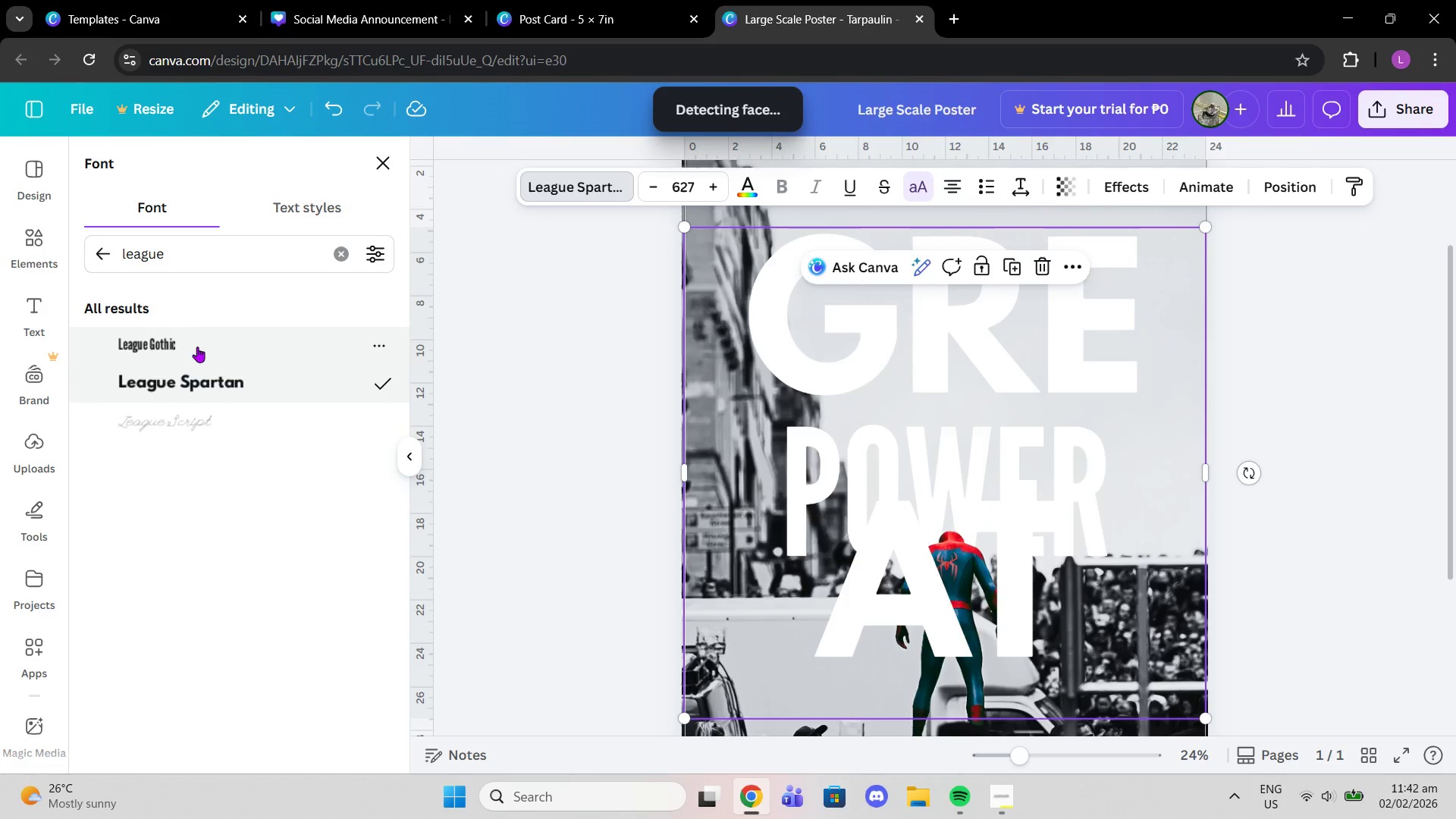 
left_click([197, 346])
 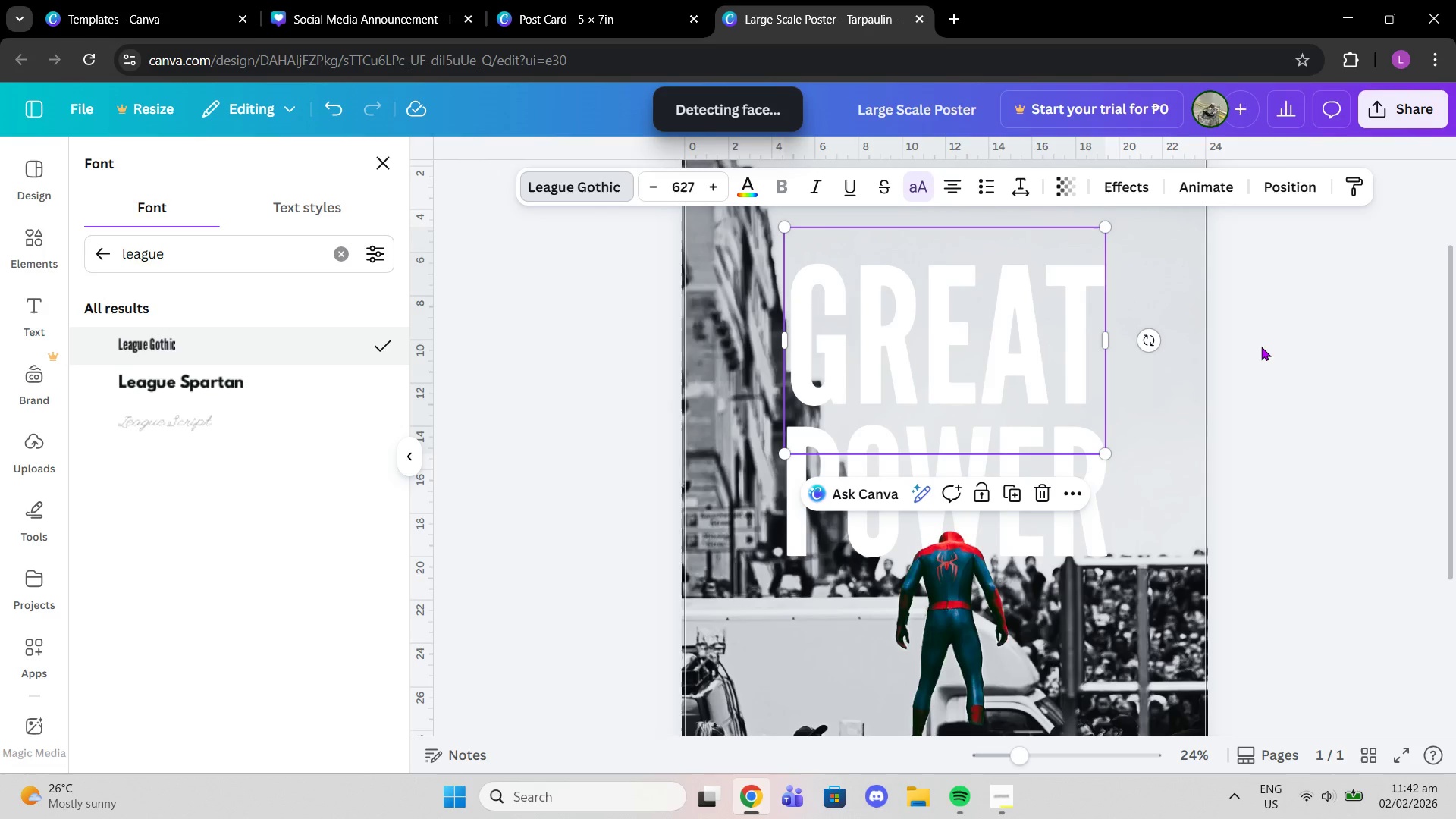 
double_click([1262, 347])
 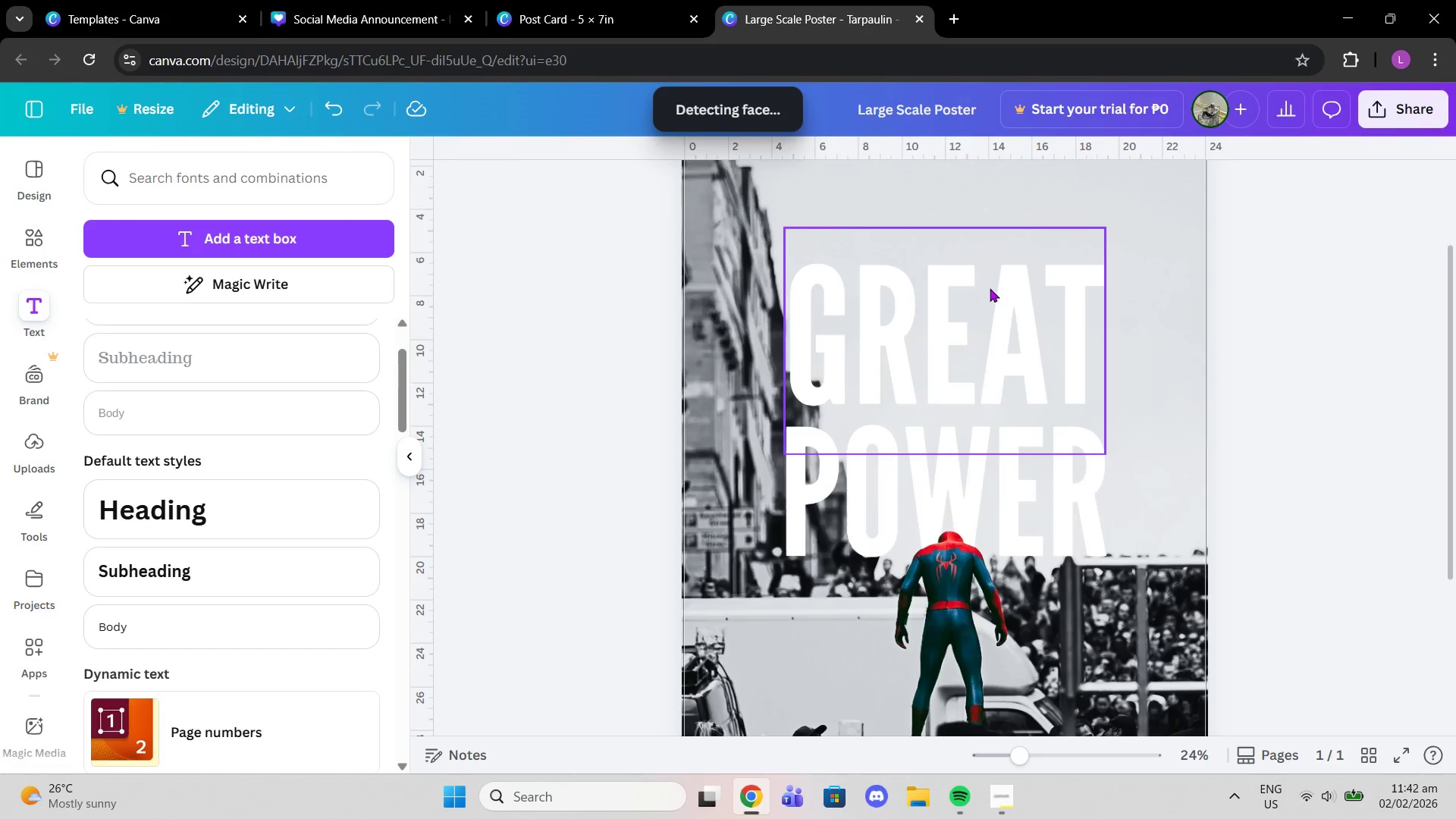 
left_click([990, 288])
 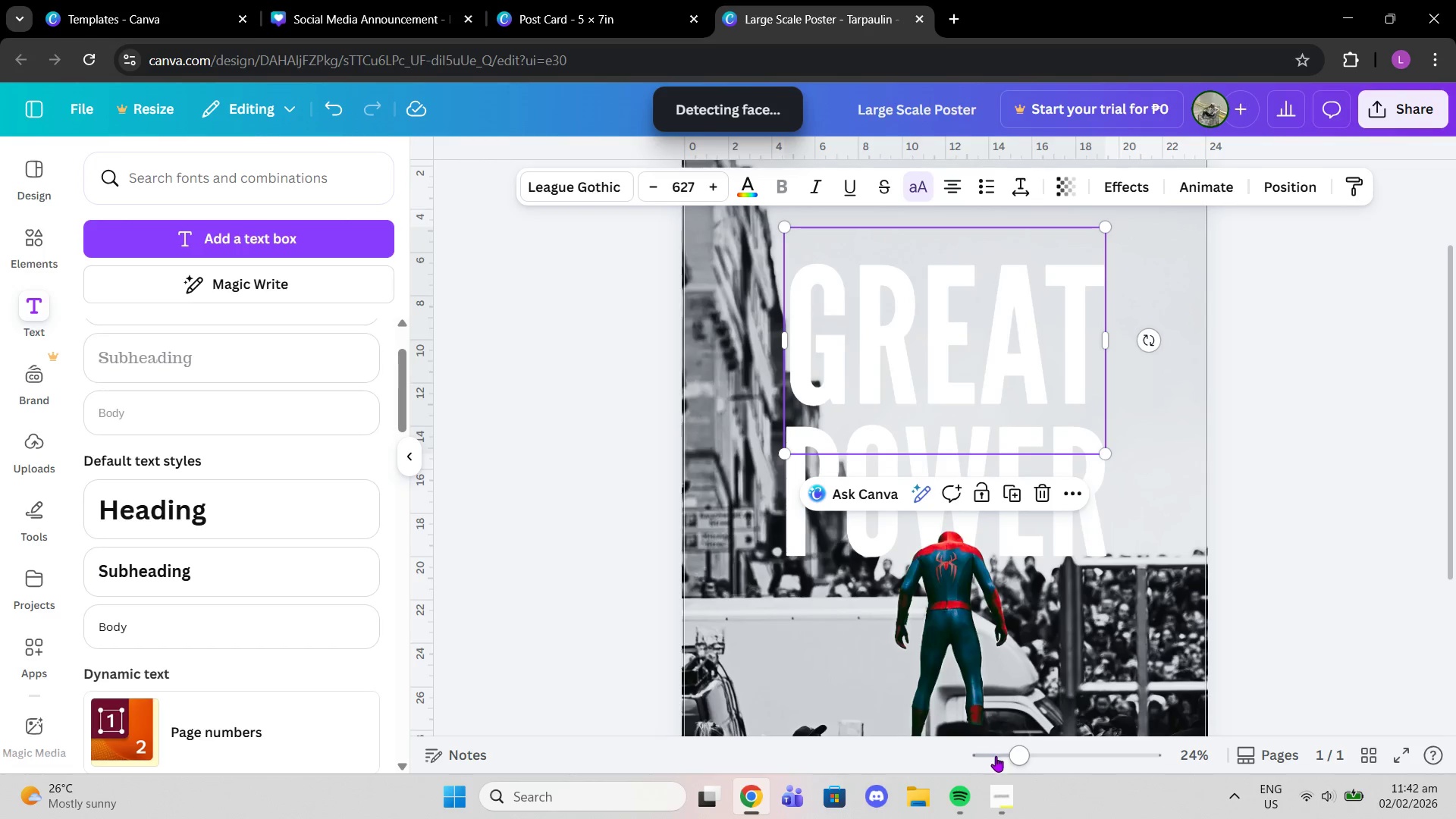 
left_click_drag(start_coordinate=[1010, 757], to_coordinate=[998, 757])
 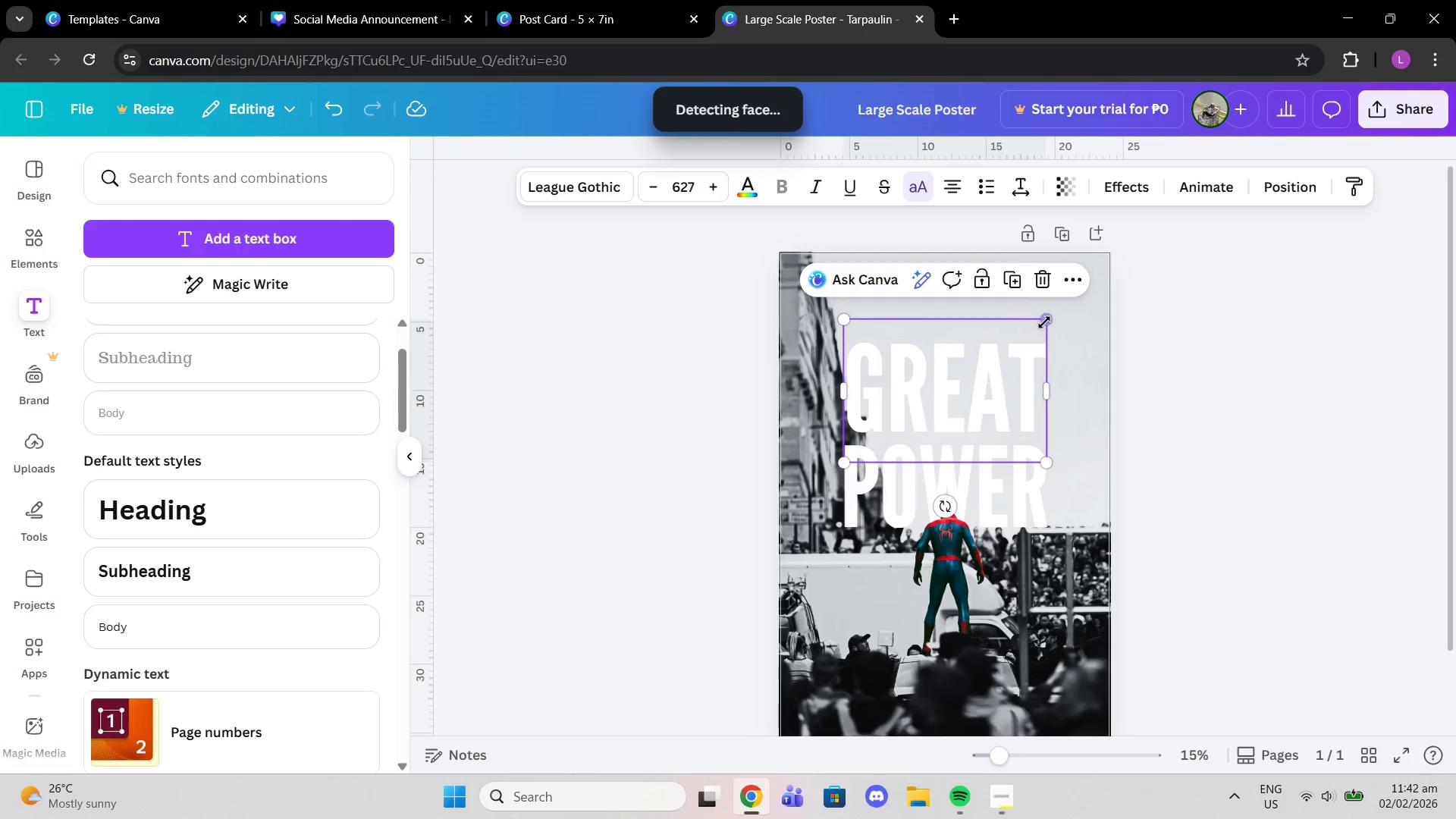 
left_click_drag(start_coordinate=[1046, 321], to_coordinate=[1084, 300])
 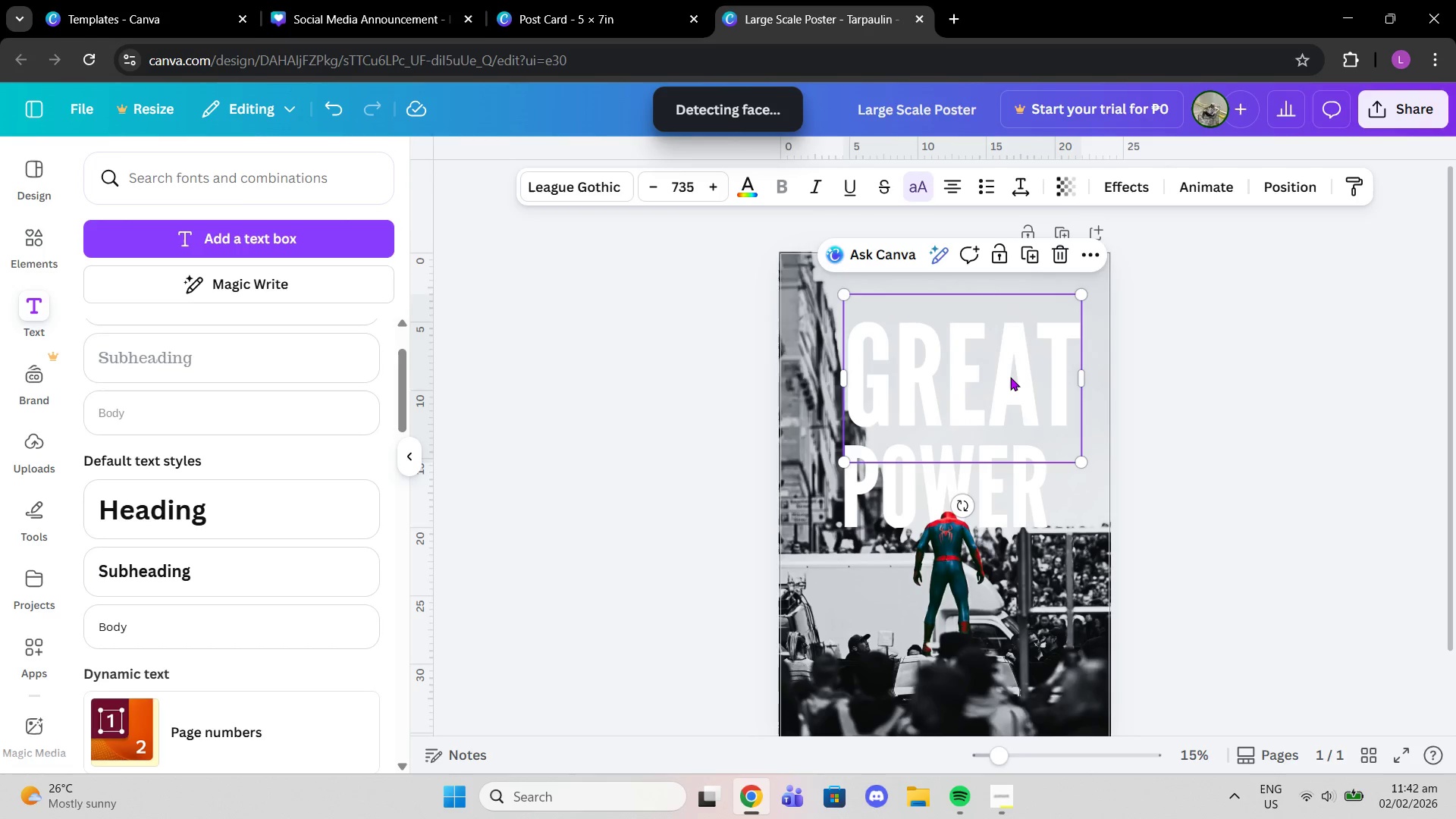 
left_click_drag(start_coordinate=[1010, 377], to_coordinate=[993, 387])
 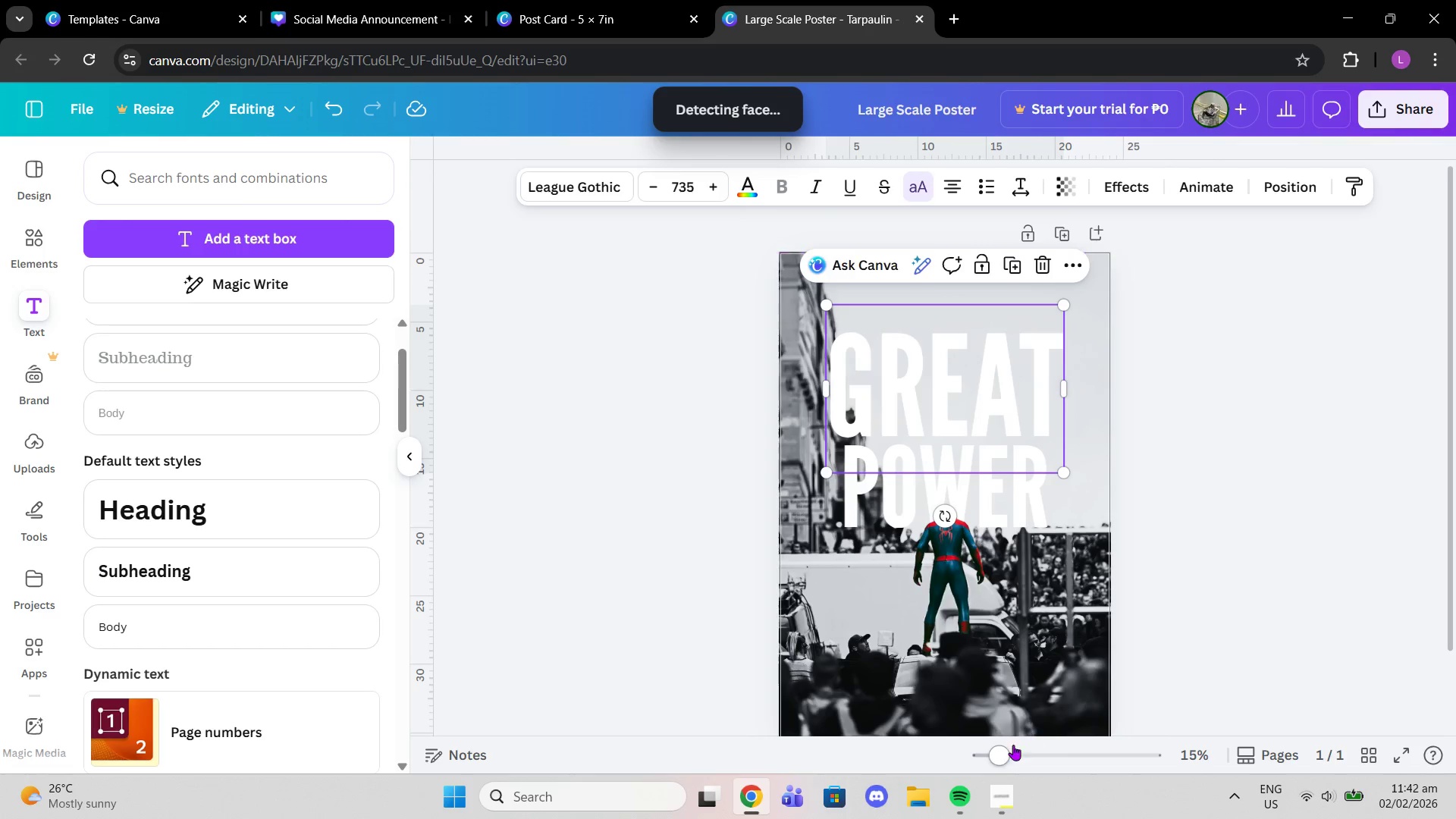 
left_click_drag(start_coordinate=[998, 764], to_coordinate=[1034, 766])
 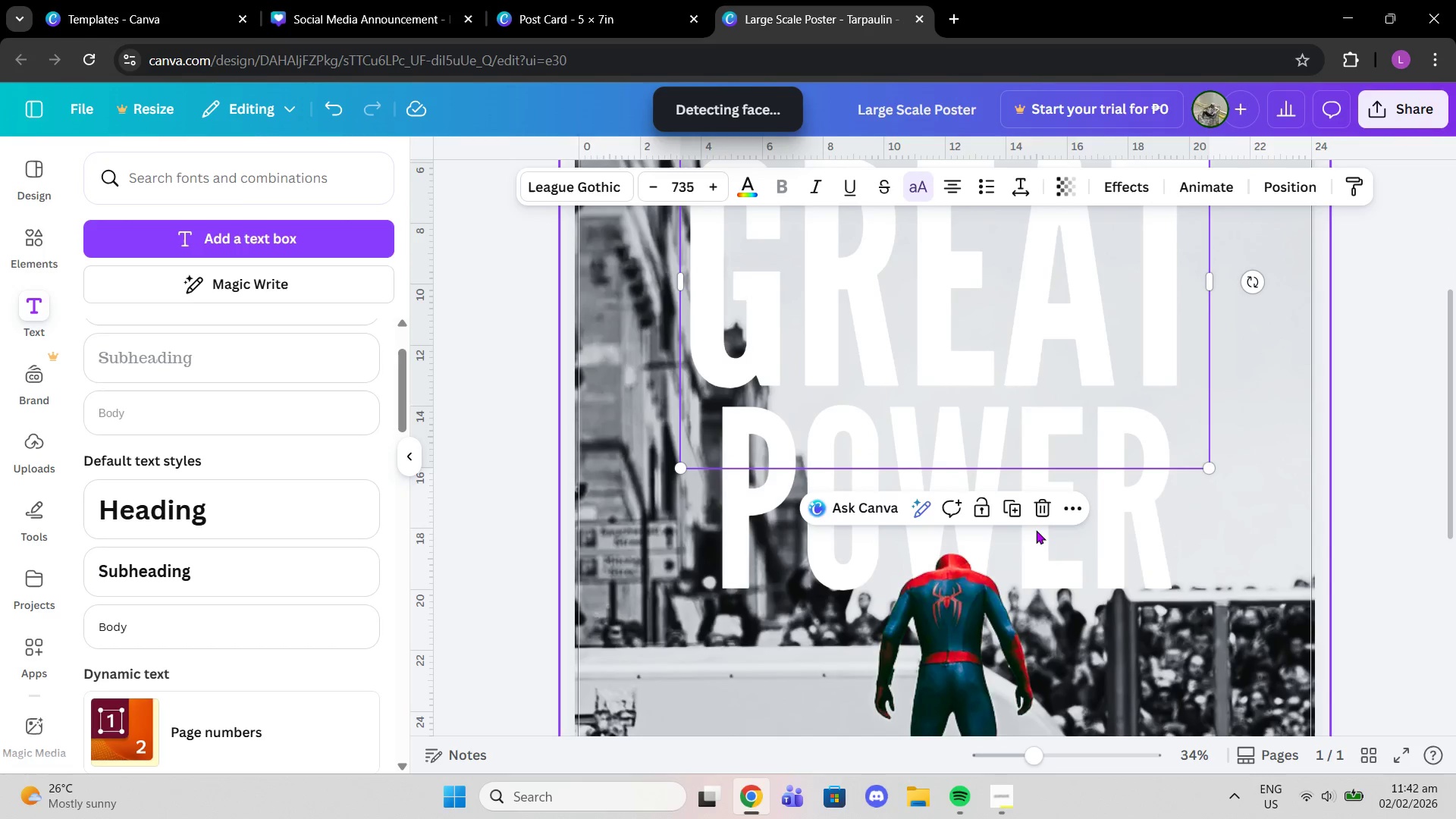 
left_click([1036, 530])
 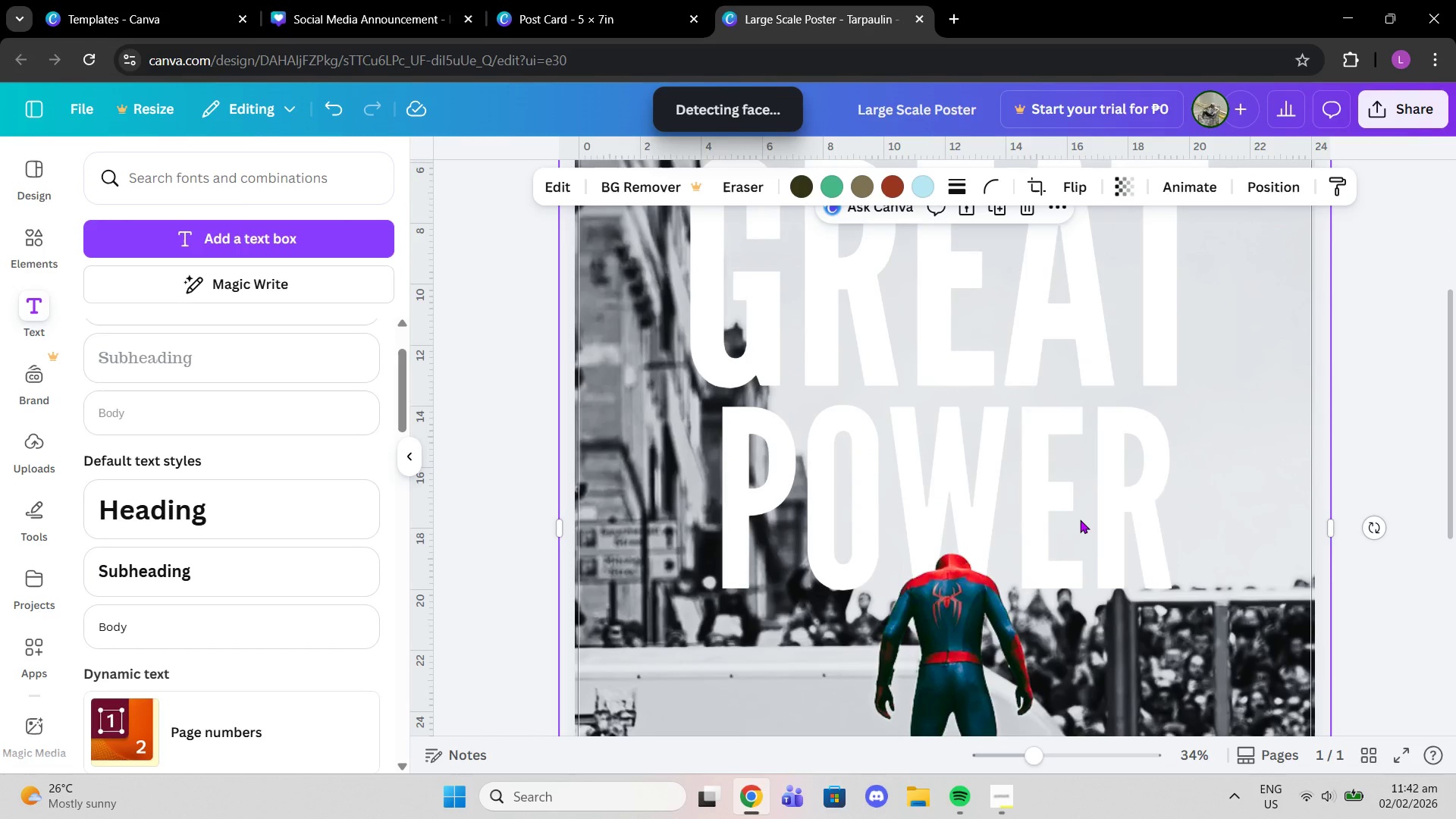 
left_click([1080, 519])
 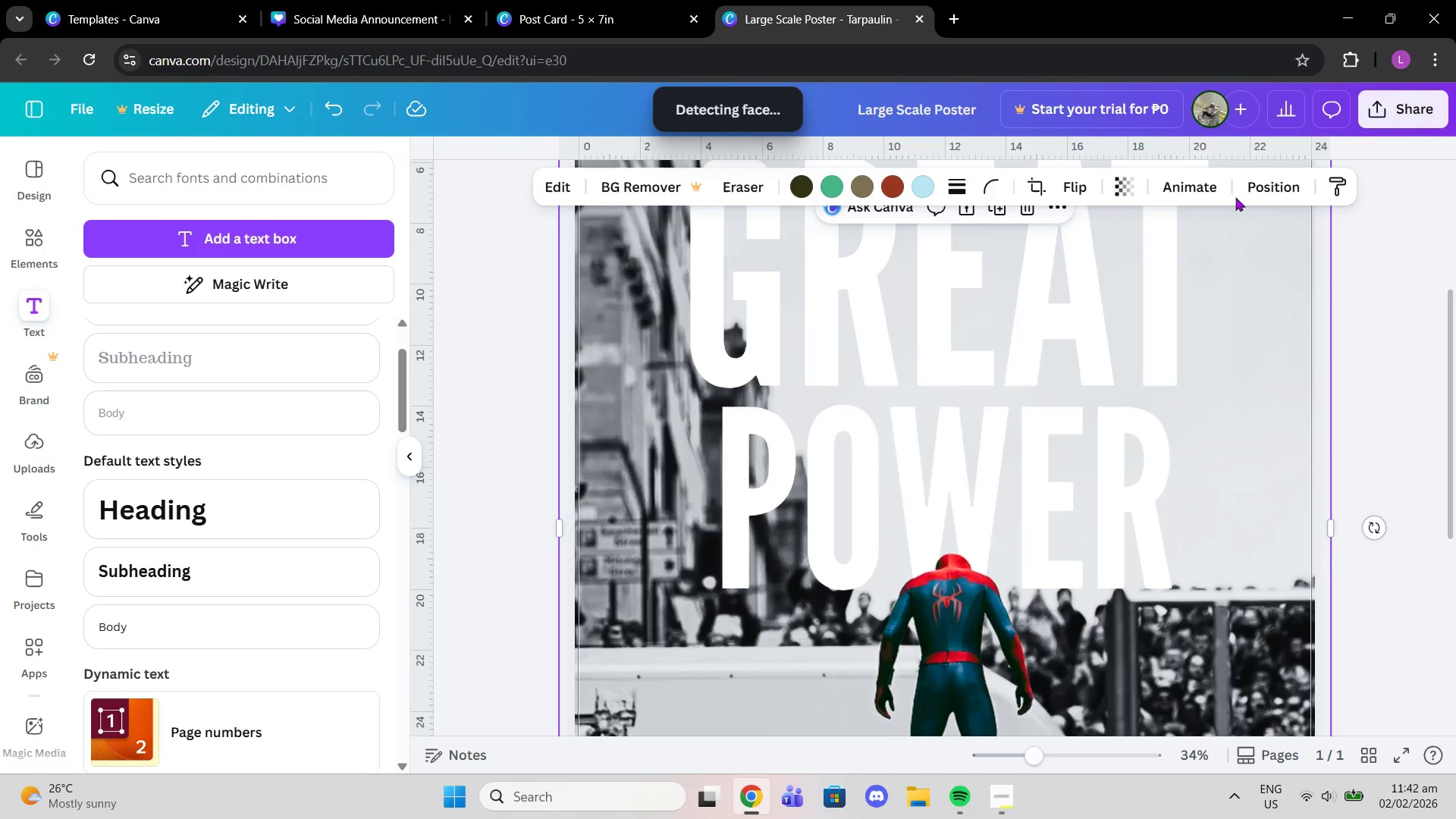 
left_click([1244, 192])
 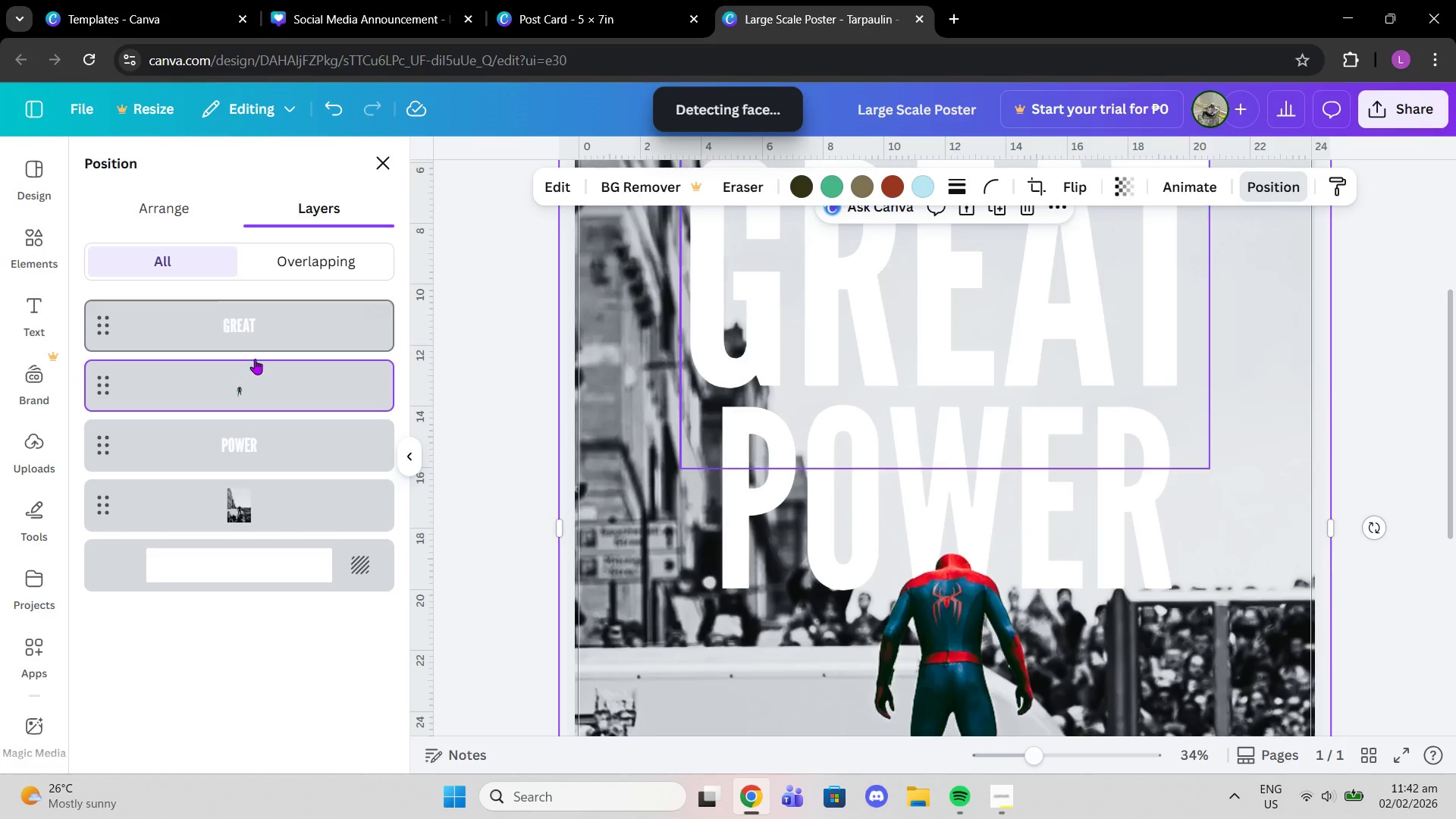 
left_click([276, 445])
 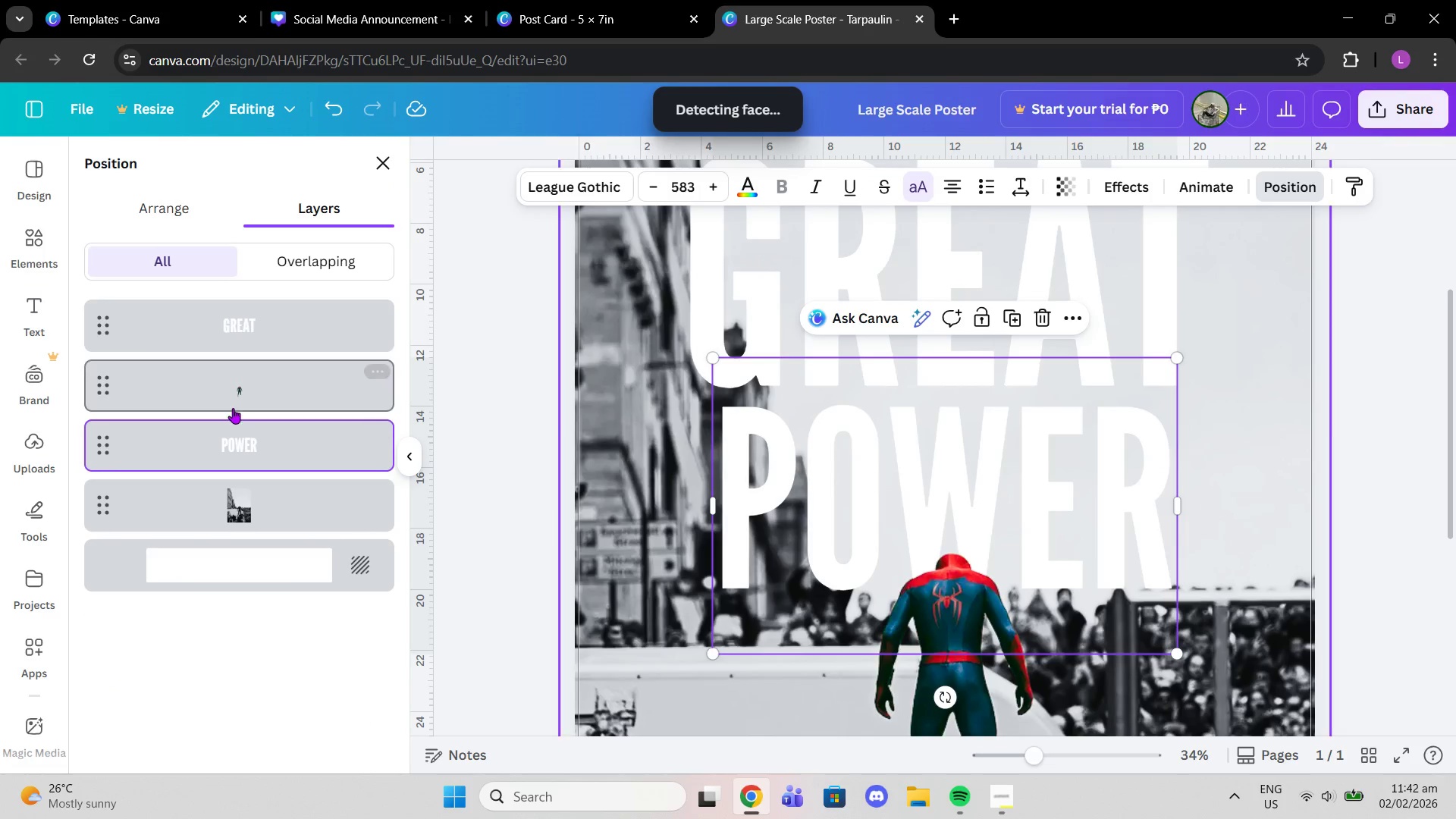 
left_click_drag(start_coordinate=[711, 362], to_coordinate=[682, 326])
 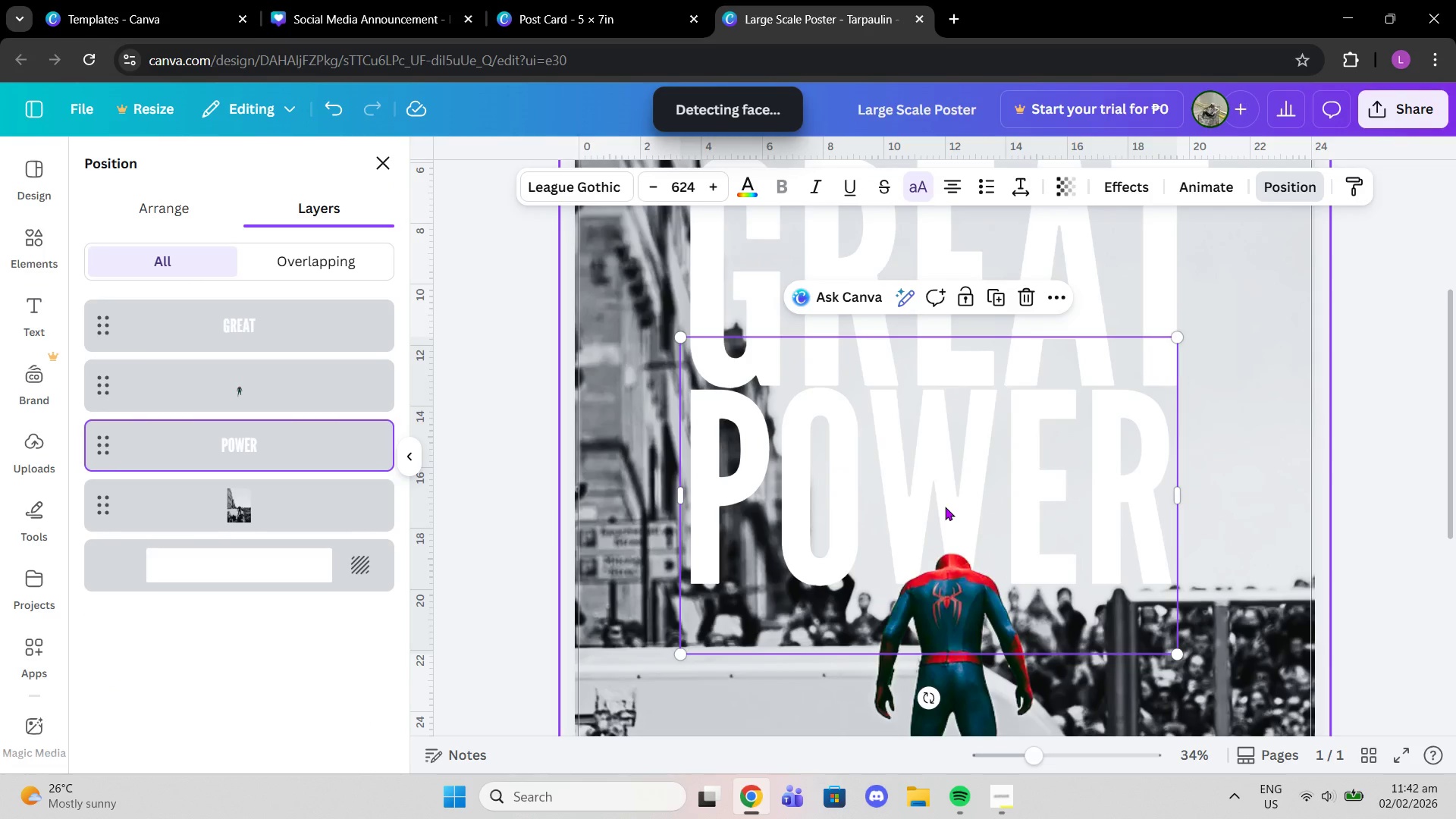 
left_click_drag(start_coordinate=[945, 507], to_coordinate=[949, 506])
 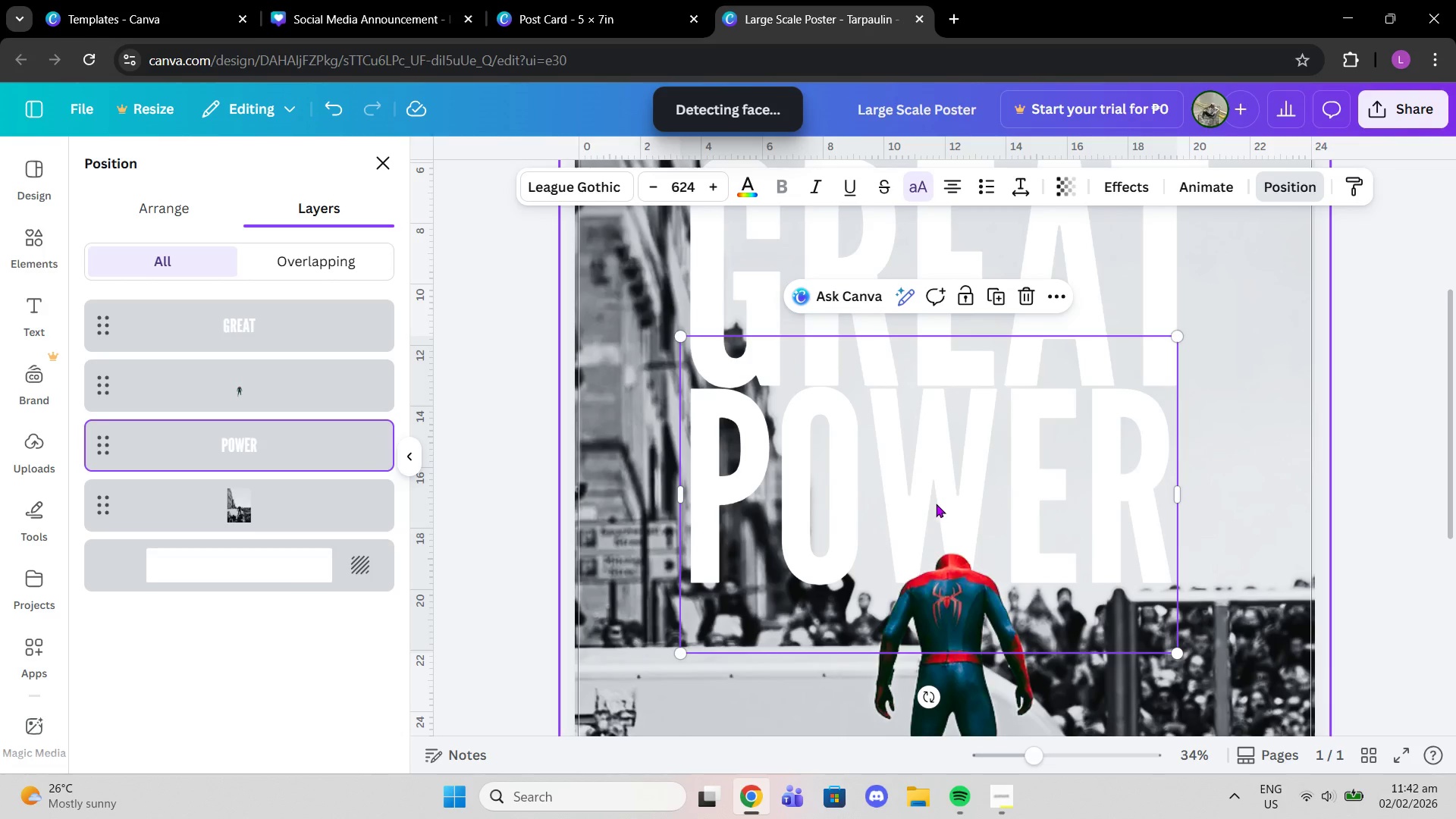 
left_click_drag(start_coordinate=[944, 491], to_coordinate=[950, 491])
 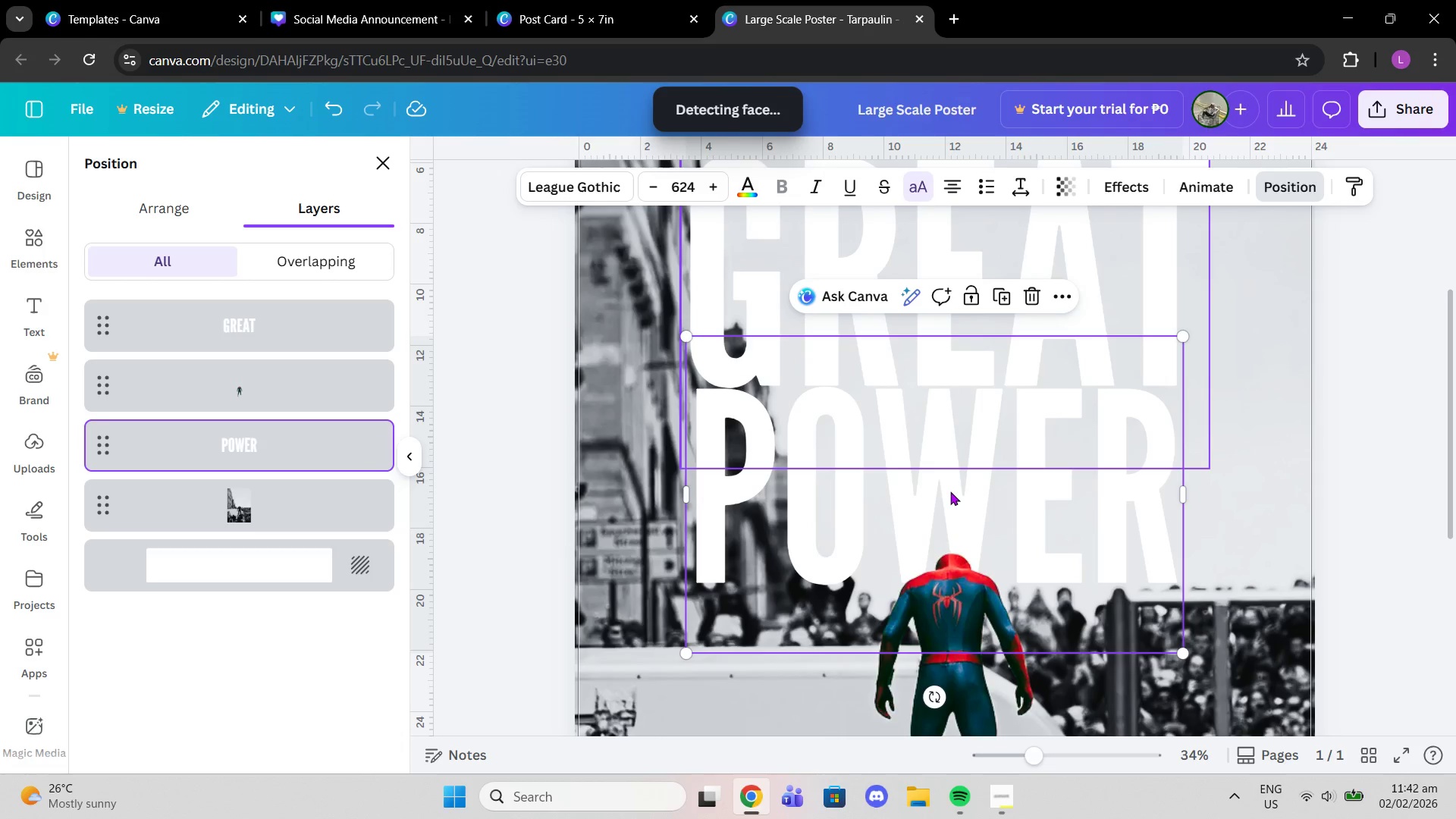 
left_click_drag(start_coordinate=[950, 491], to_coordinate=[960, 496])
 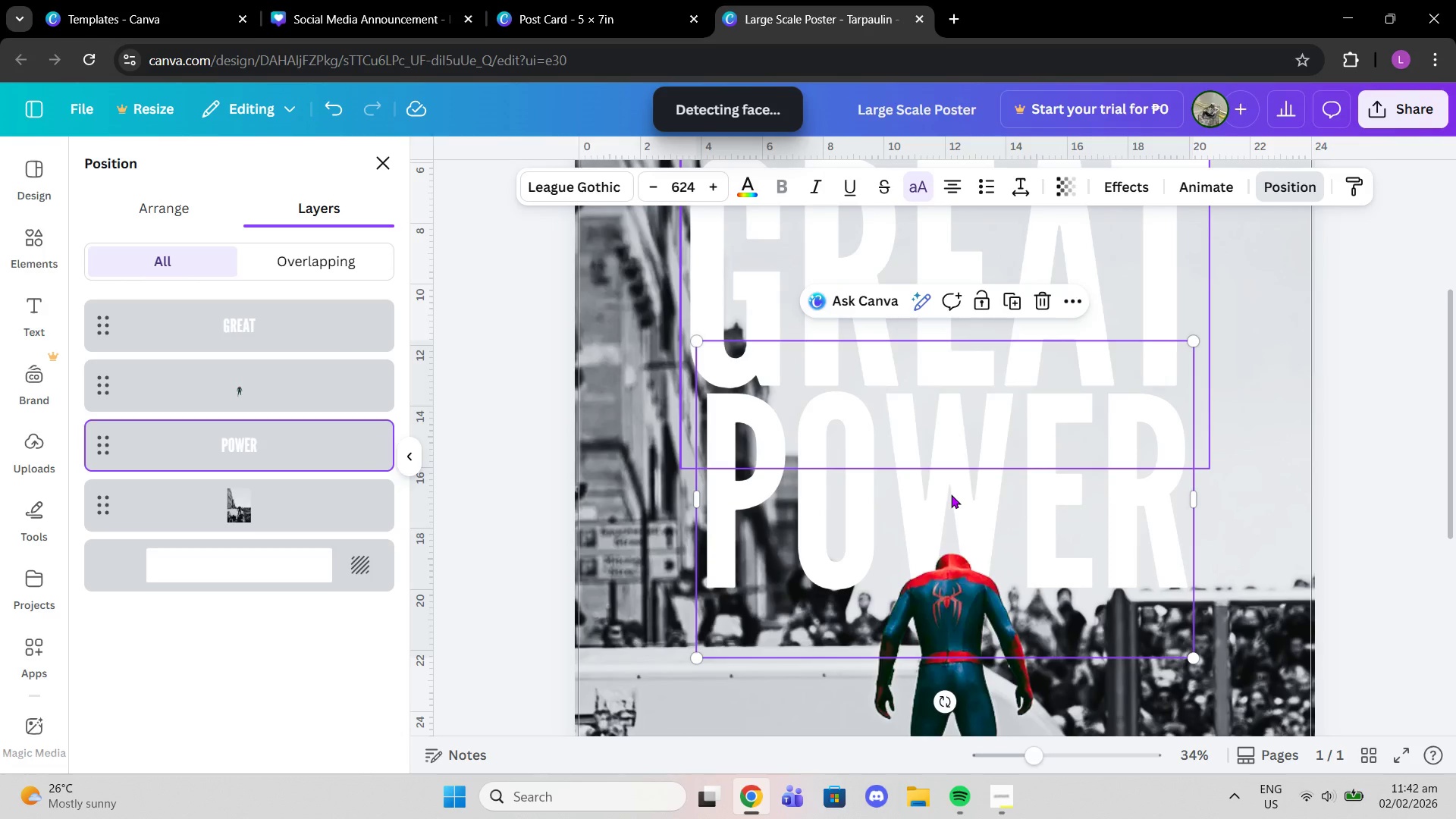 
wait(7.66)
 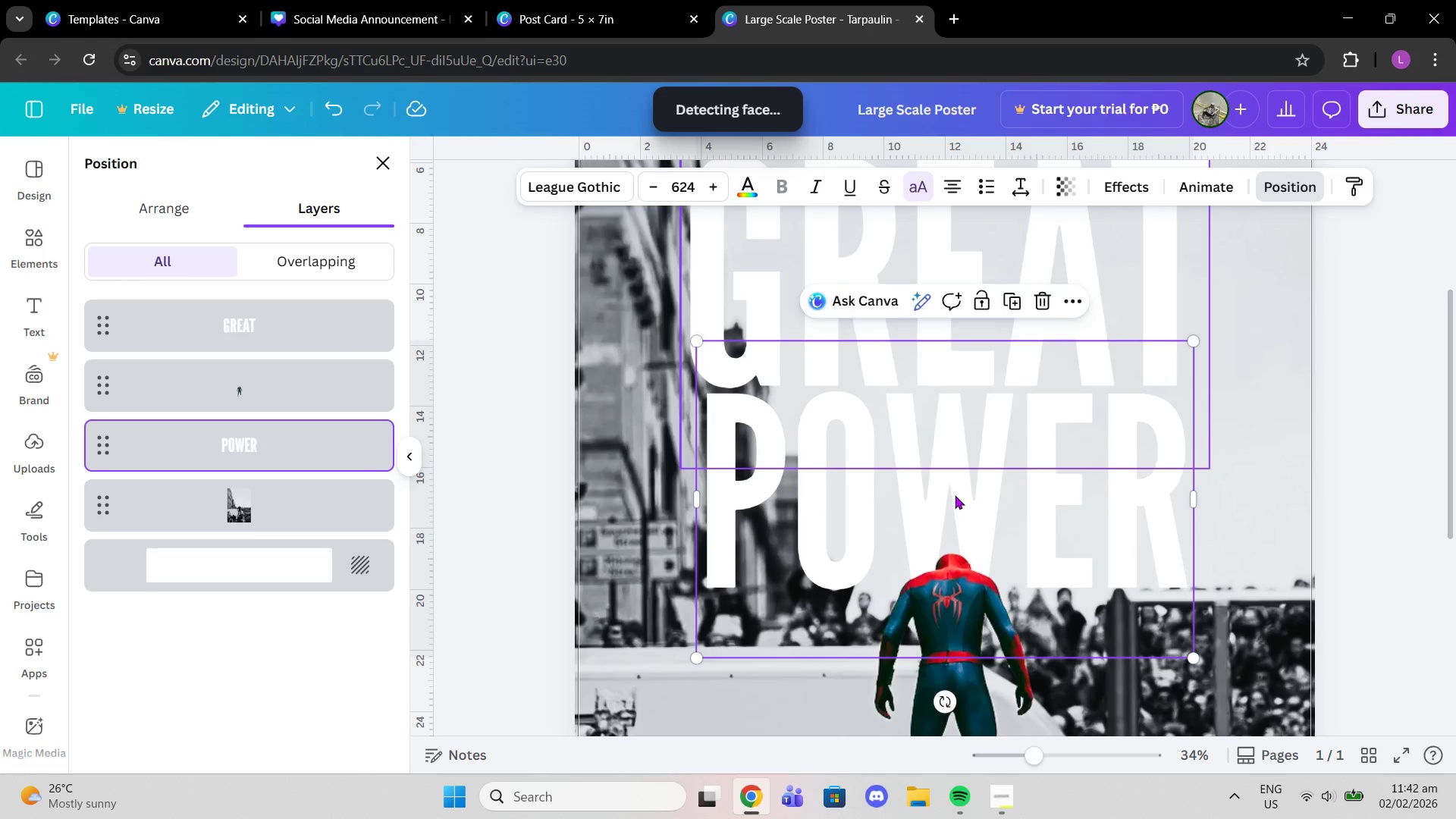 
left_click([1118, 180])
 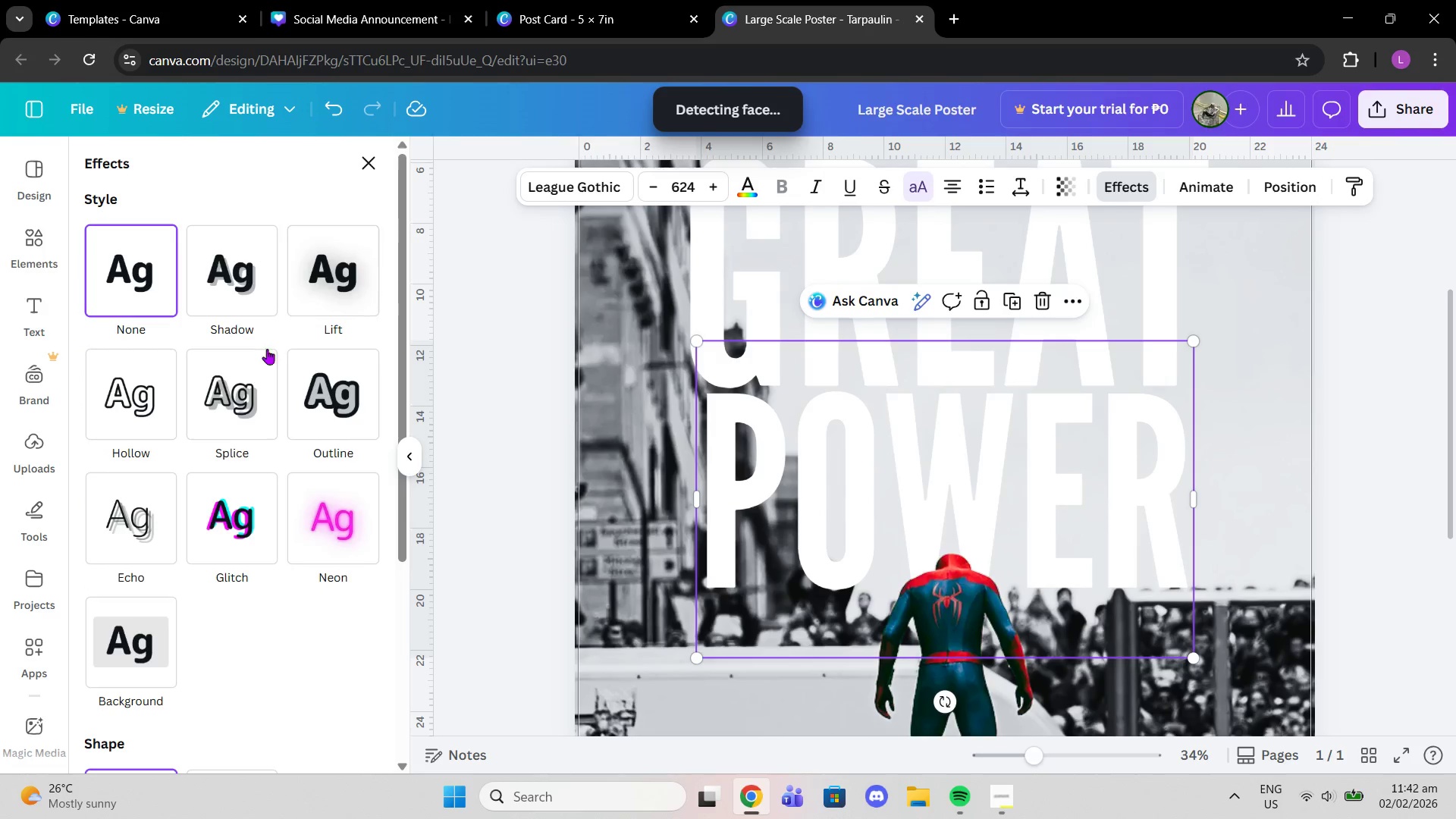 
left_click([157, 370])
 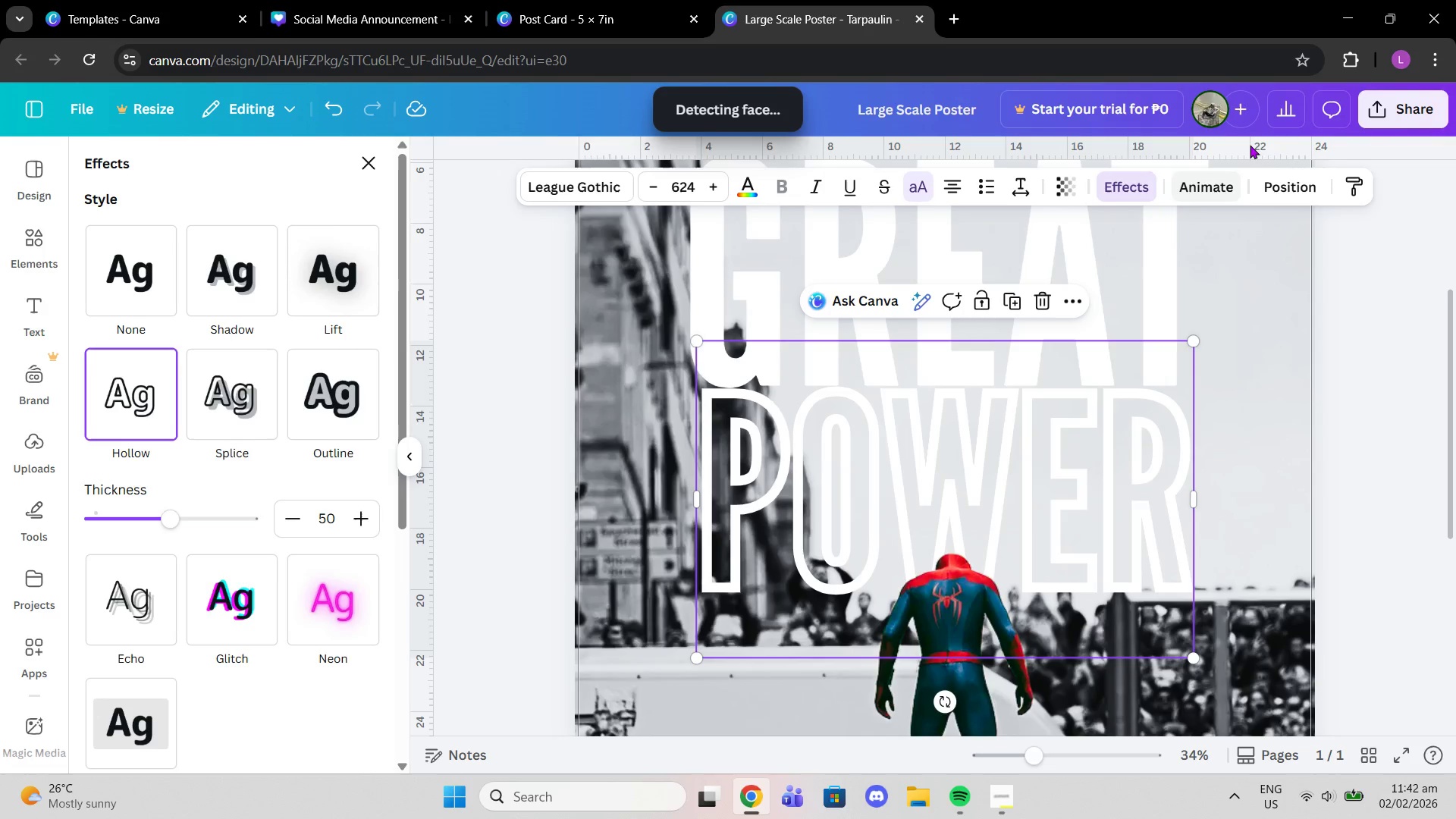 
left_click([1272, 184])
 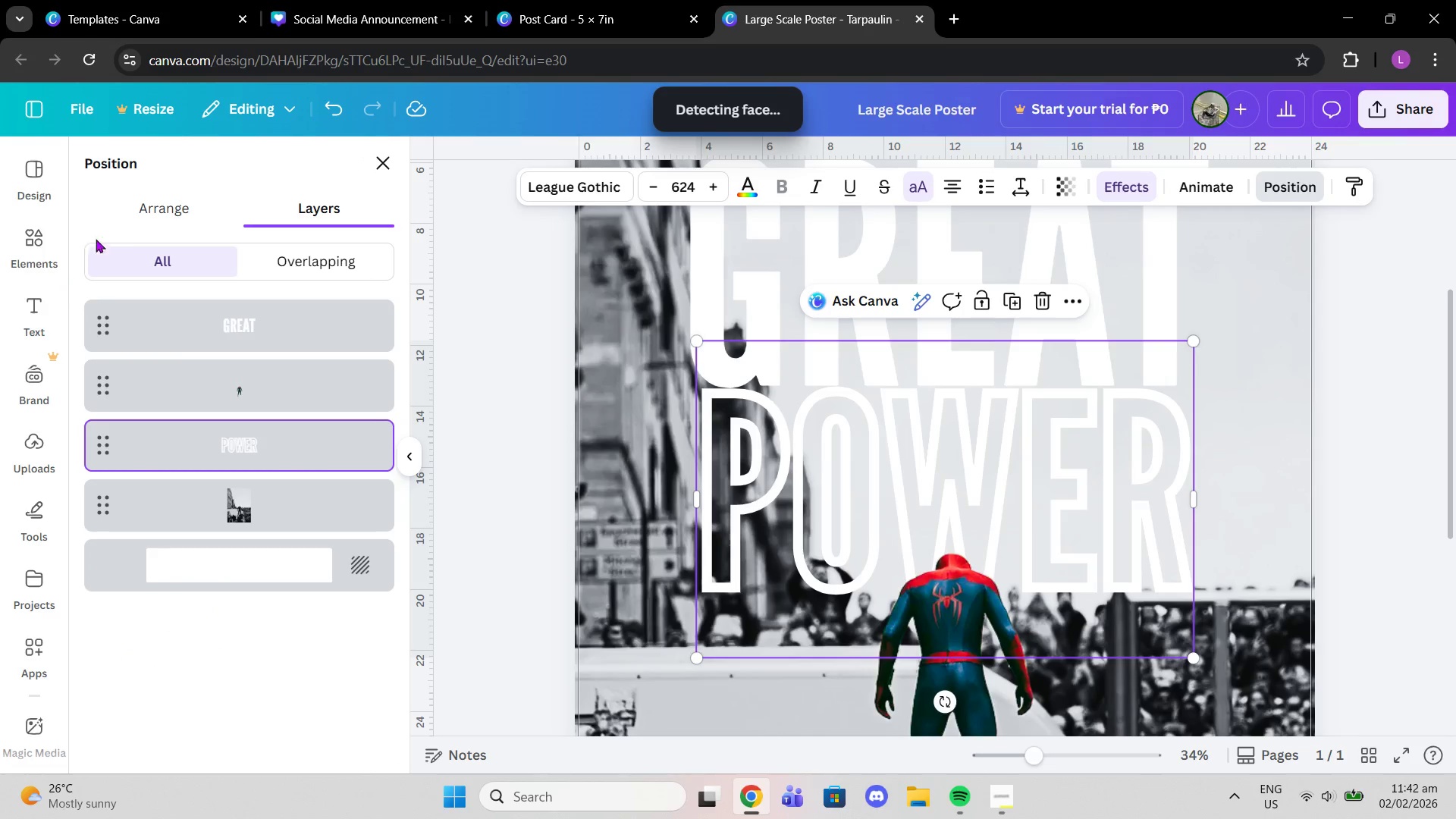 
left_click([125, 212])
 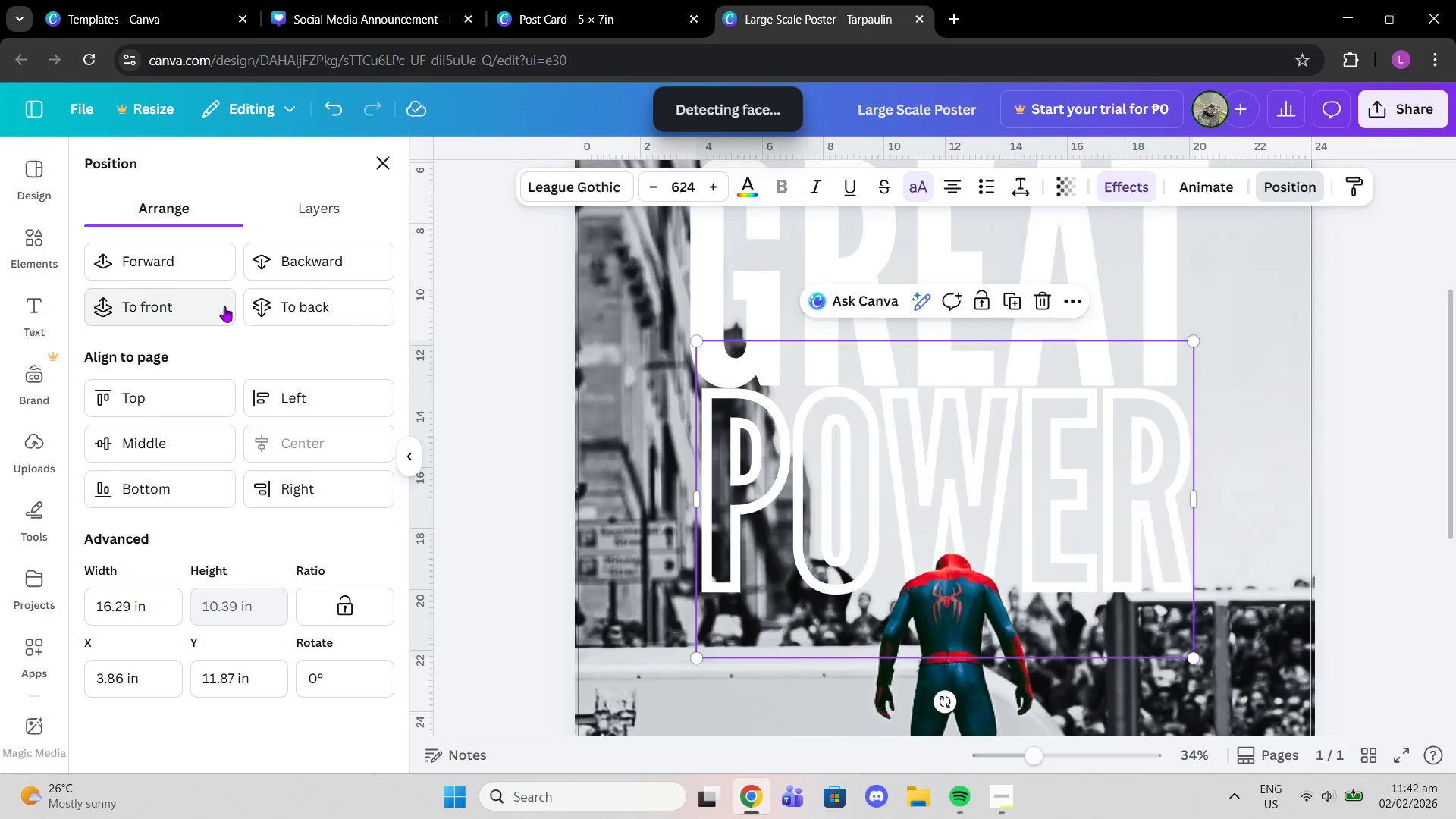 
left_click([224, 306])
 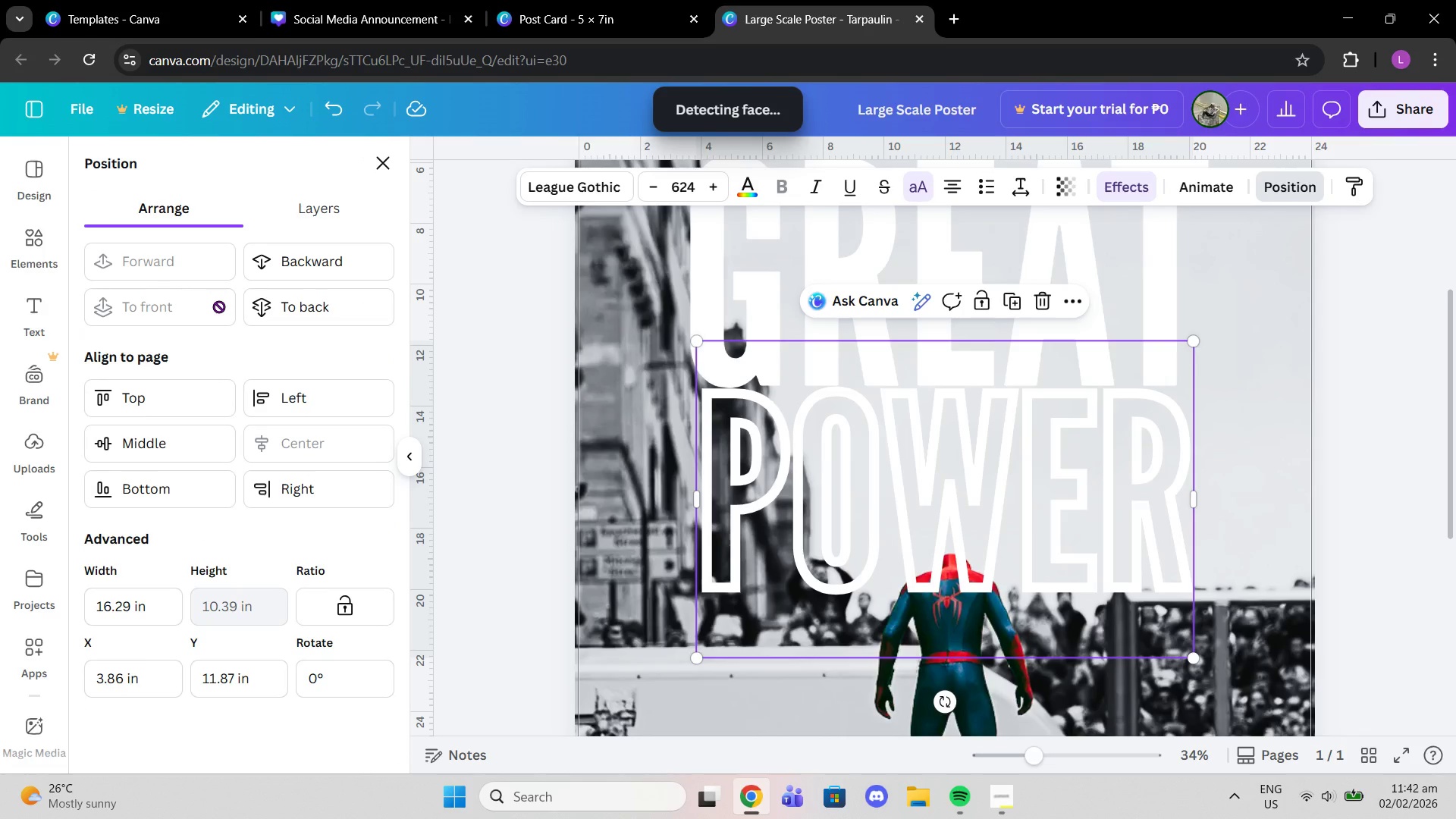 
wait(8.68)
 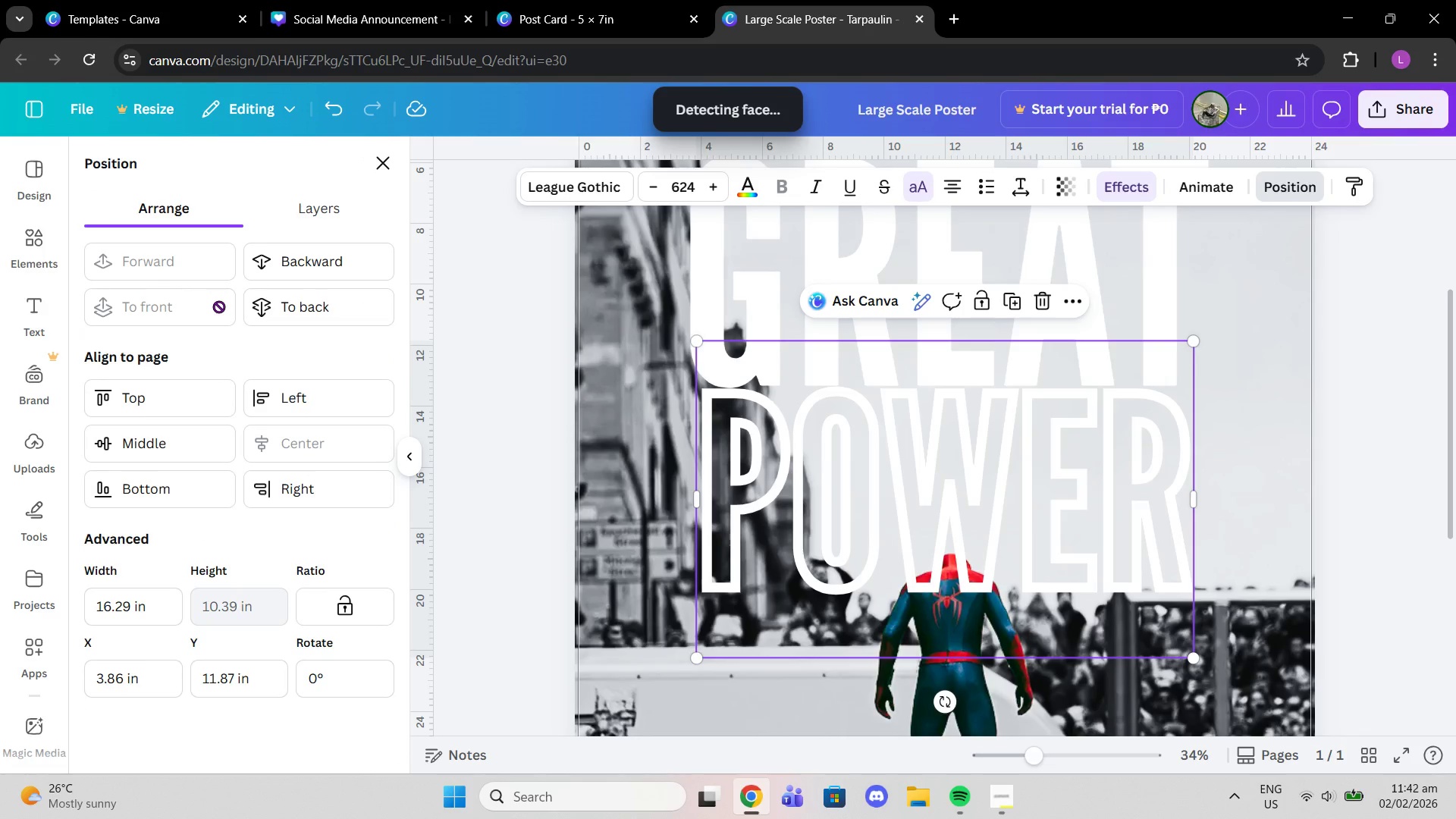 
mouse_move([905, 322])
 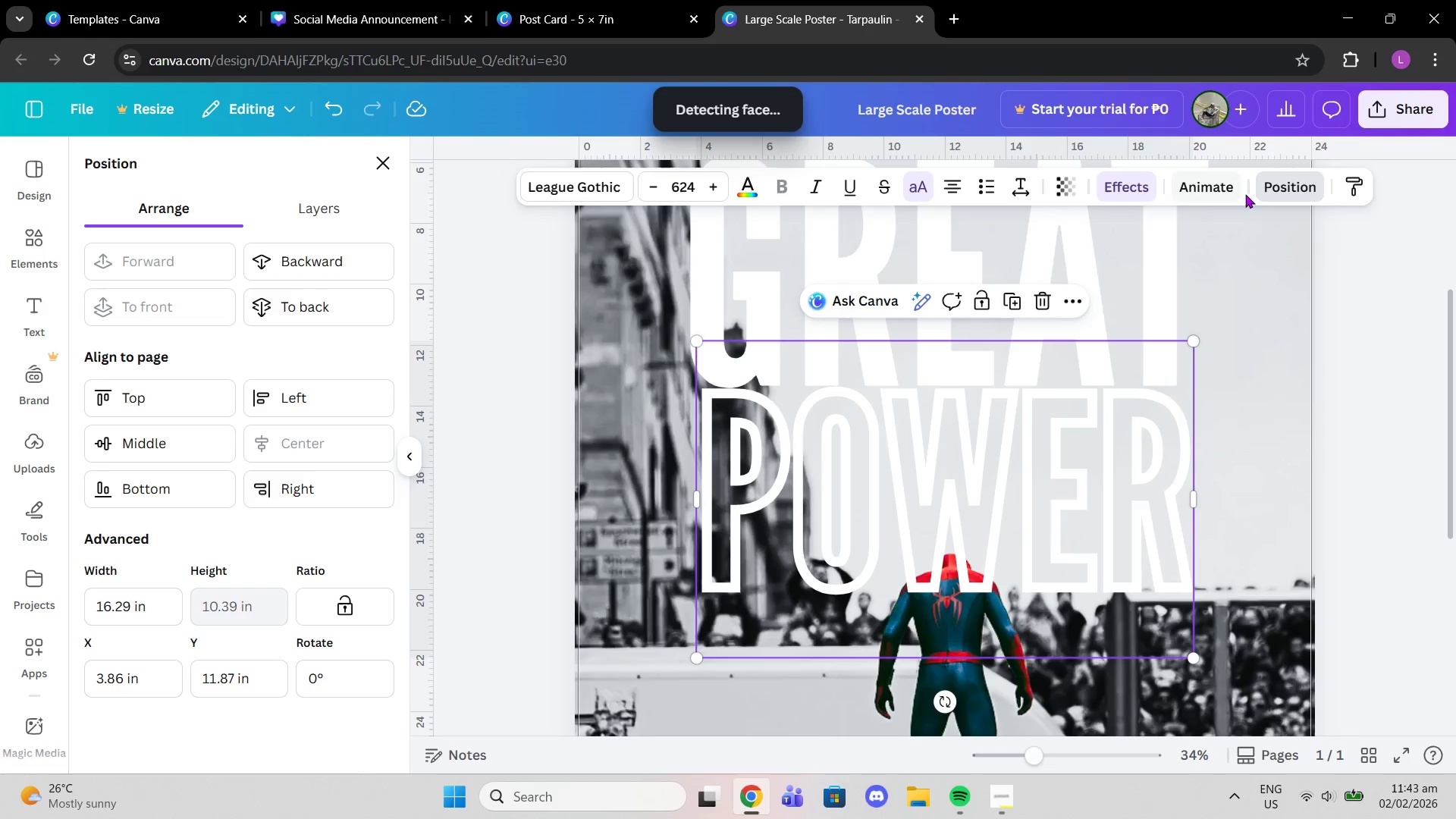 
left_click([1266, 187])
 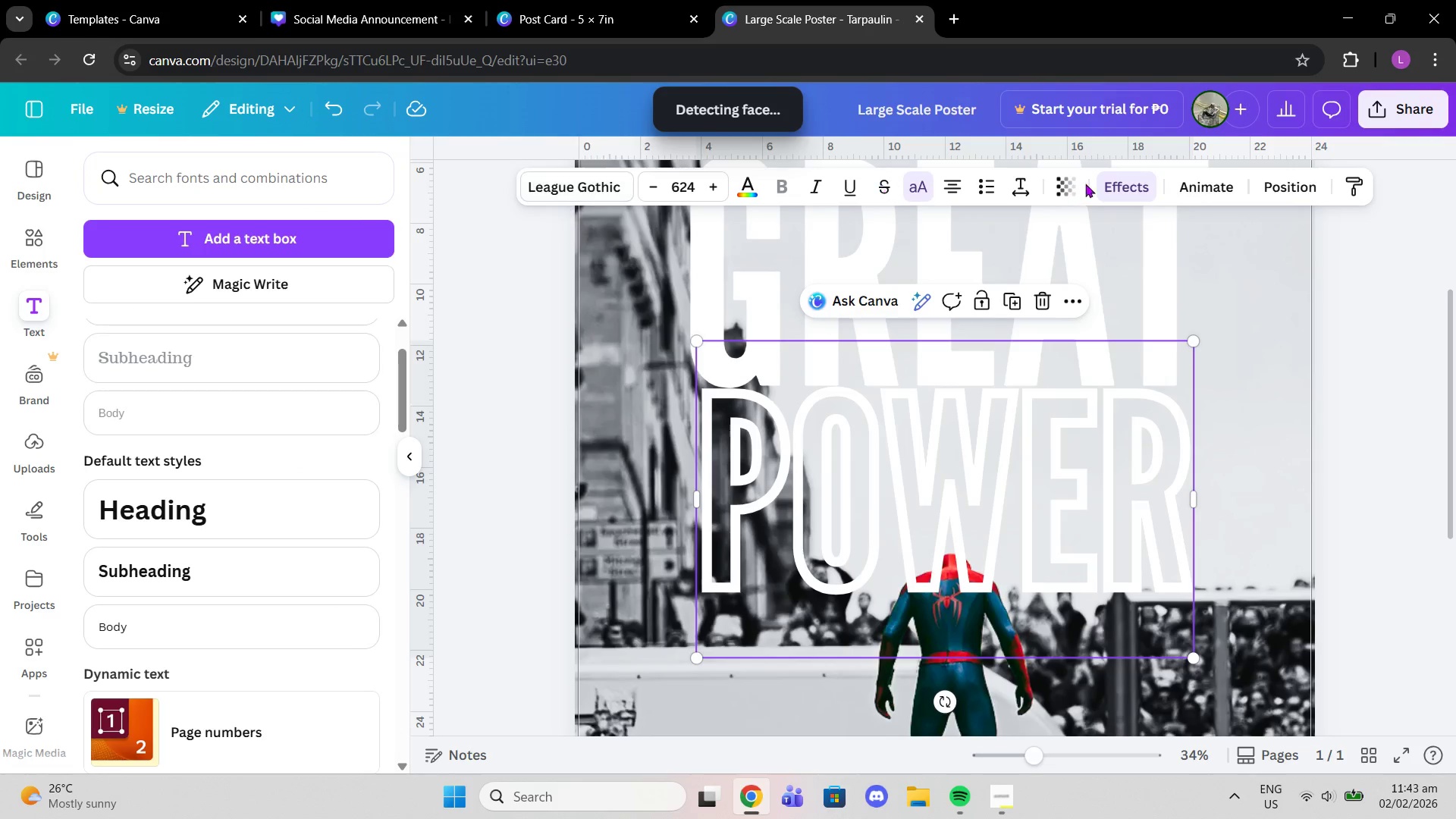 
left_click([1301, 189])
 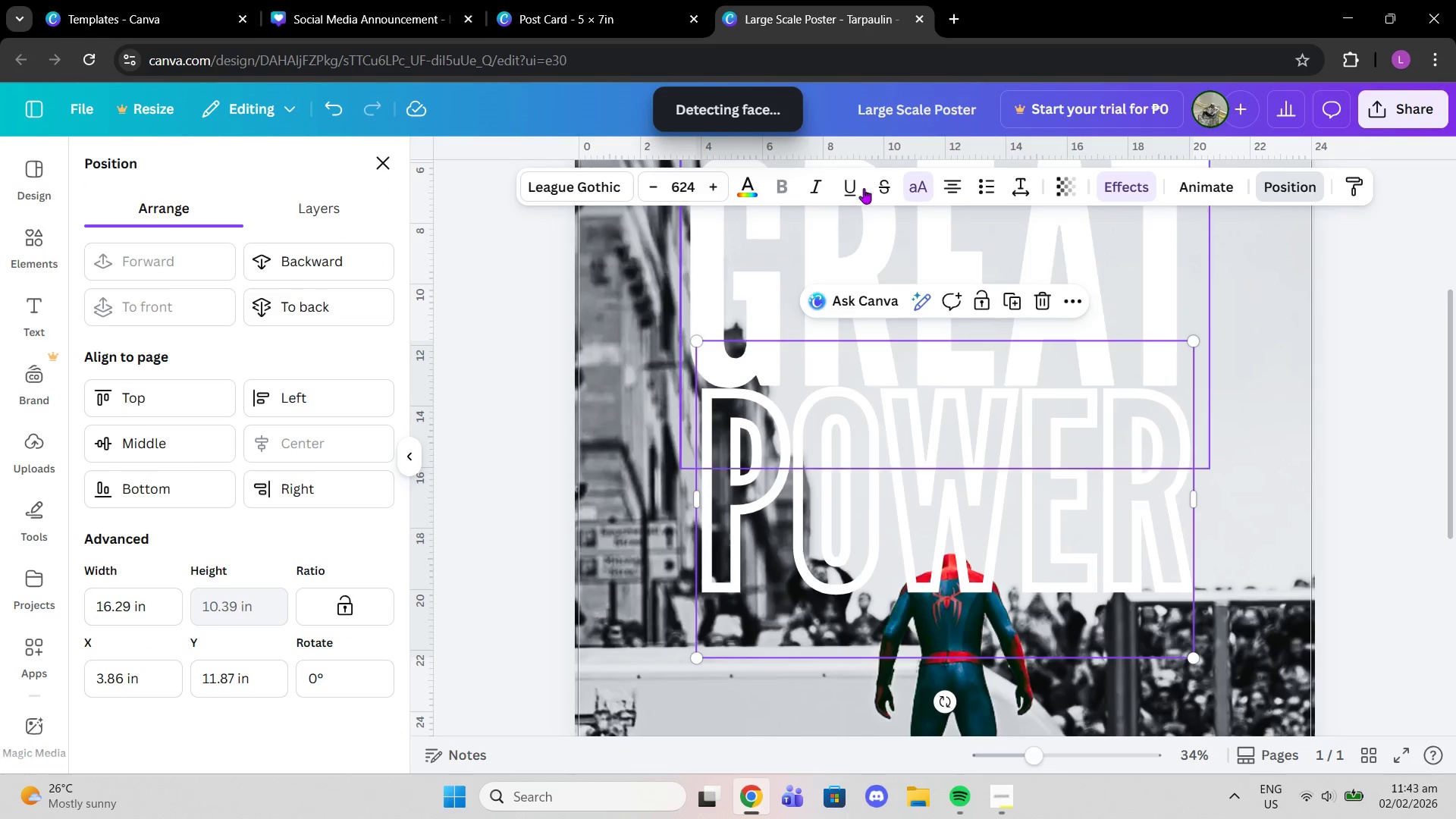 
left_click([1108, 180])
 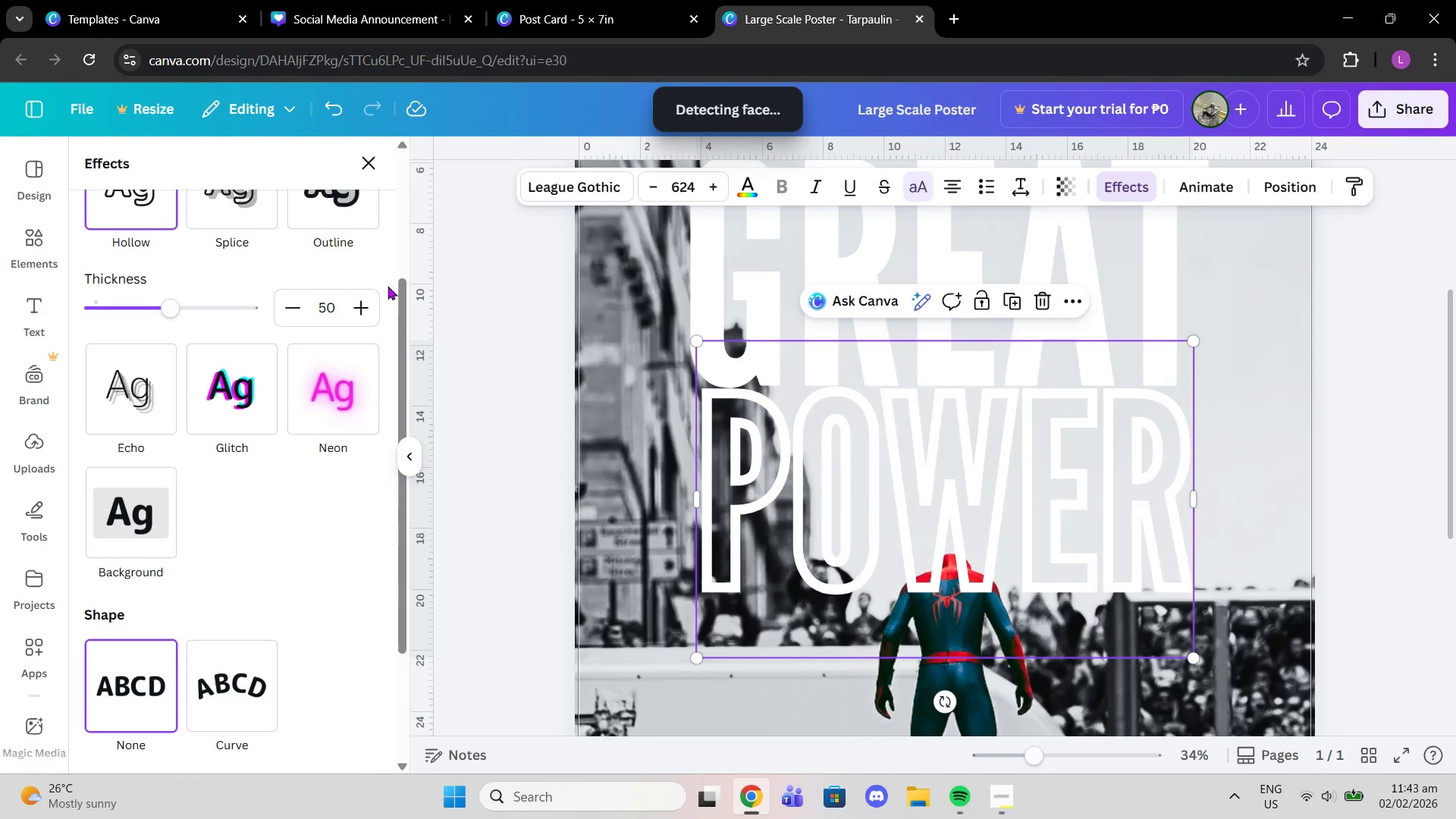 
left_click([146, 278])
 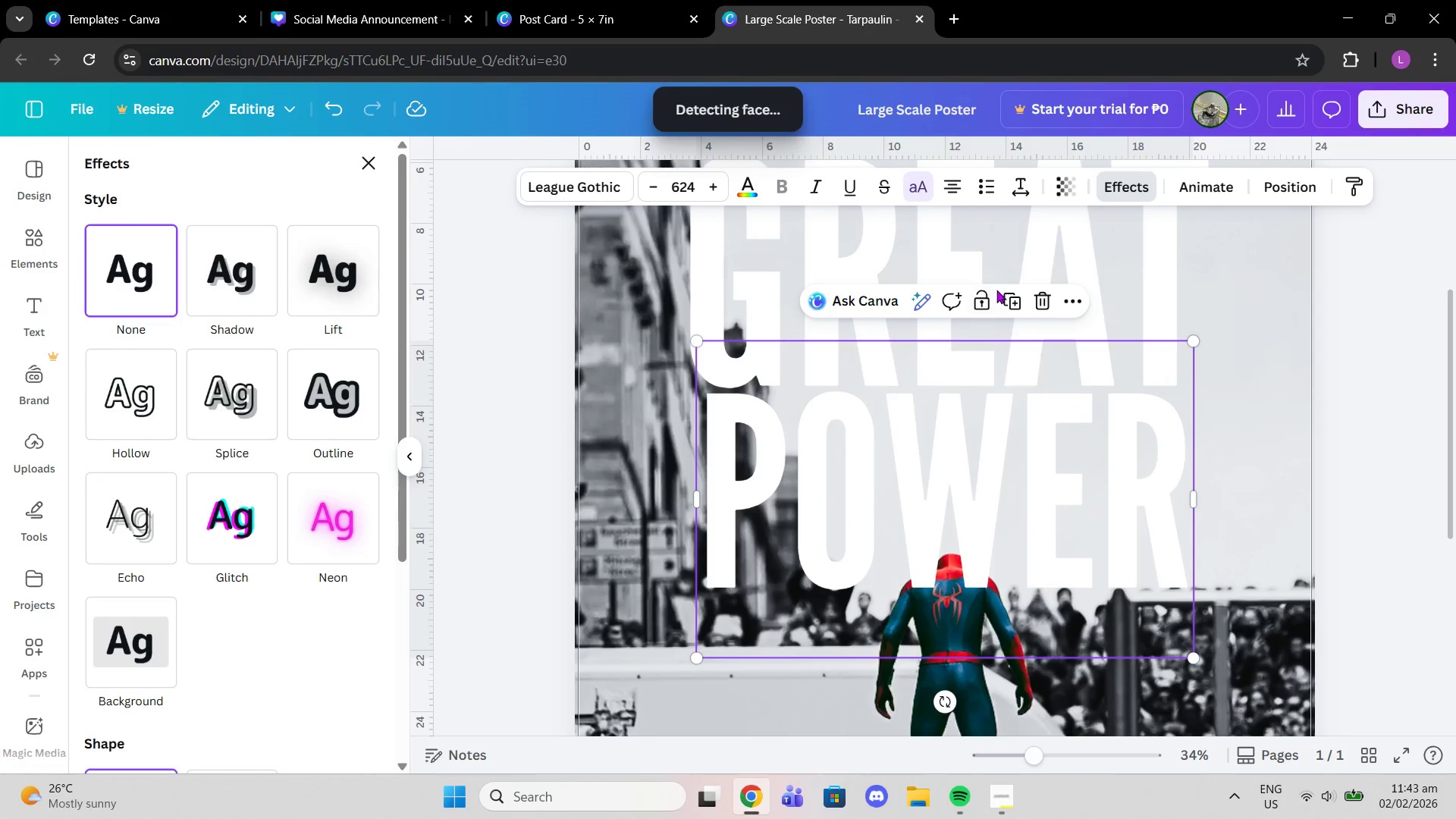 
scroll: coordinate [199, 311], scroll_direction: up, amount: 3.0
 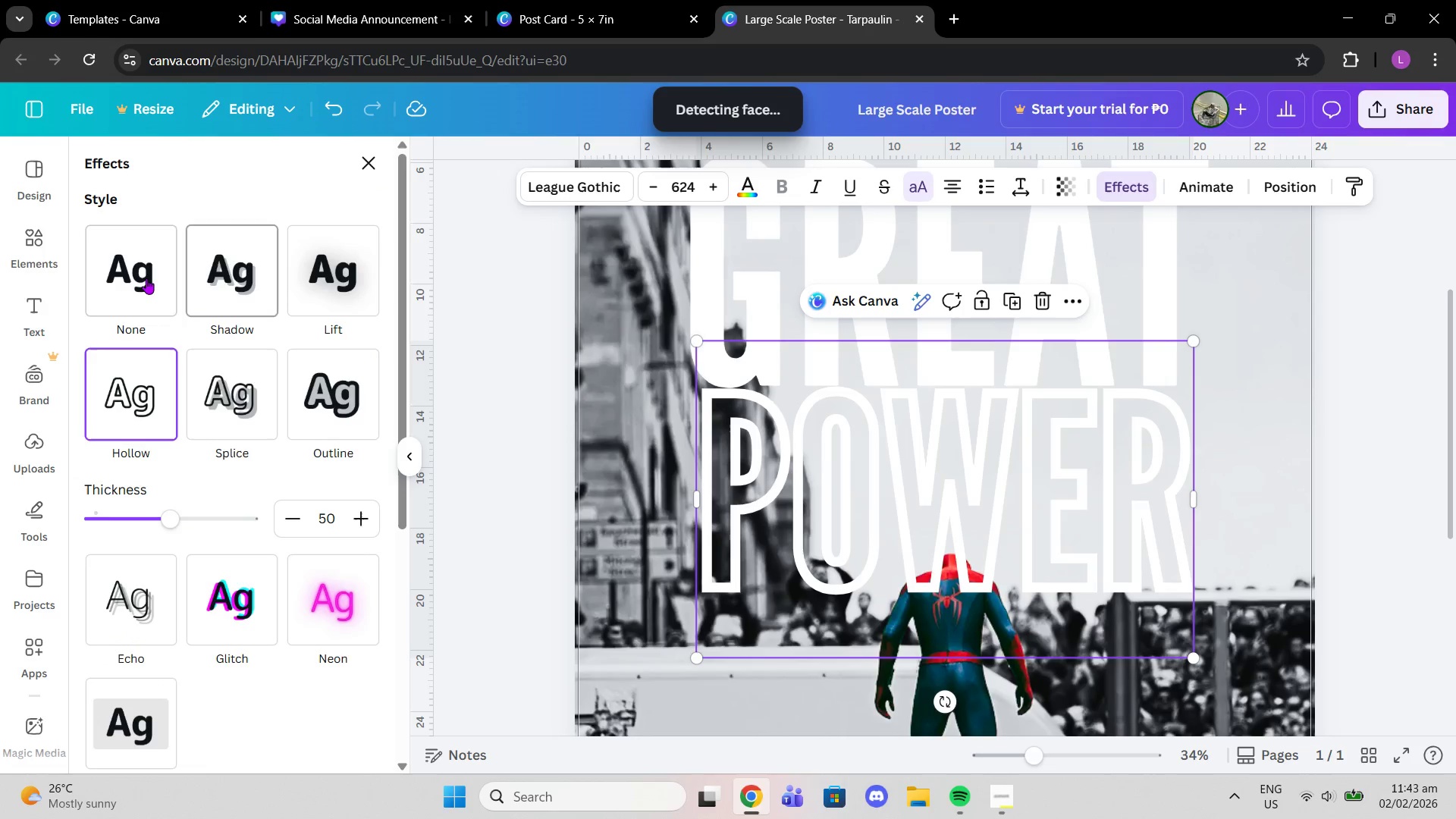 
left_click([1006, 300])
 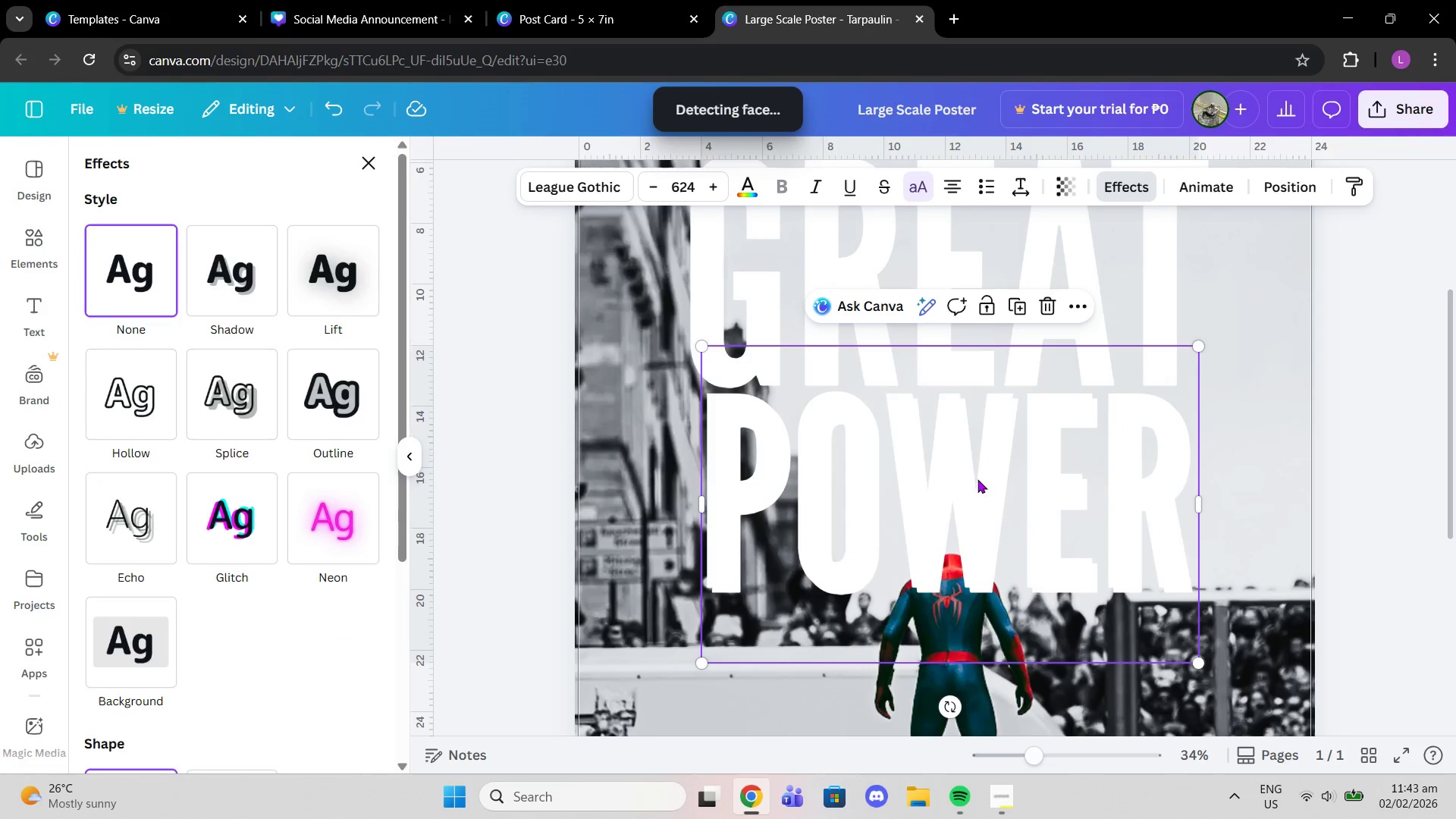 
left_click_drag(start_coordinate=[978, 488], to_coordinate=[971, 482])
 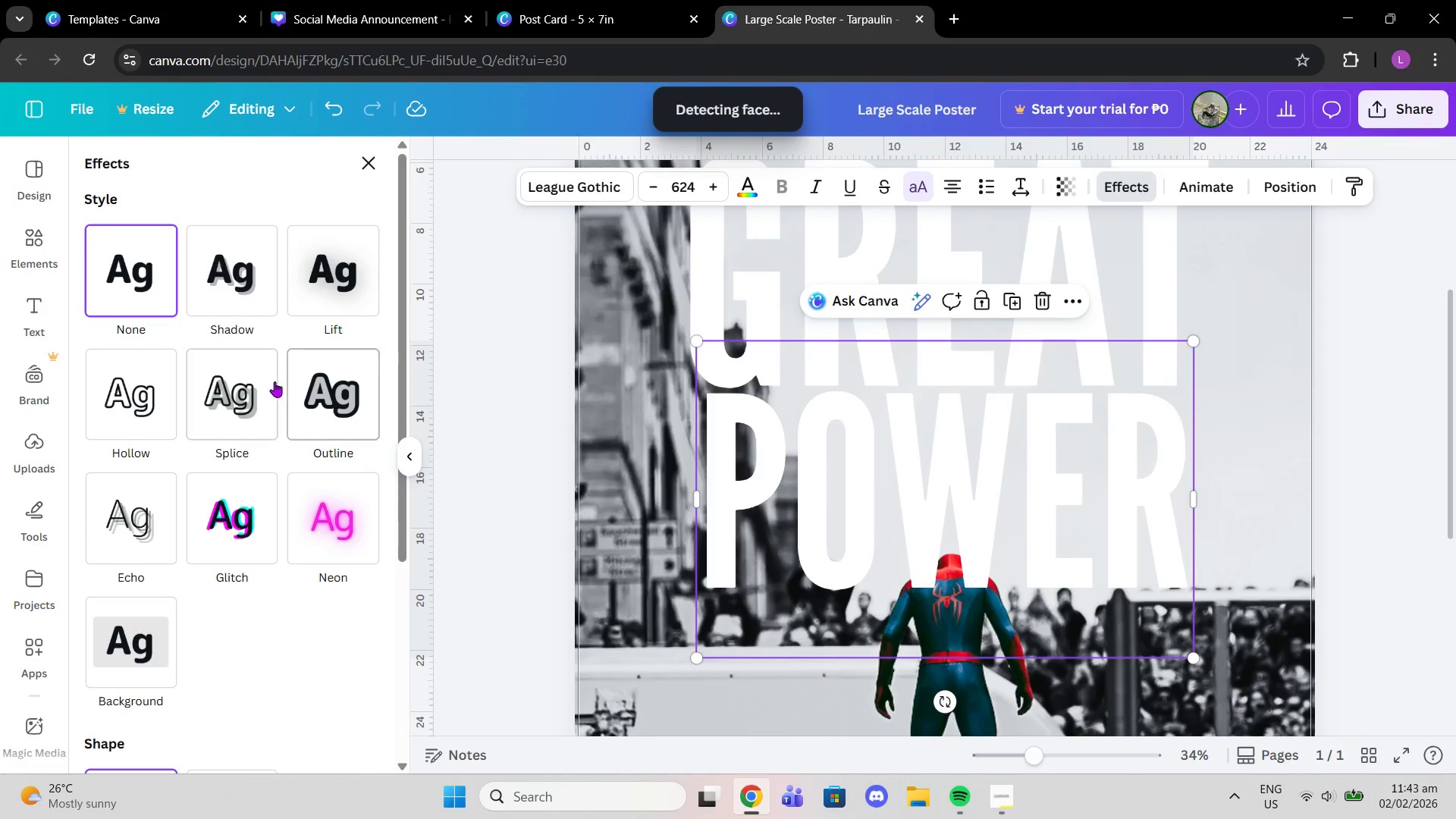 
scroll: coordinate [218, 488], scroll_direction: down, amount: 2.0
 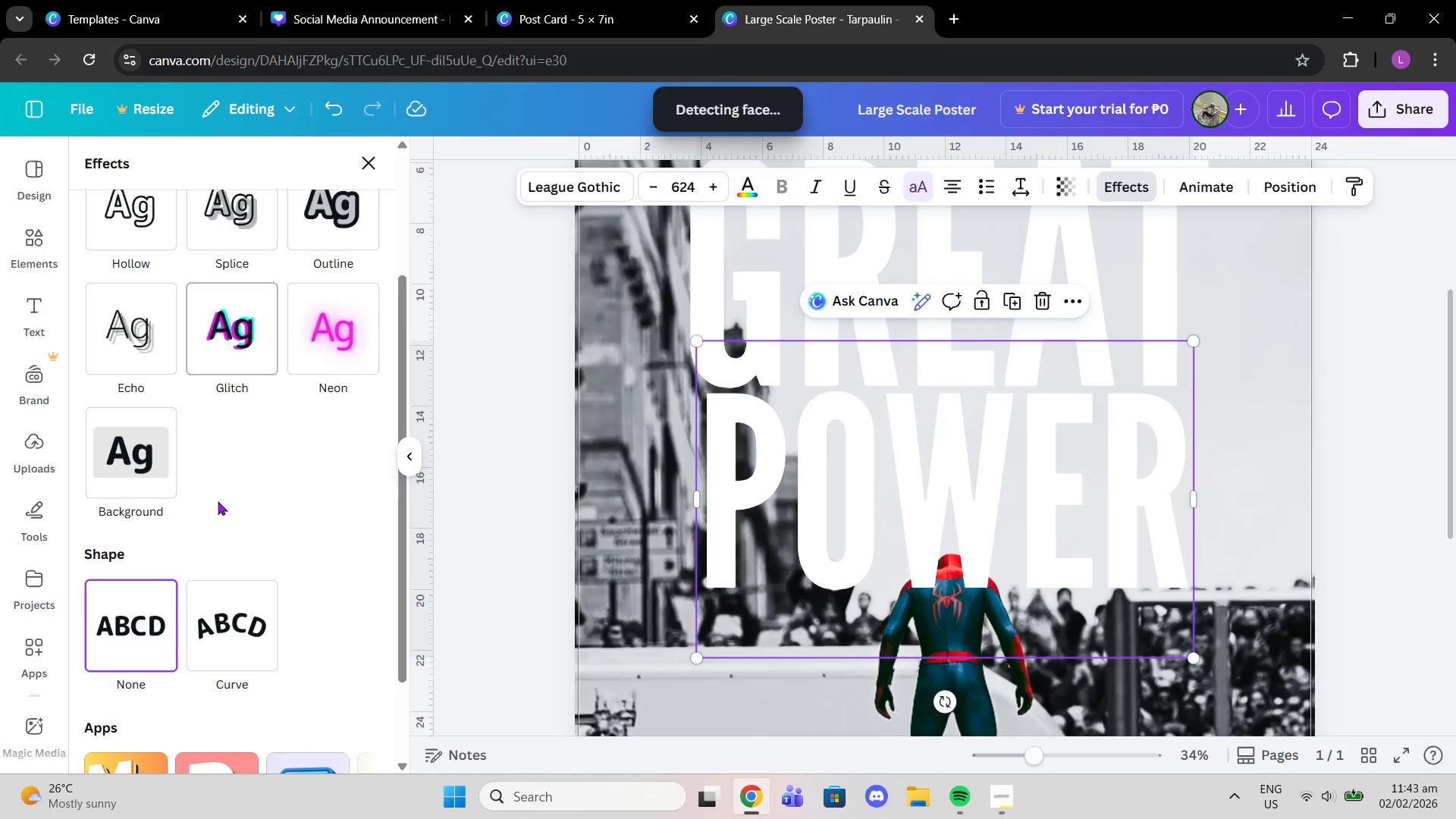 
scroll: coordinate [213, 497], scroll_direction: up, amount: 2.0
 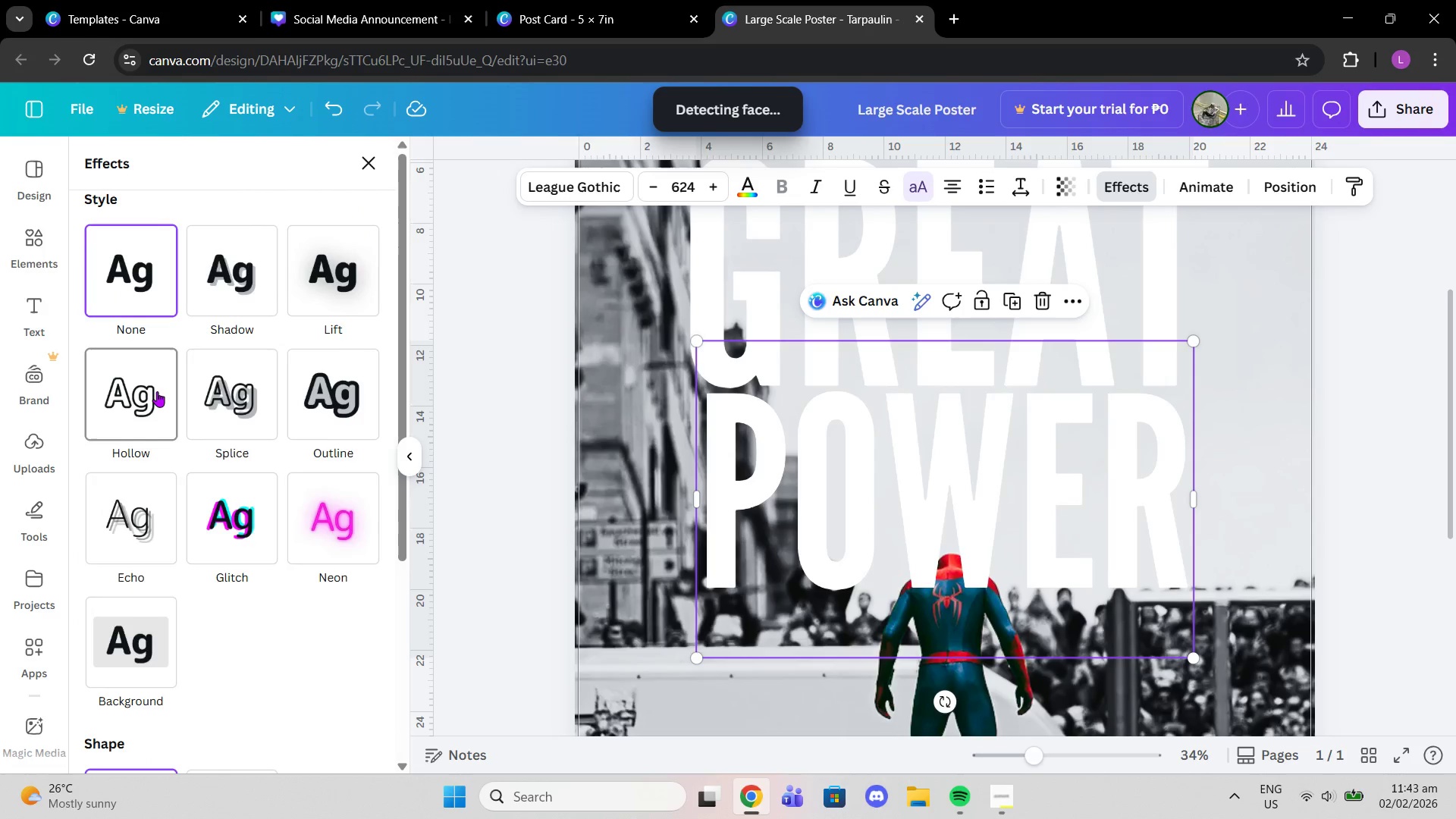 
left_click([157, 391])
 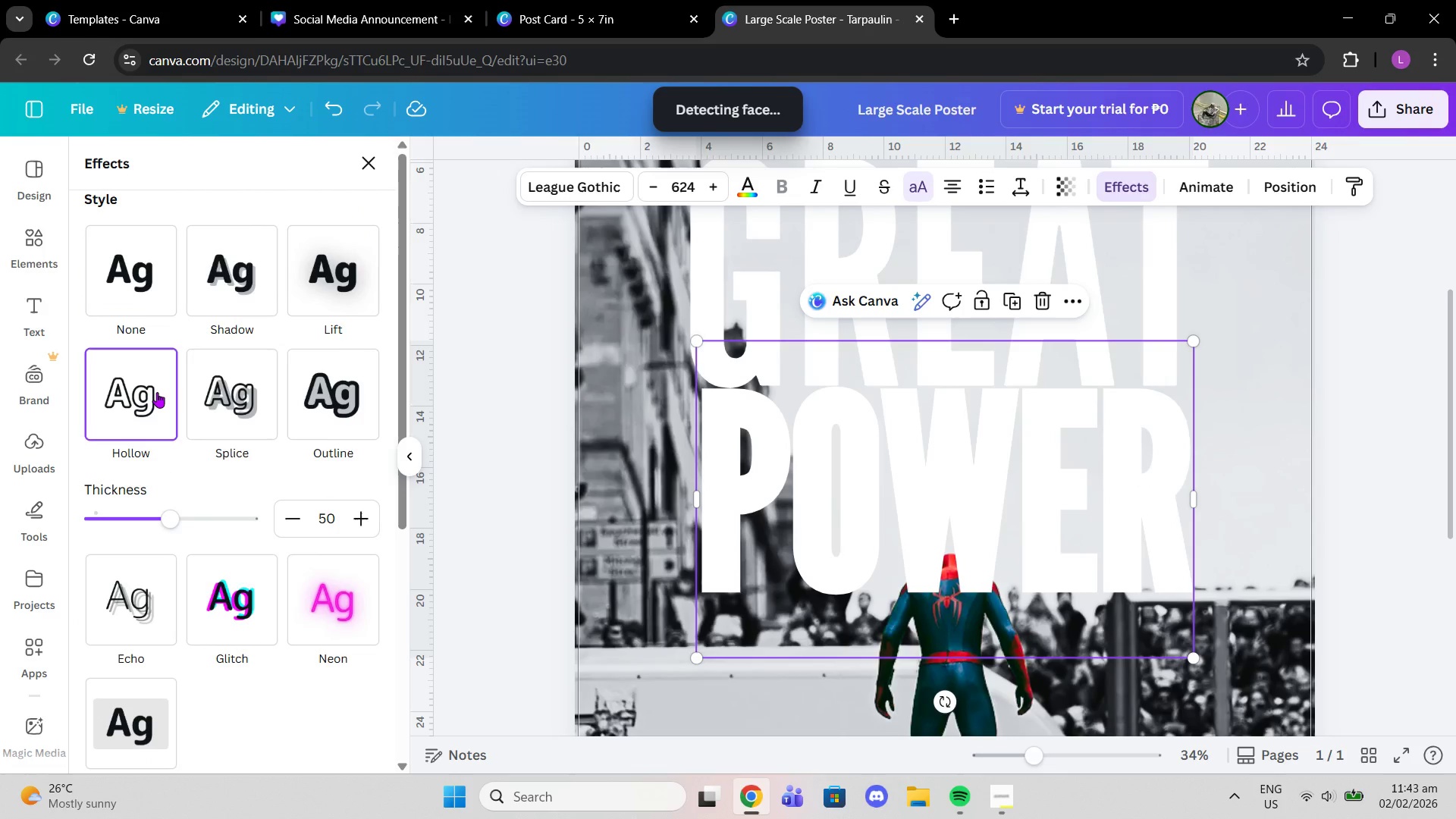 
wait(7.0)
 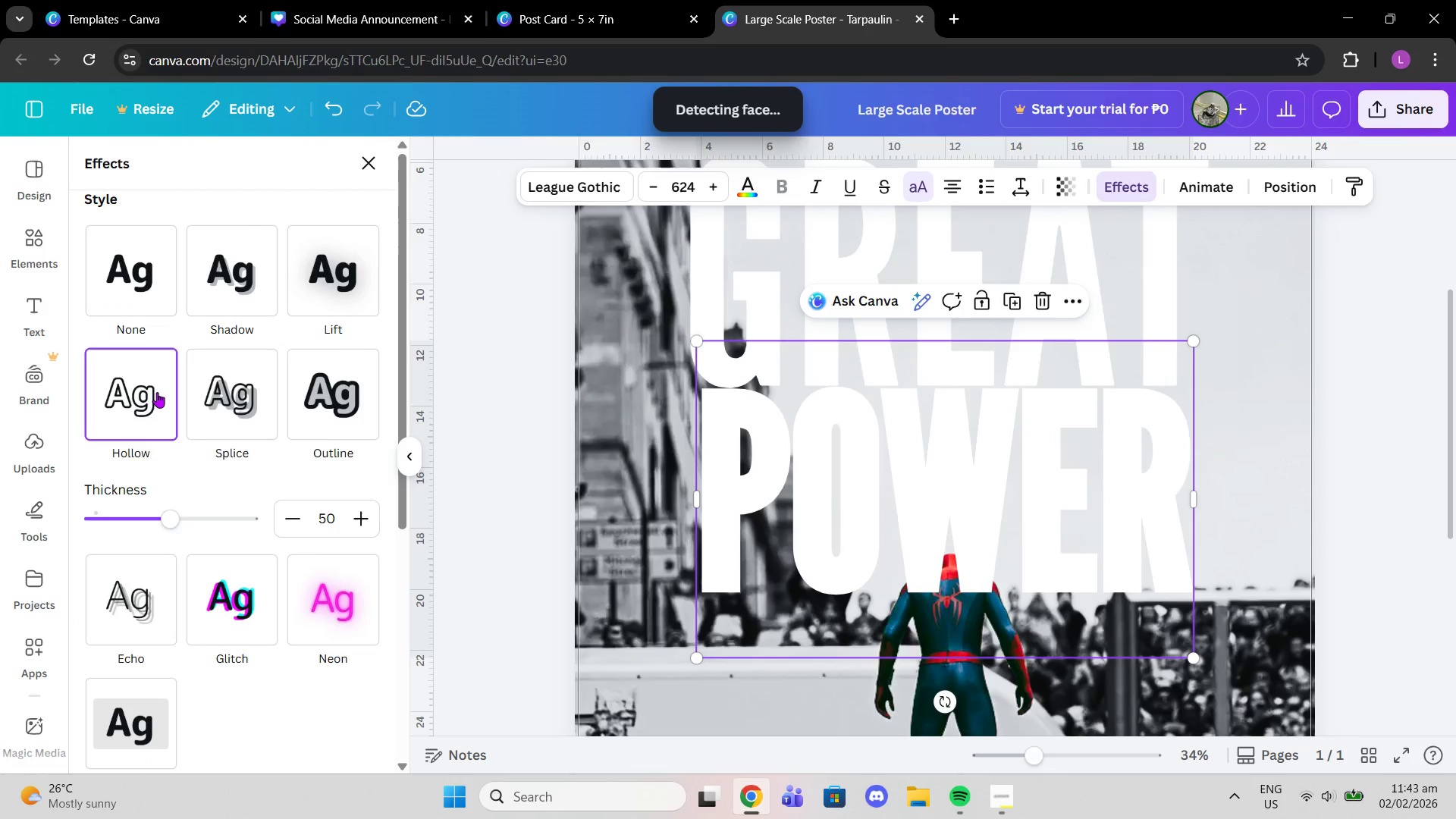 
left_click([1292, 198])
 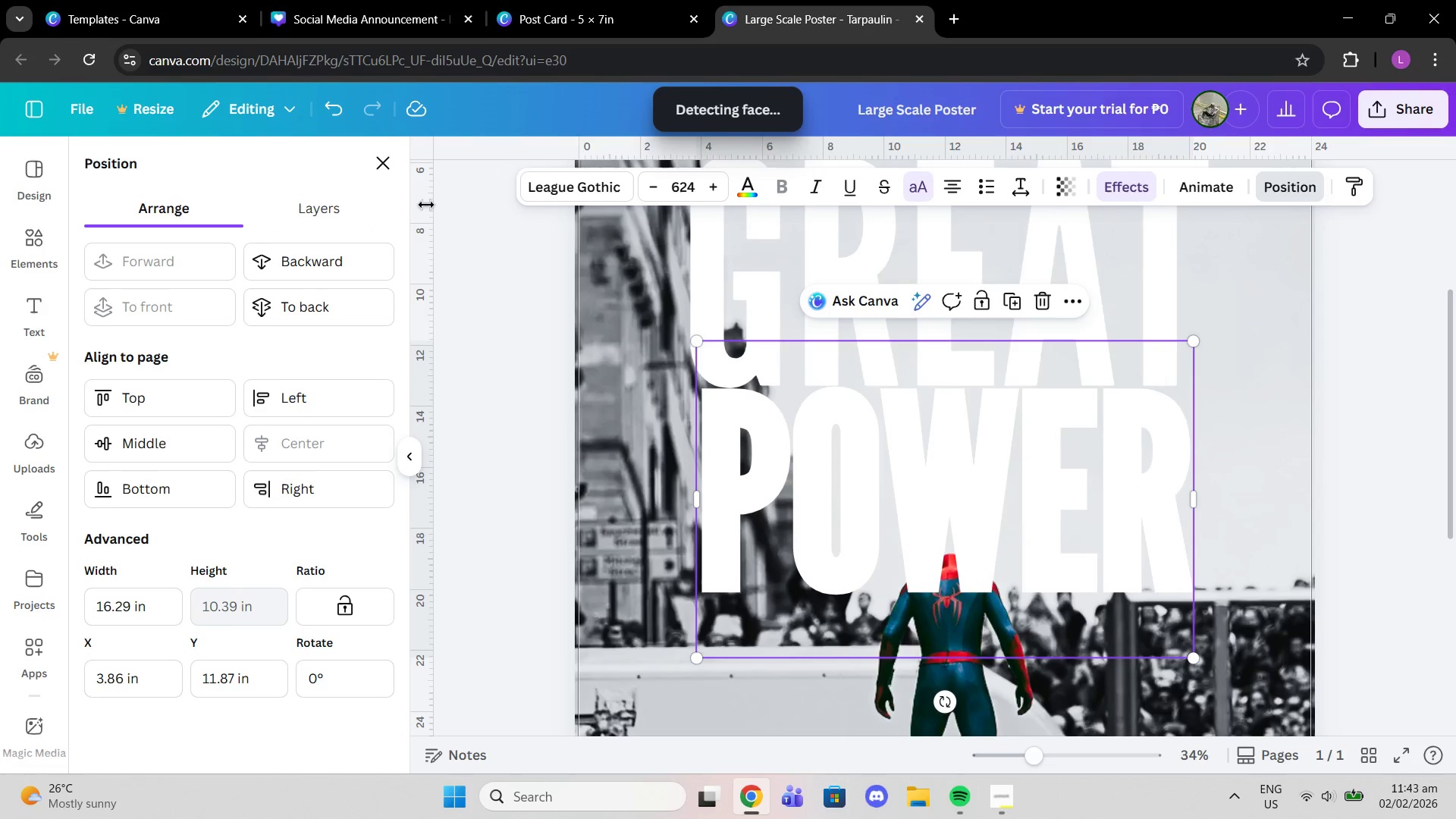 
left_click([334, 215])
 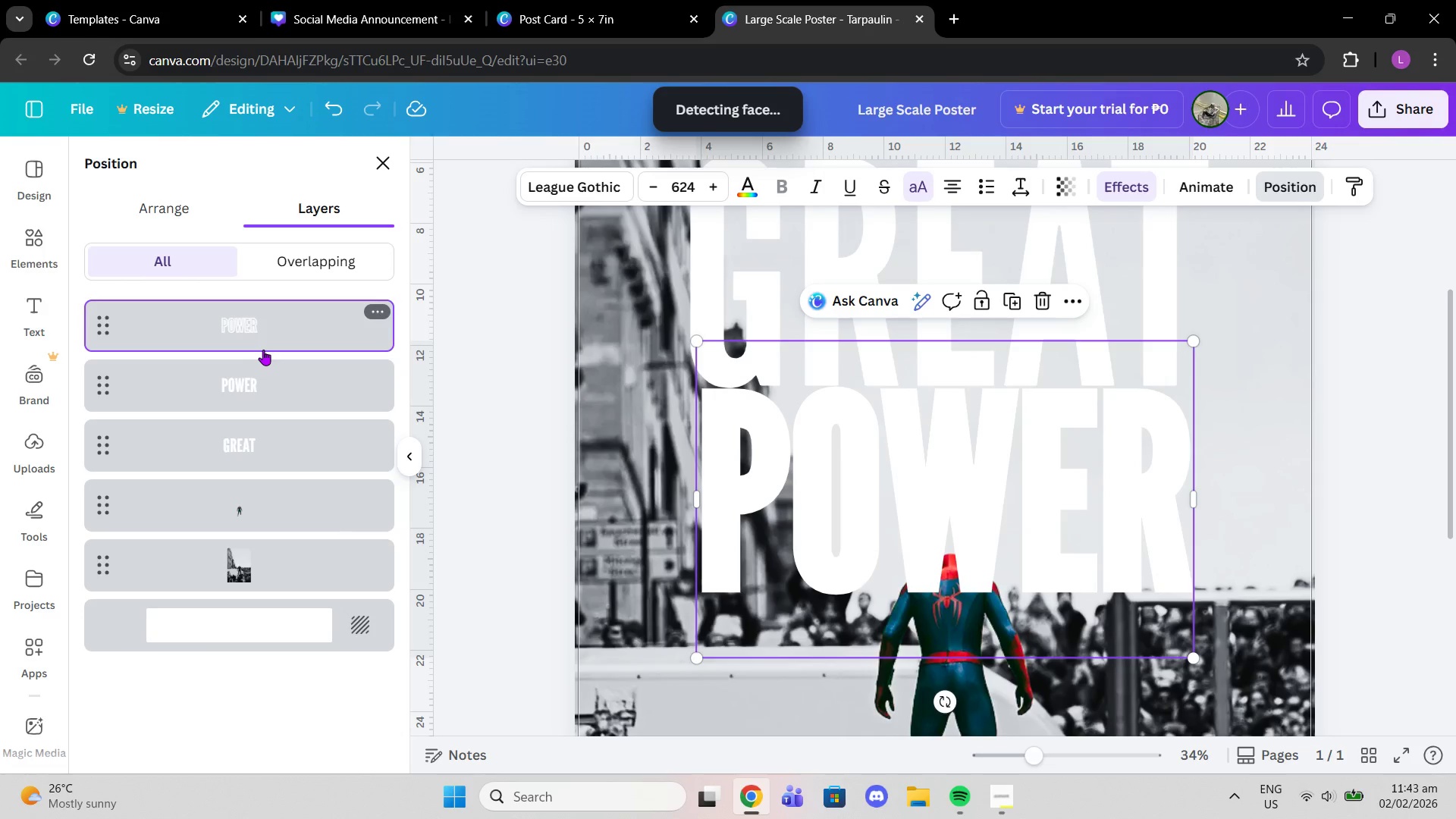 
wait(5.42)
 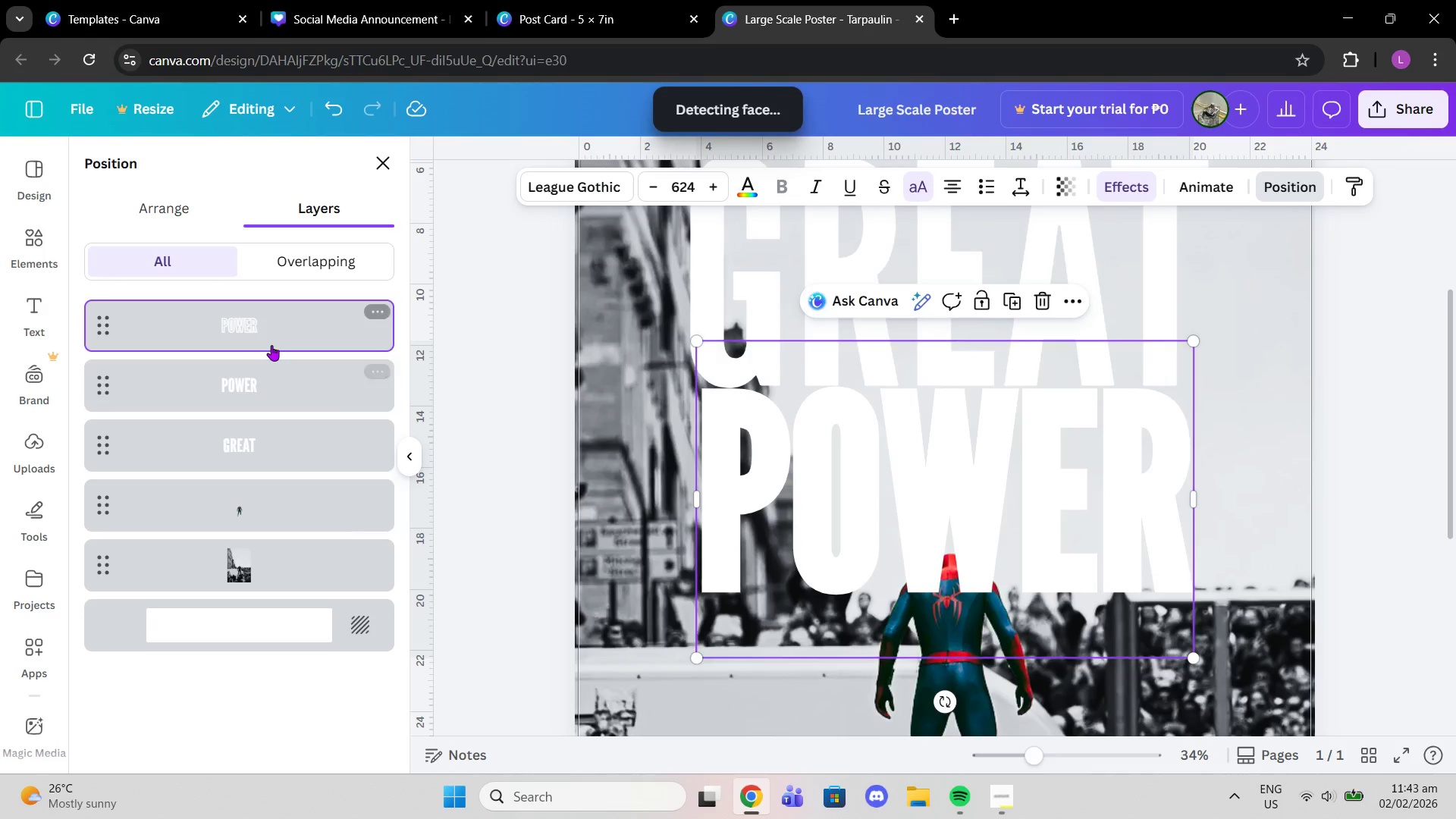 
left_click_drag(start_coordinate=[257, 378], to_coordinate=[272, 538])
 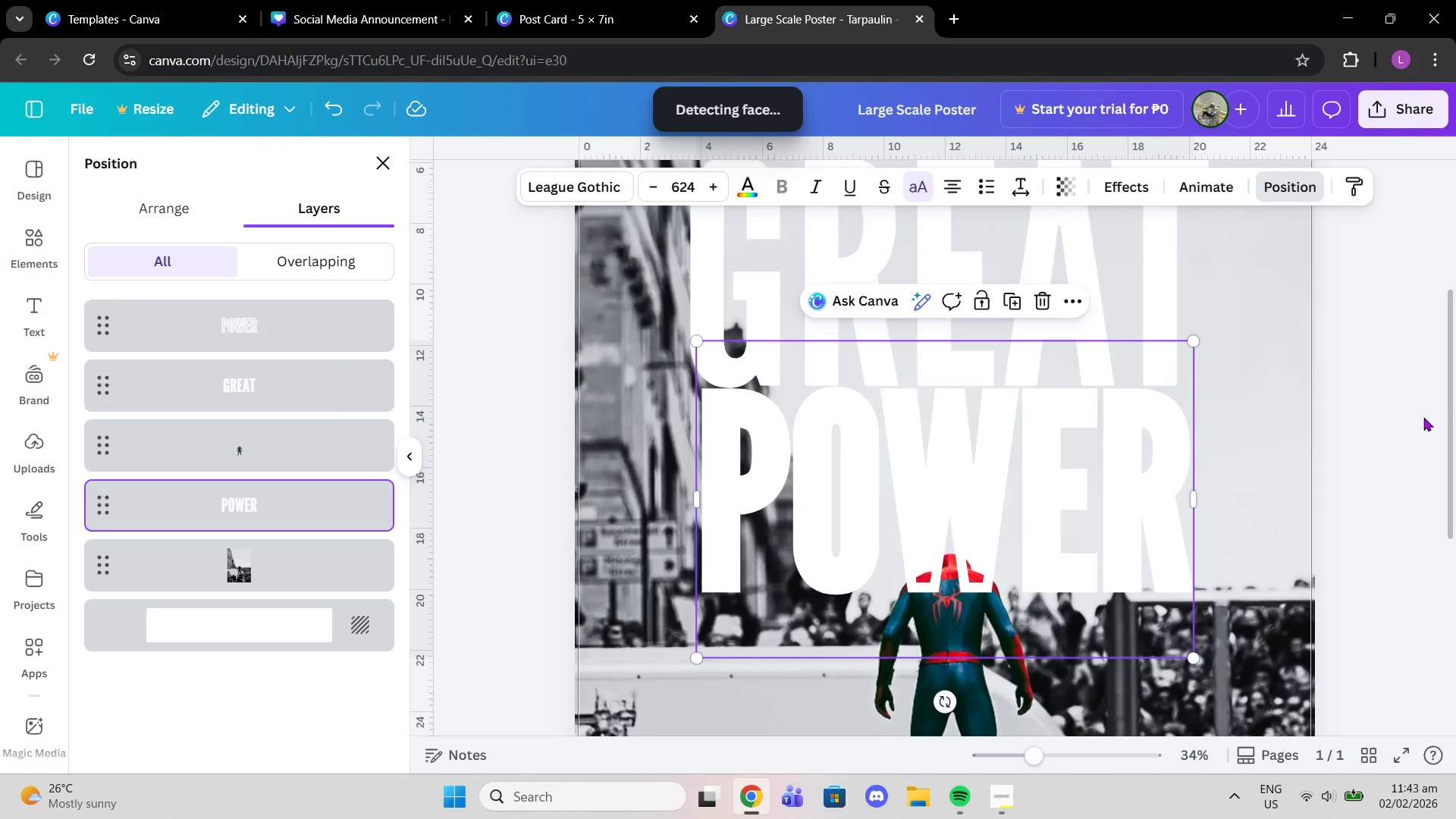 
double_click([1407, 419])
 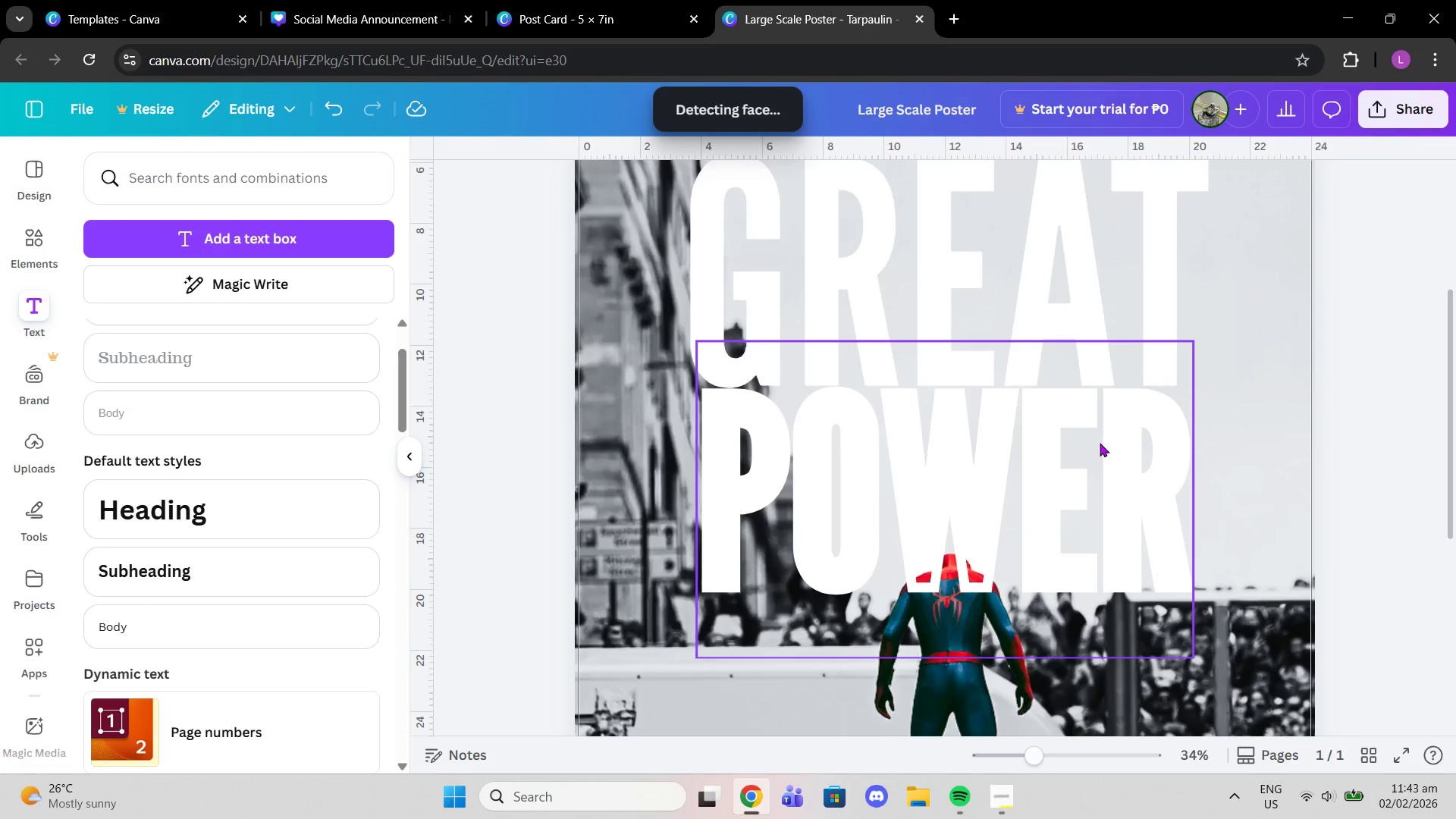 
left_click_drag(start_coordinate=[1100, 443], to_coordinate=[1100, 491])
 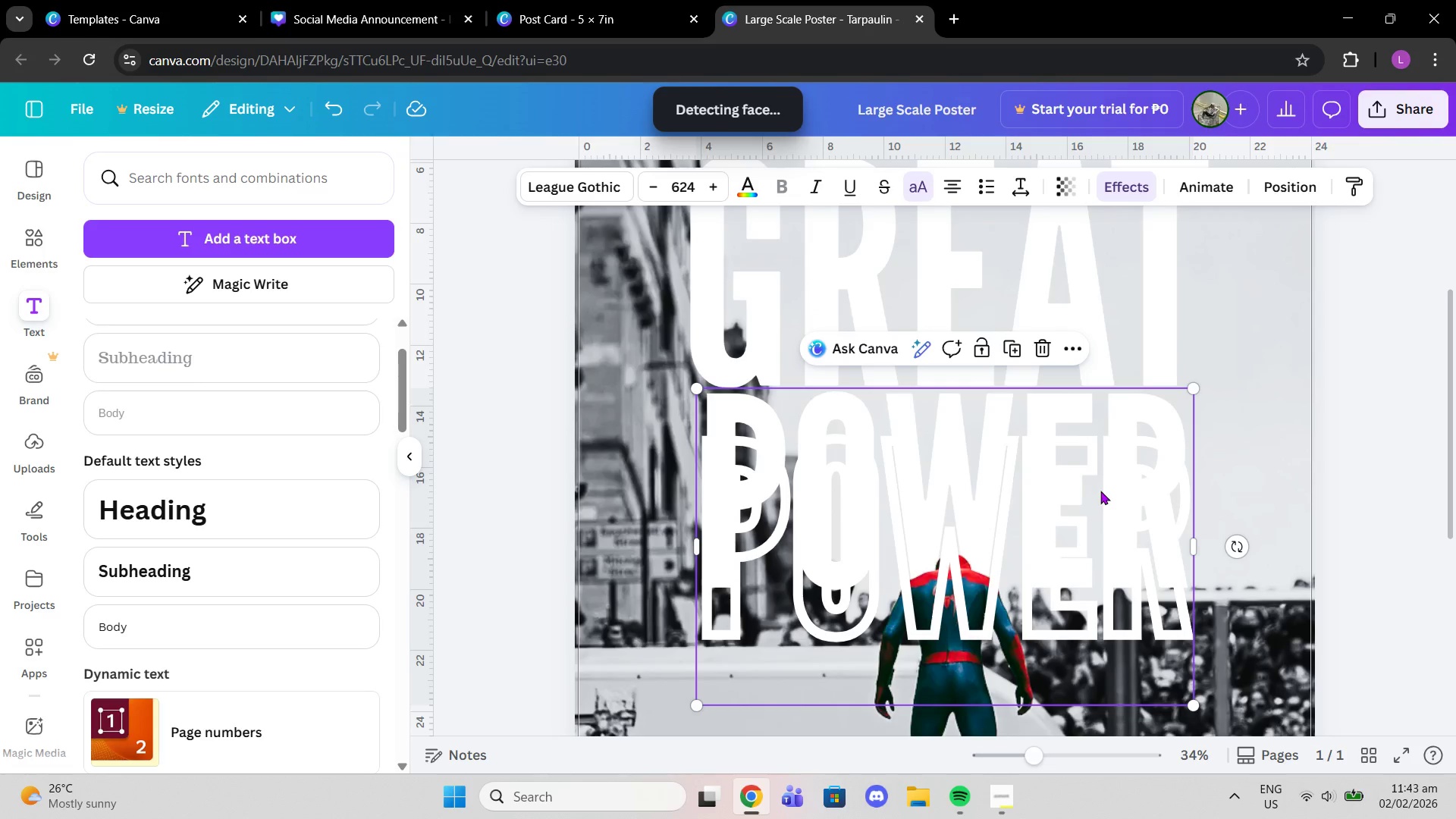 
key(Control+Z)
 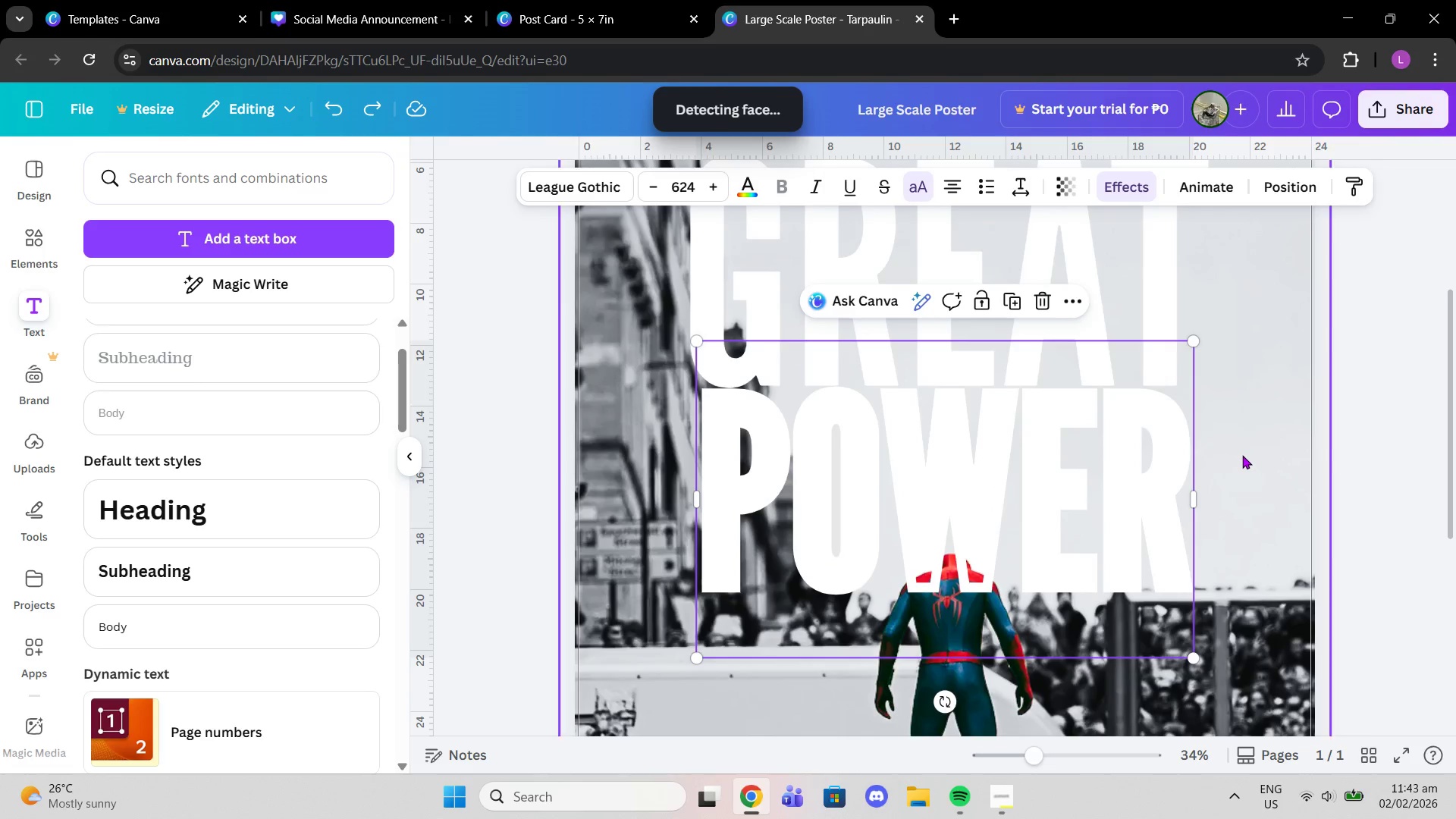 
scroll: coordinate [1245, 454], scroll_direction: up, amount: 2.0
 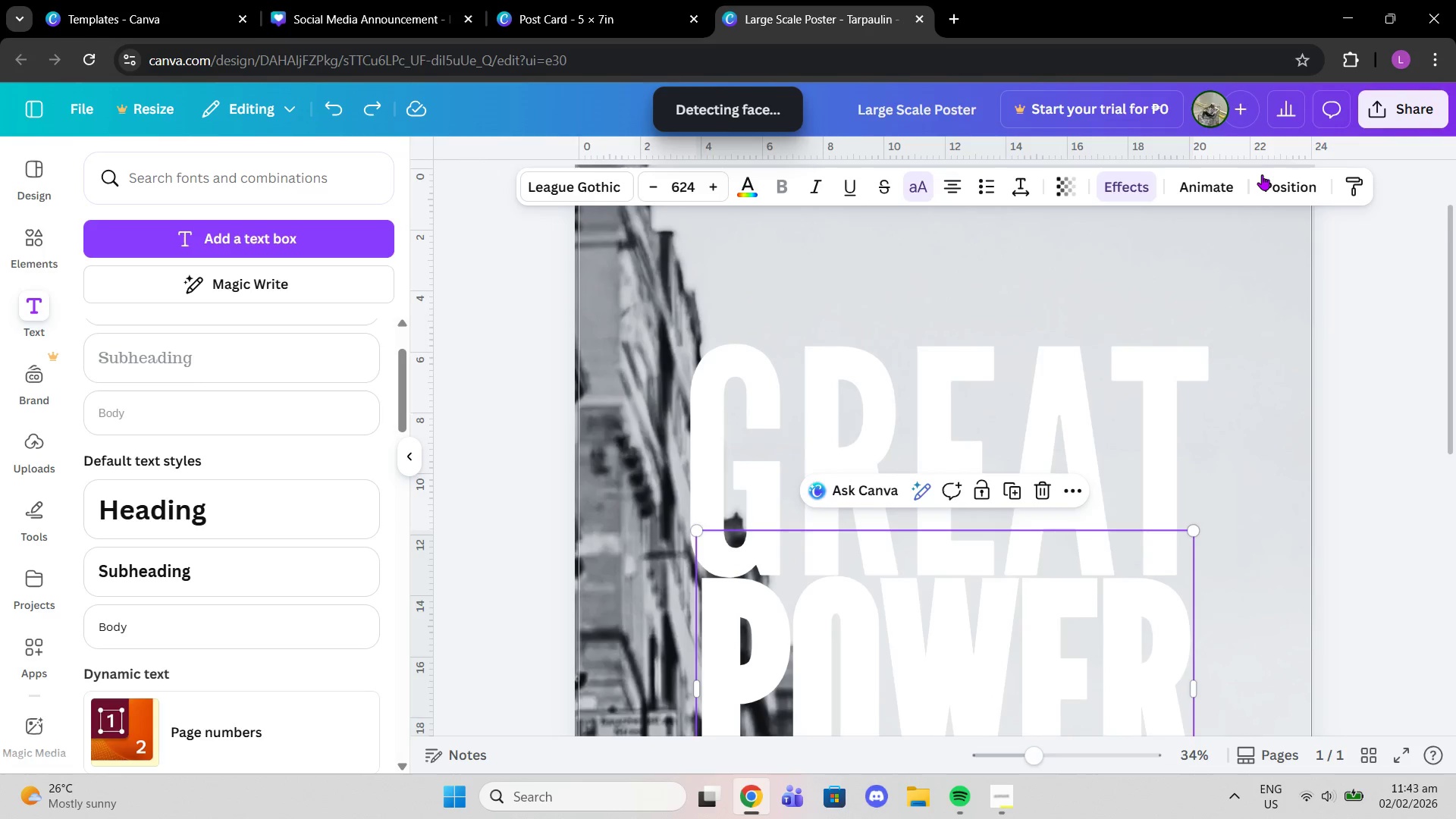 
left_click([1271, 187])
 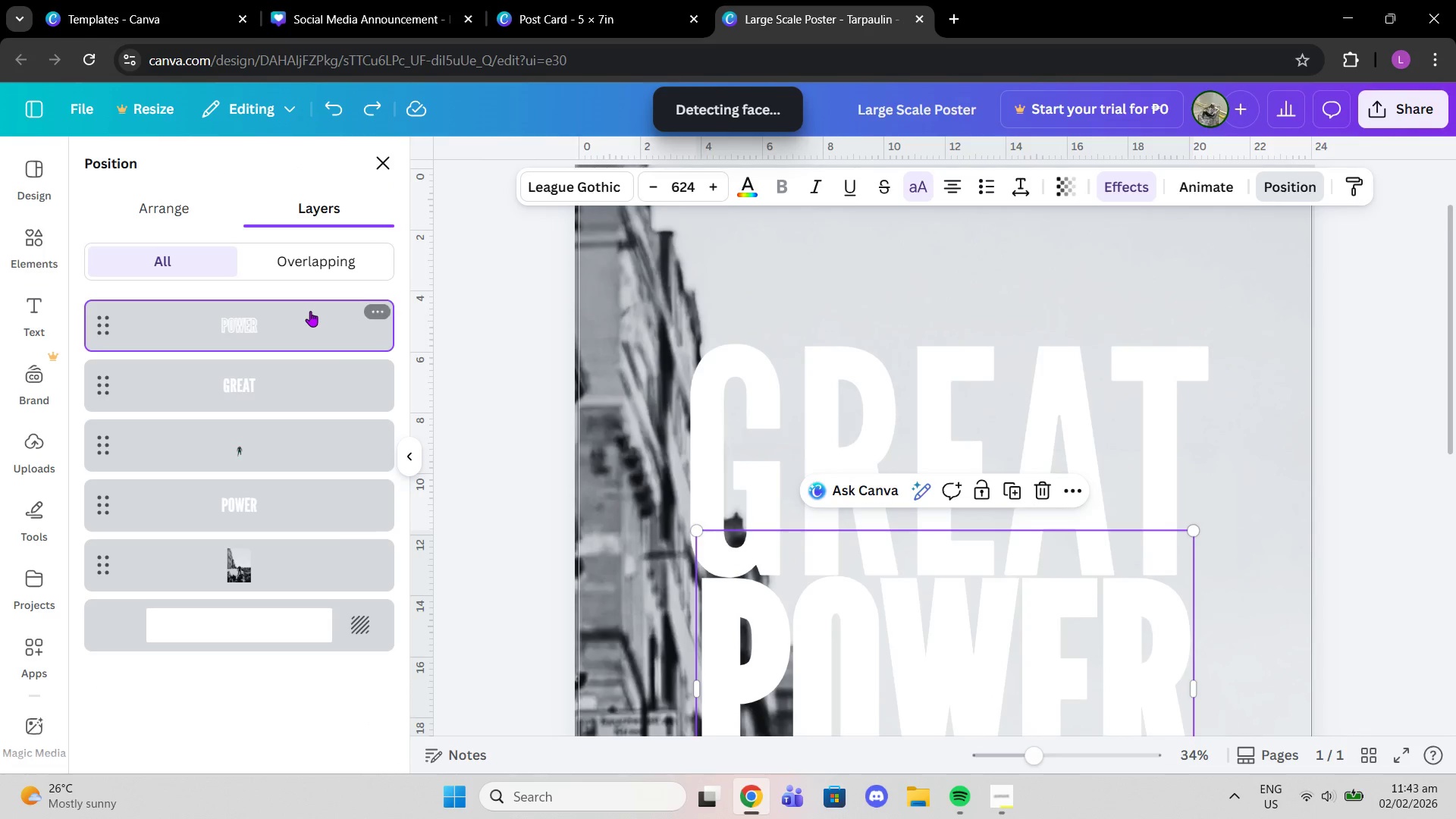 
left_click([299, 317])
 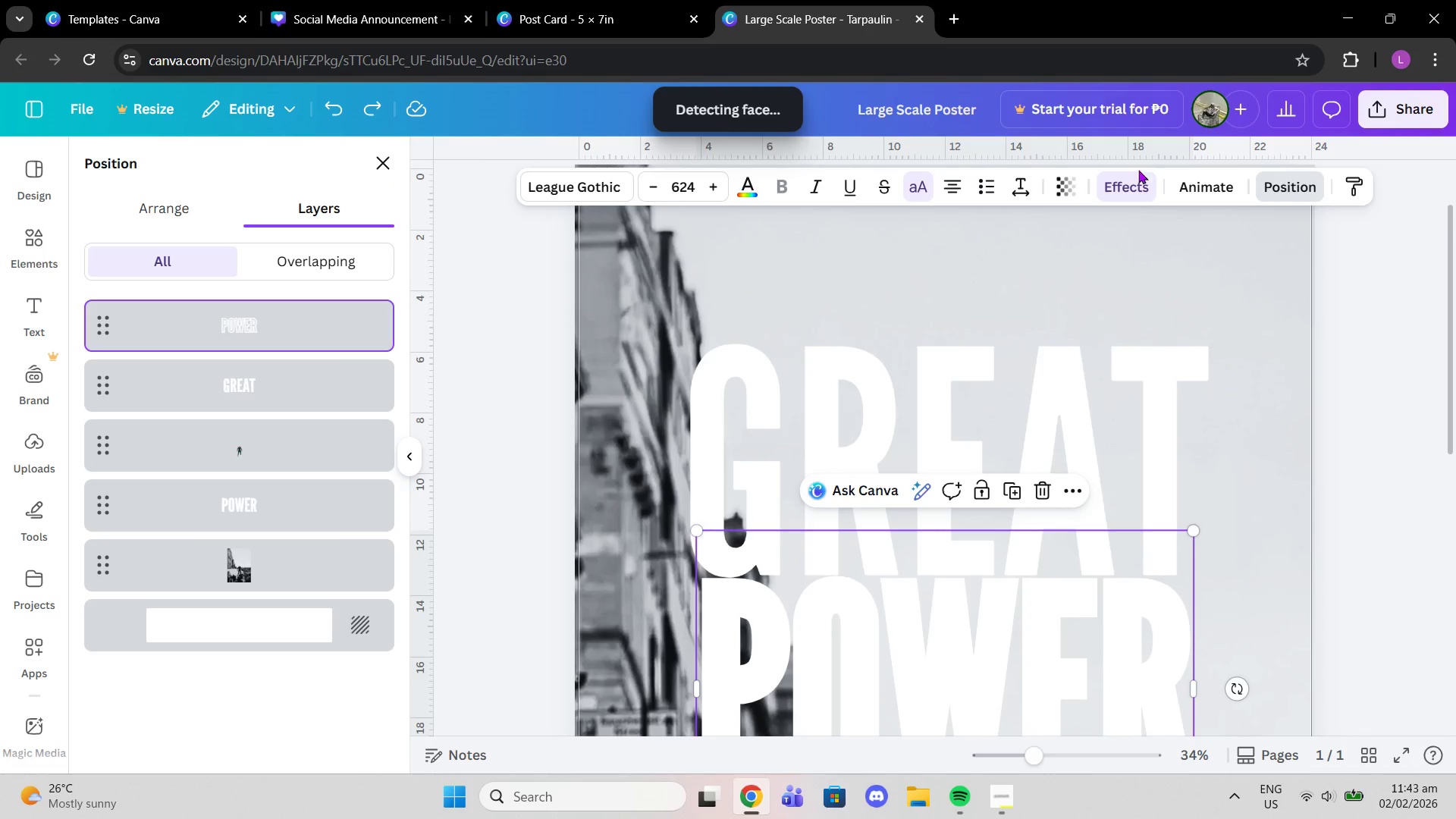 
left_click([1119, 193])
 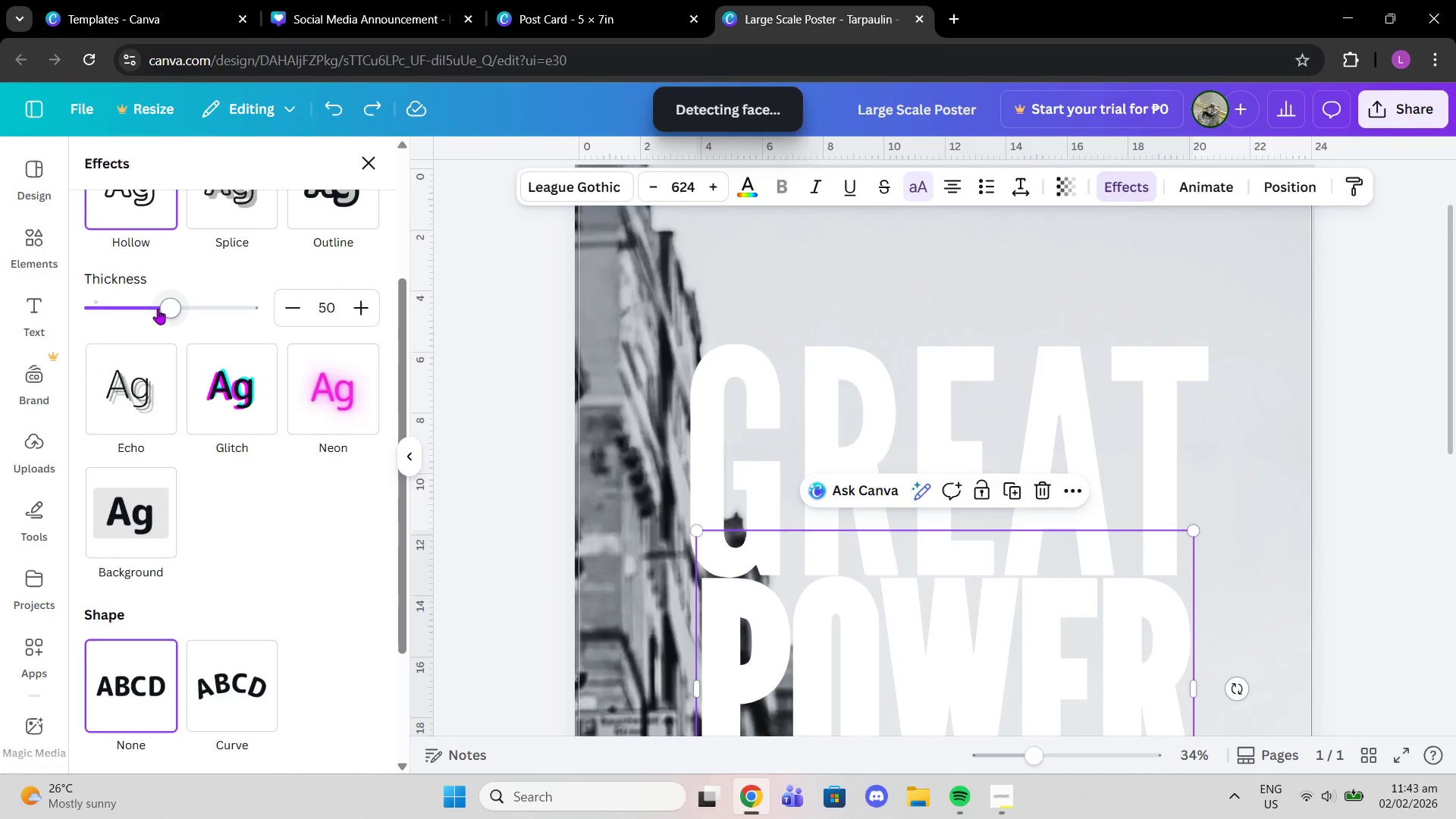 
left_click_drag(start_coordinate=[158, 309], to_coordinate=[108, 313])
 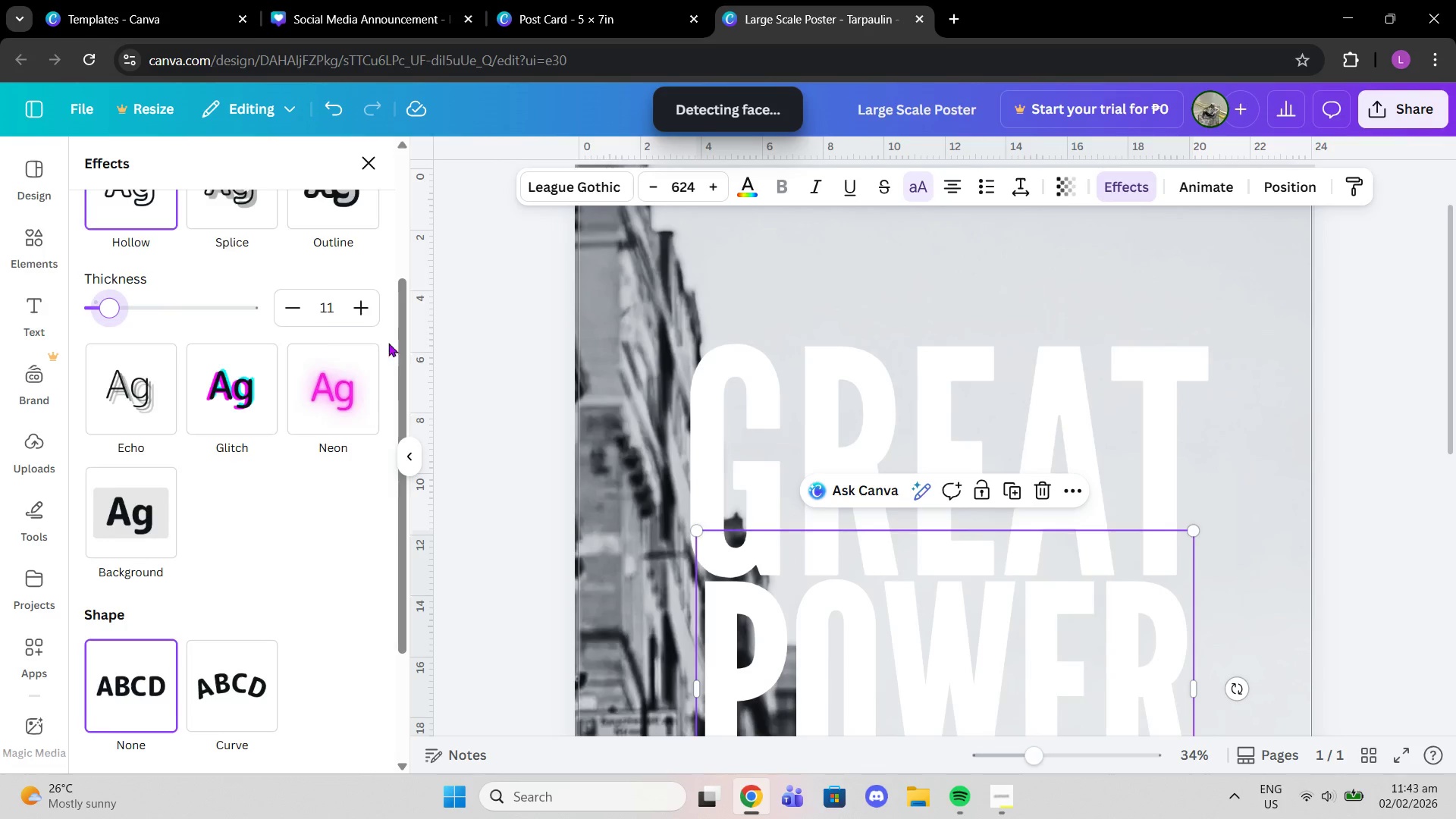 
scroll: coordinate [915, 392], scroll_direction: down, amount: 3.0
 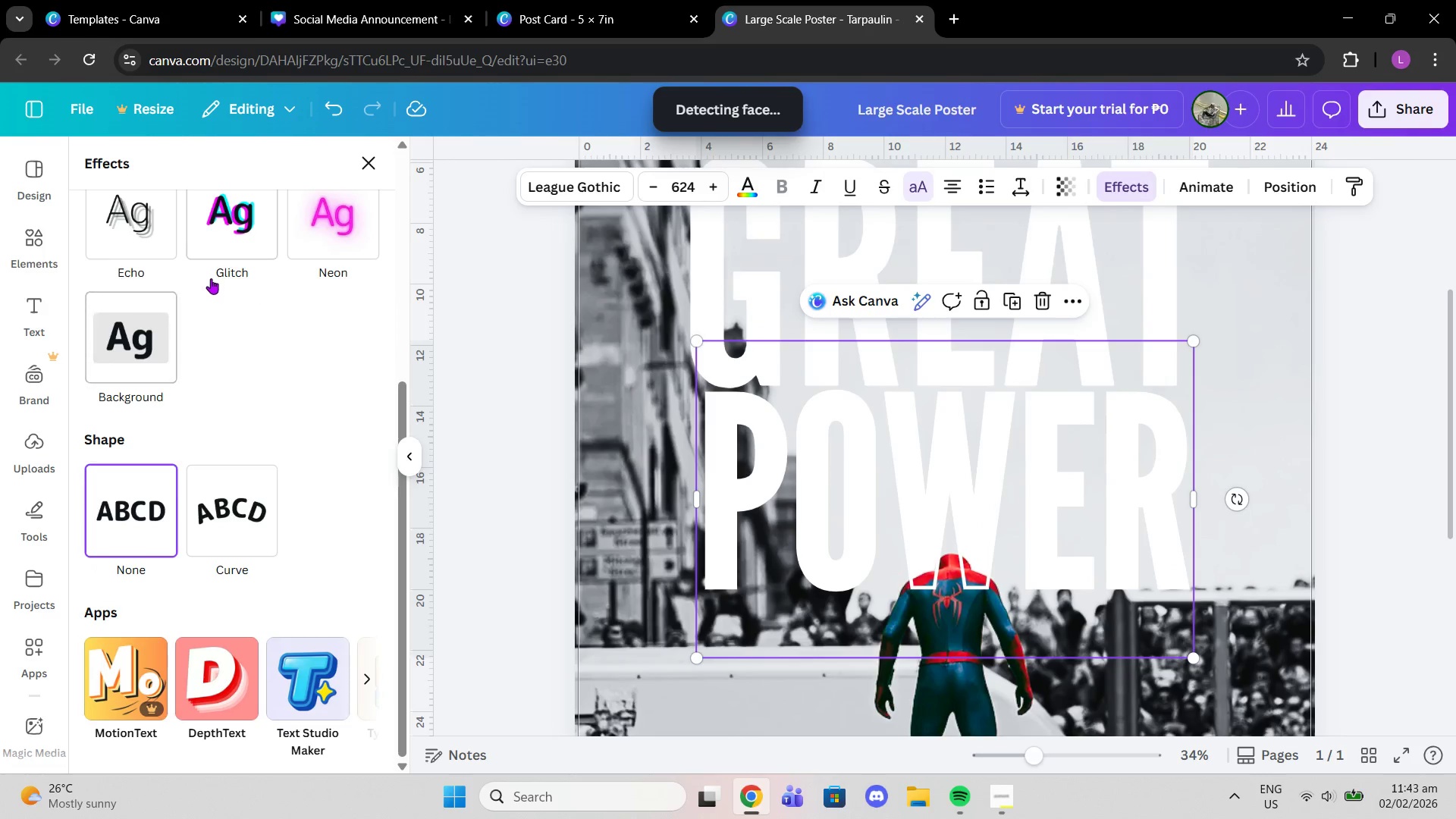 
scroll: coordinate [211, 278], scroll_direction: up, amount: 1.0
 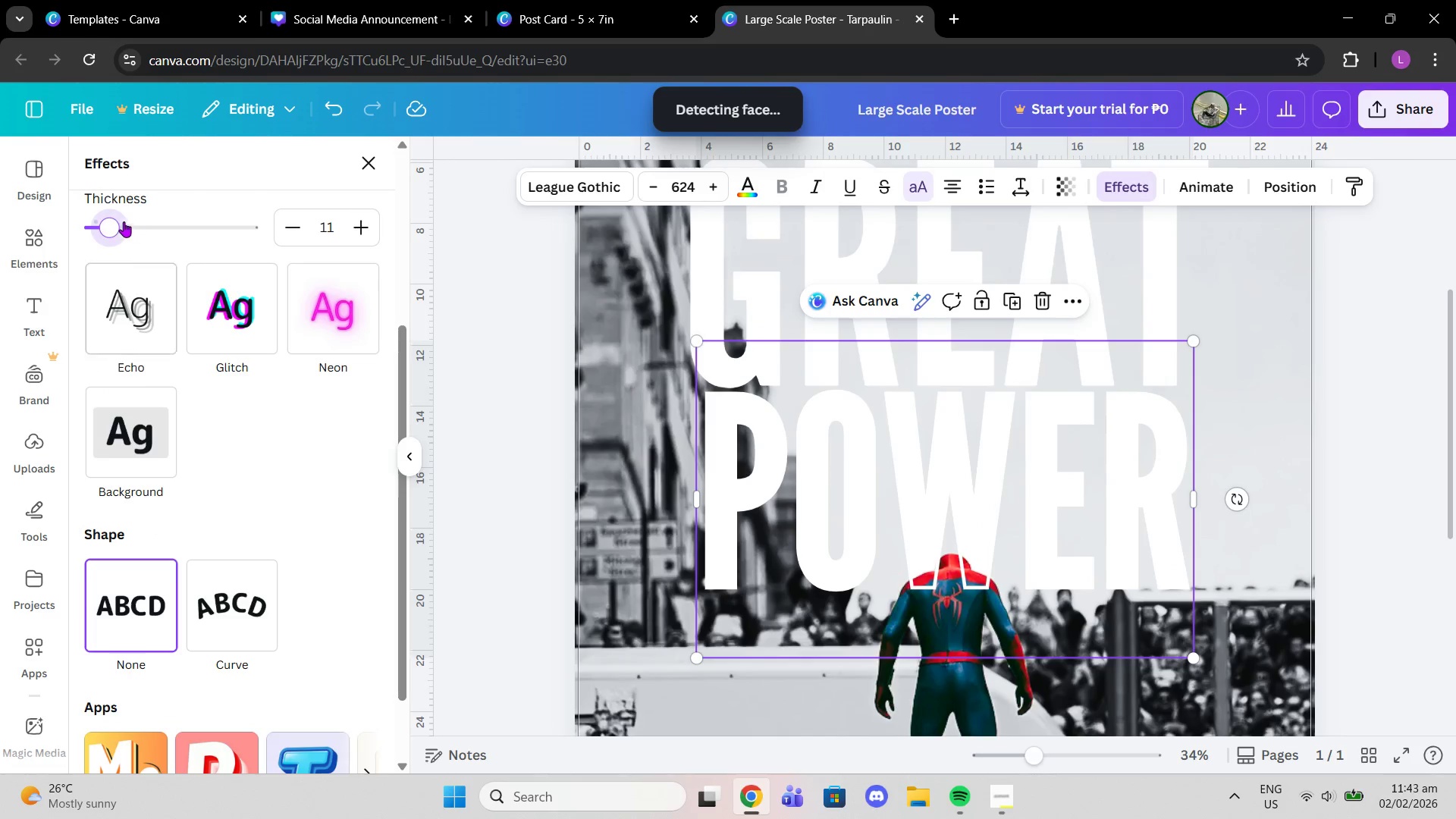 
left_click_drag(start_coordinate=[111, 224], to_coordinate=[99, 227])
 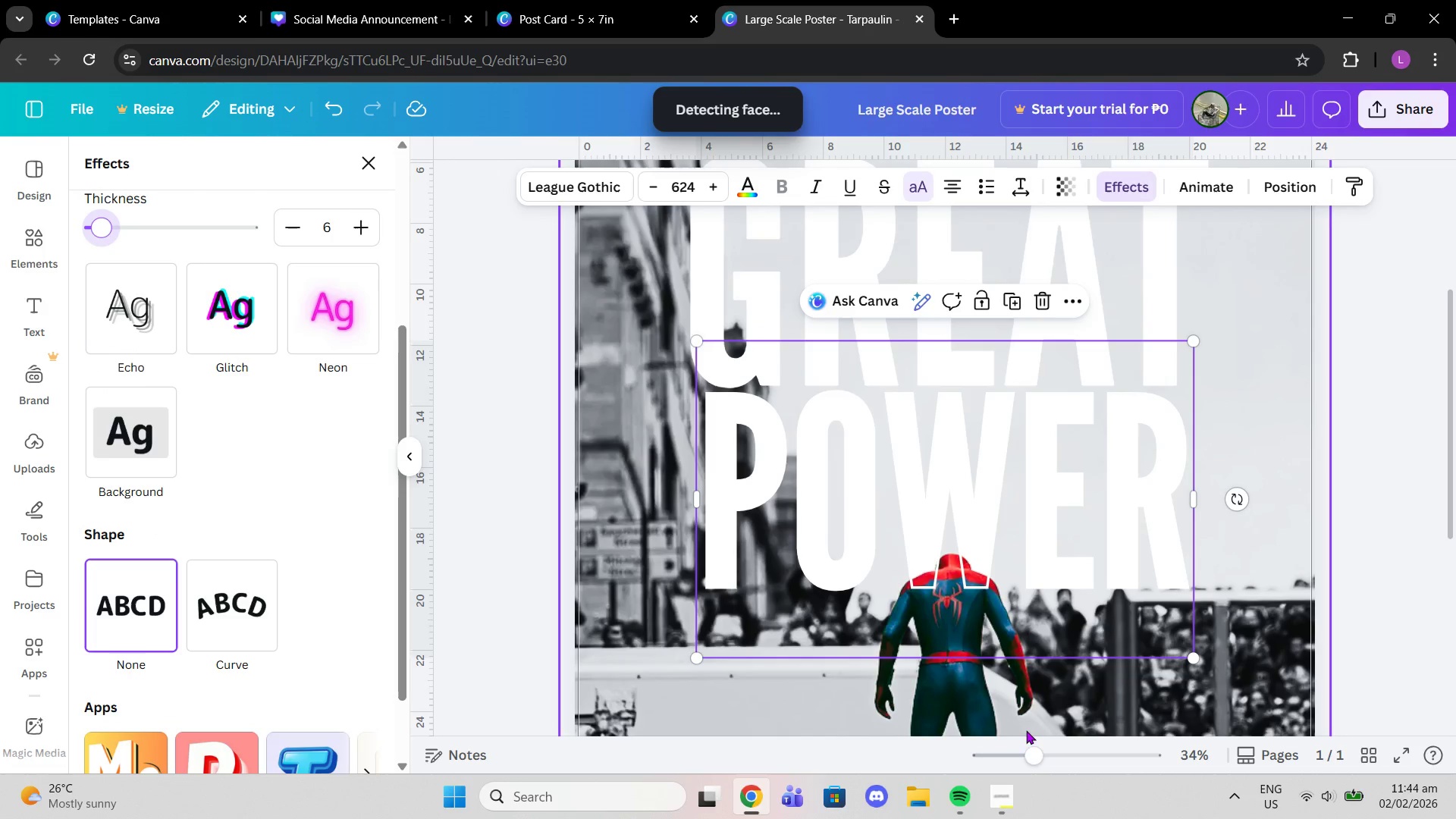 
left_click_drag(start_coordinate=[1034, 748], to_coordinate=[1009, 748])
 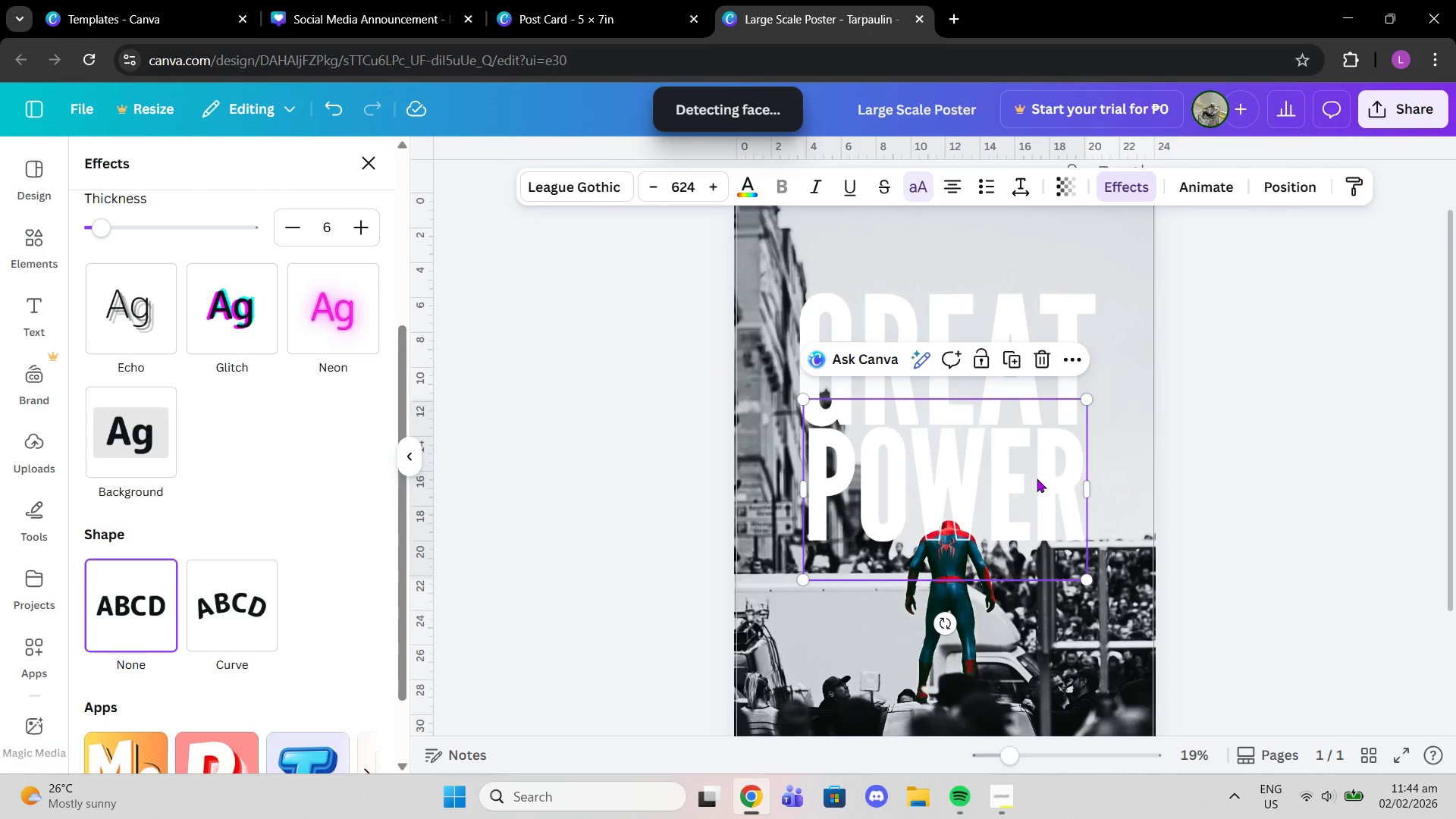 
left_click([1037, 479])
 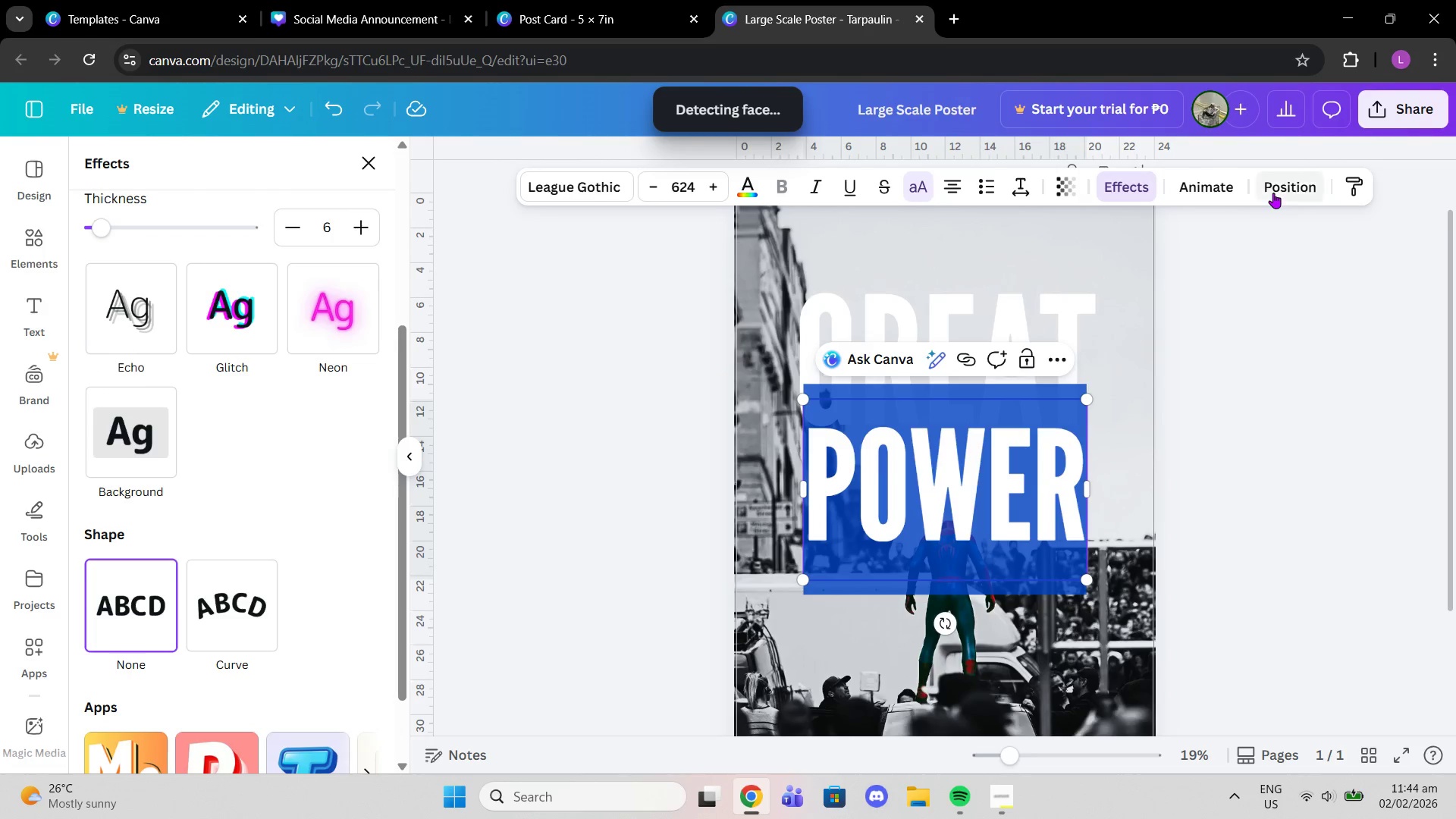 
left_click([1273, 193])
 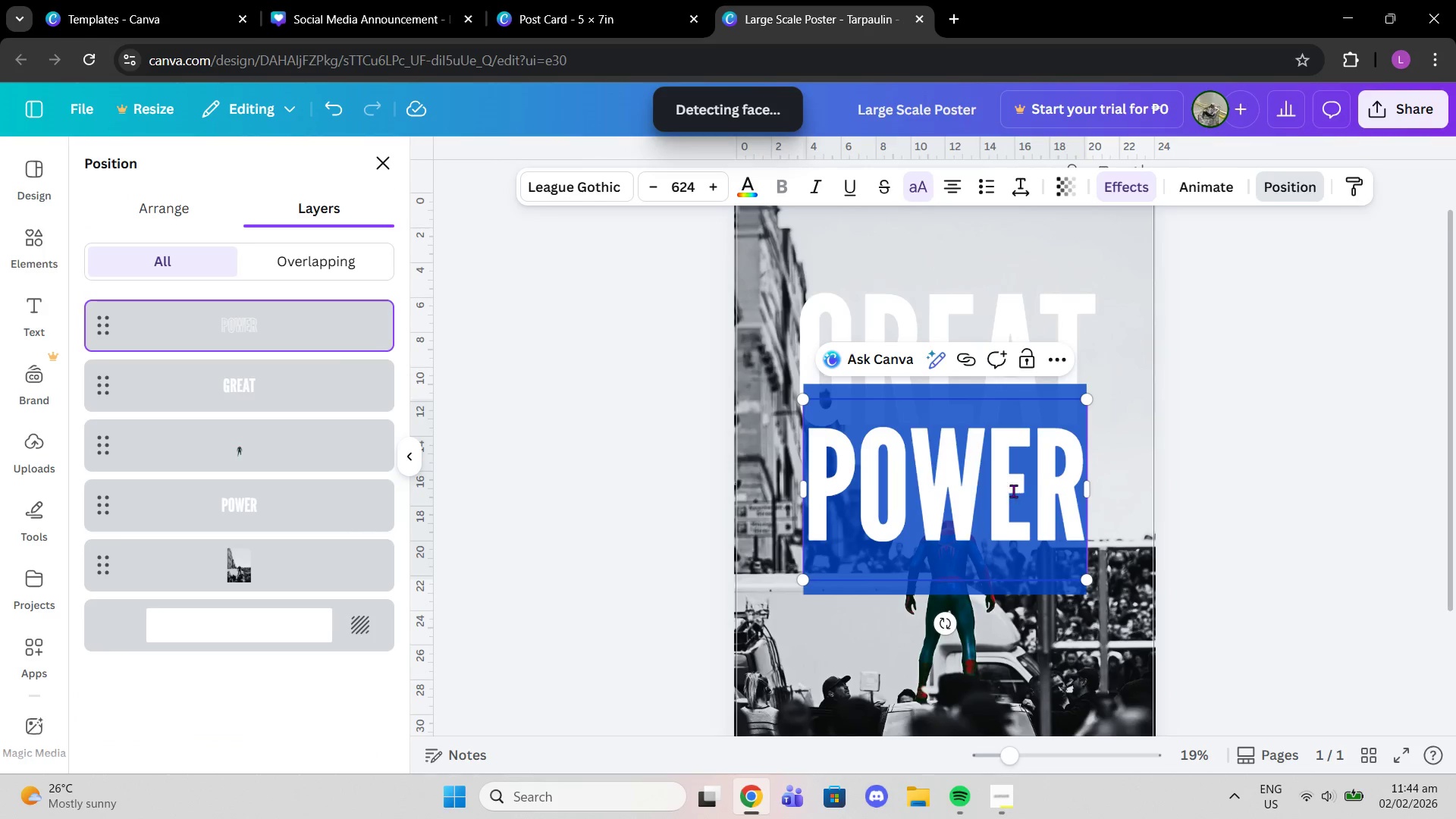 
left_click([1251, 421])
 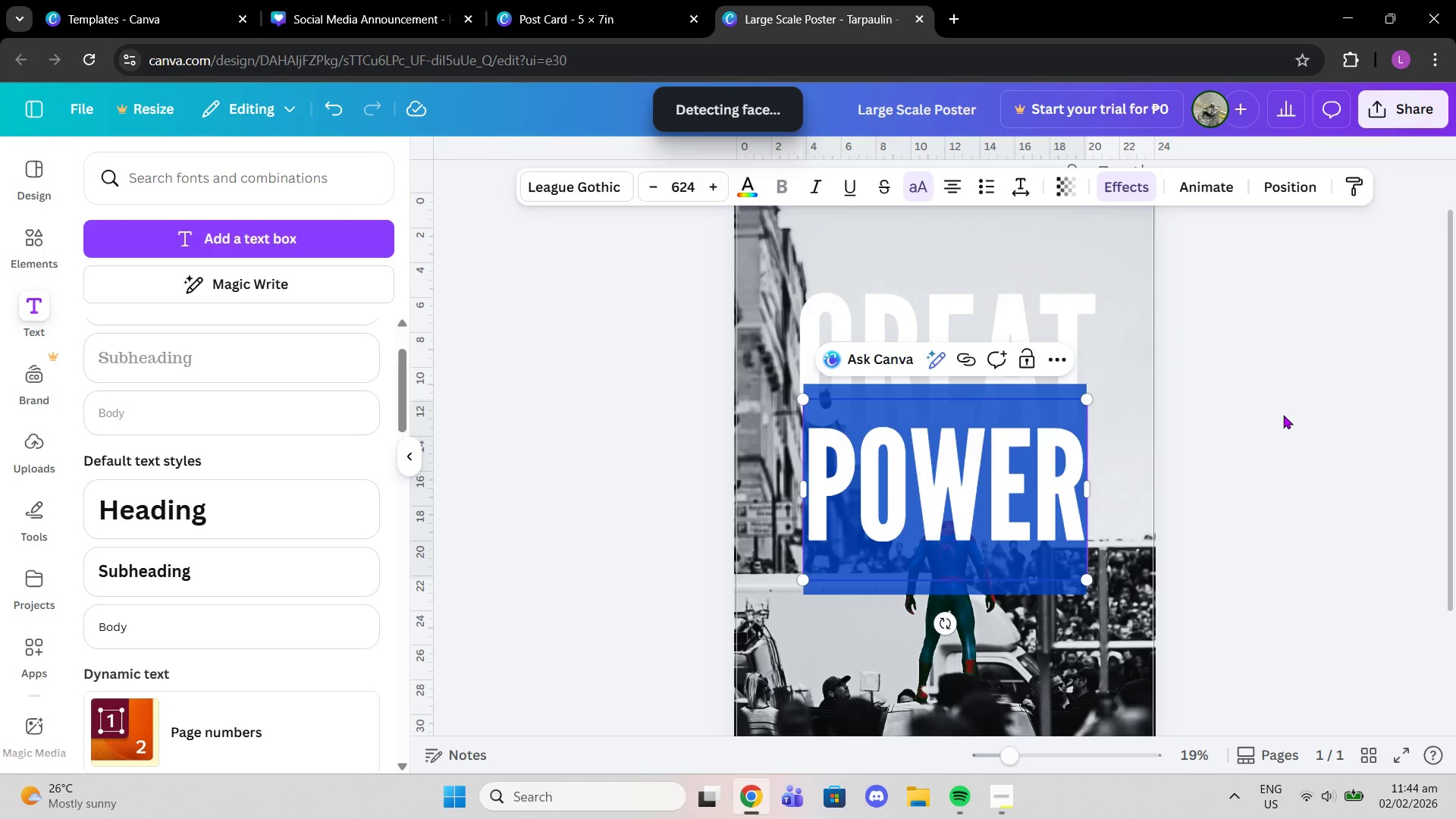 
left_click([1282, 415])
 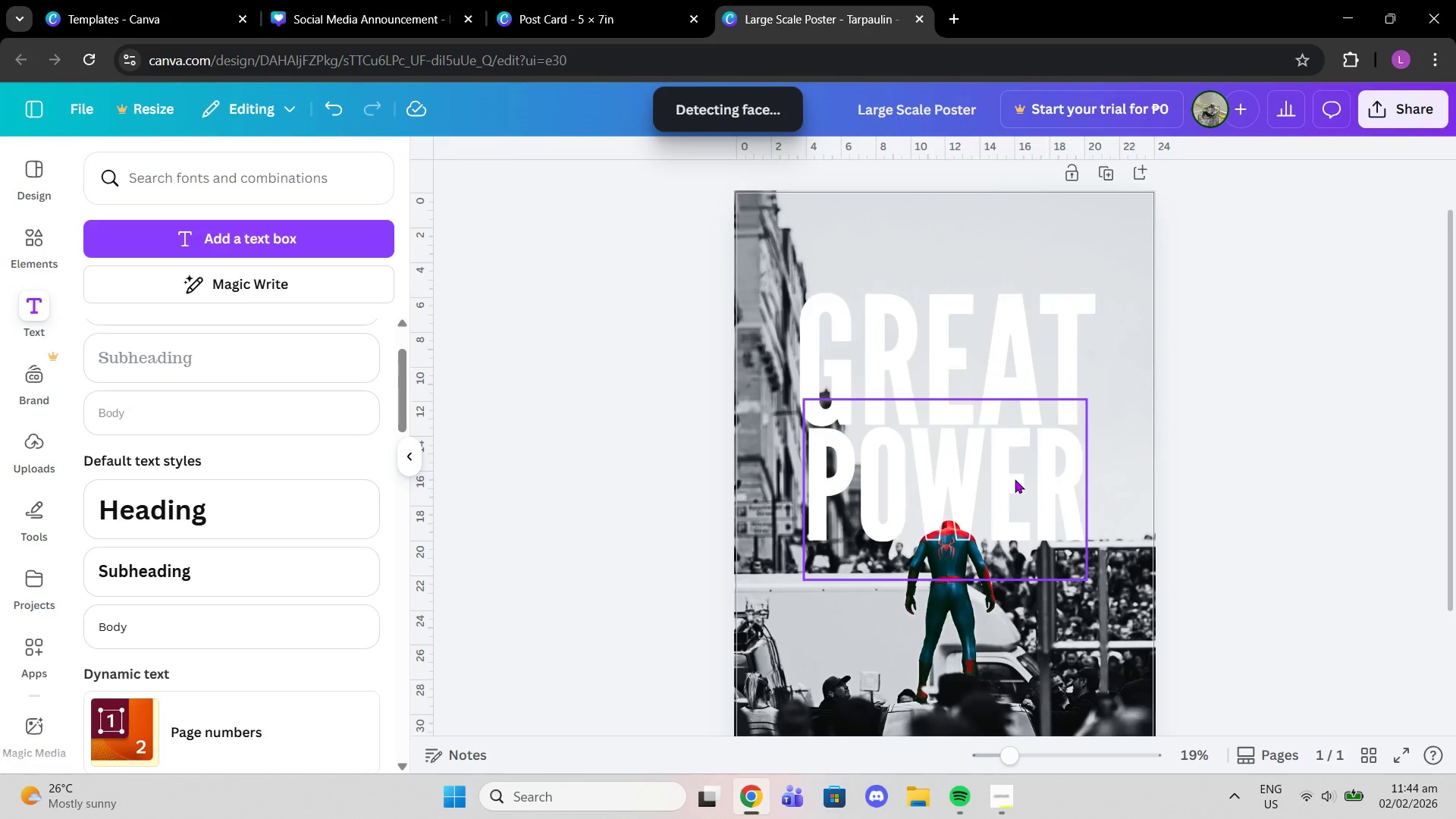 
left_click_drag(start_coordinate=[1015, 479], to_coordinate=[1015, 497])
 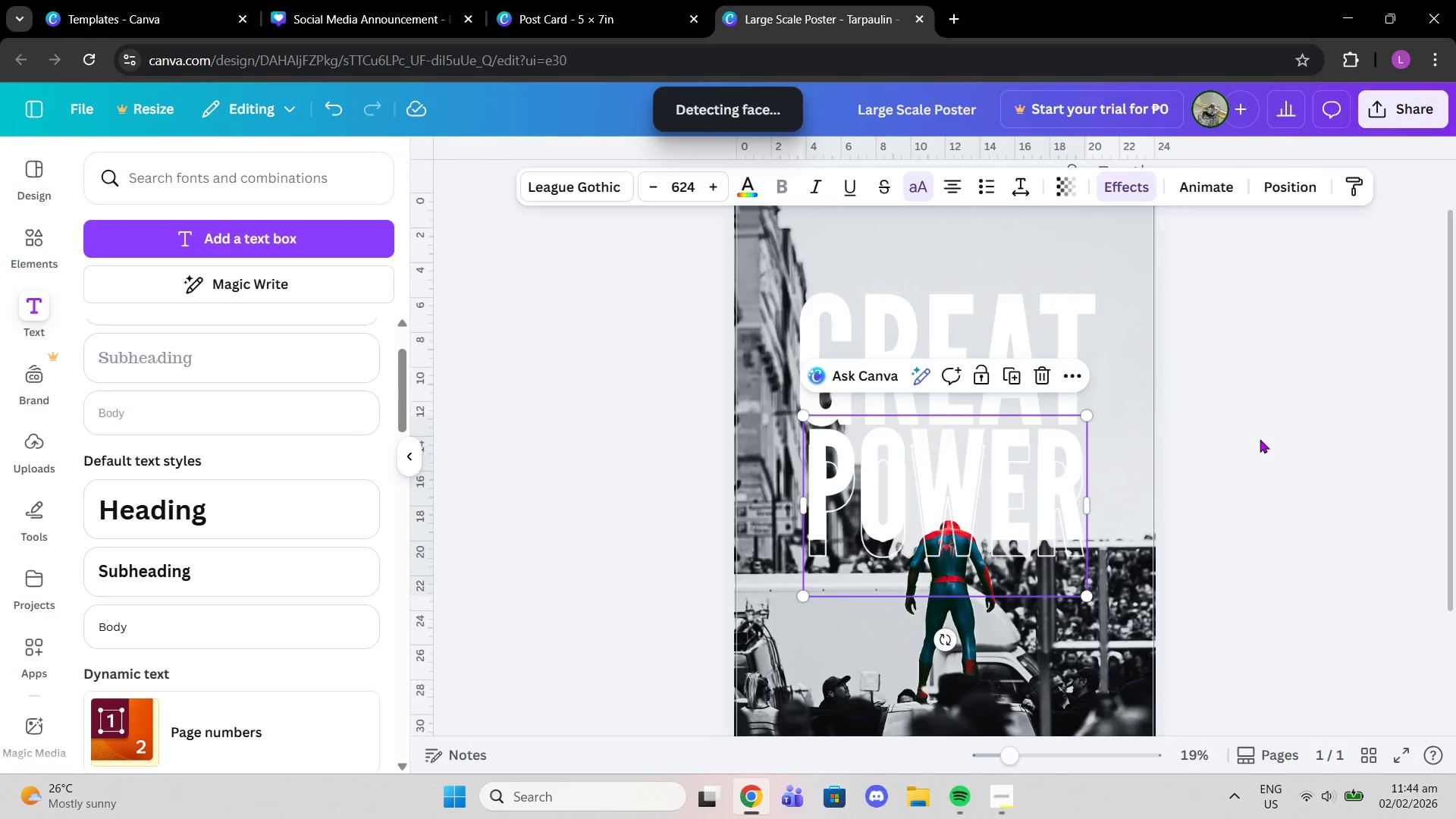 
left_click([1260, 439])
 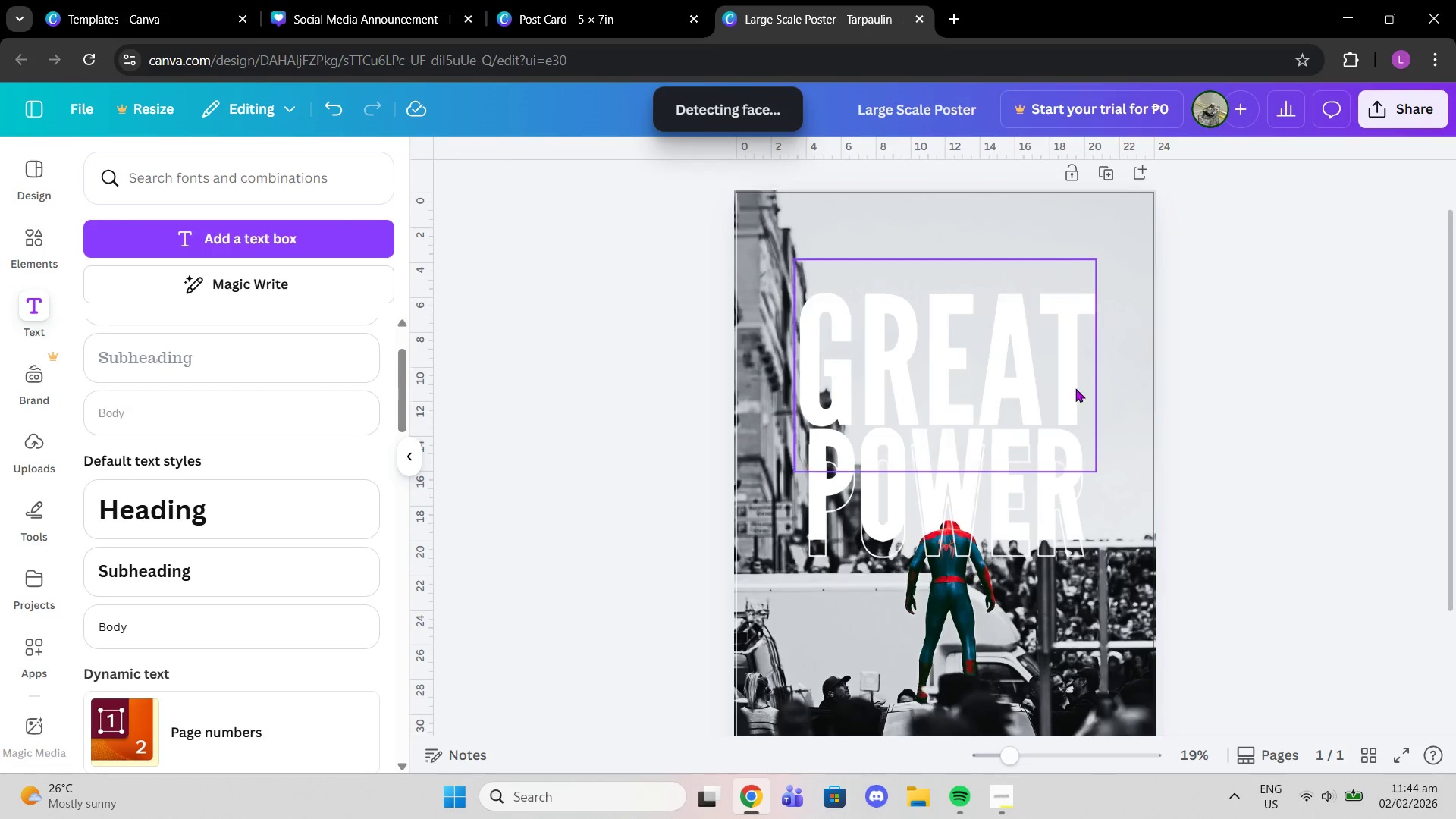 
left_click([1050, 428])
 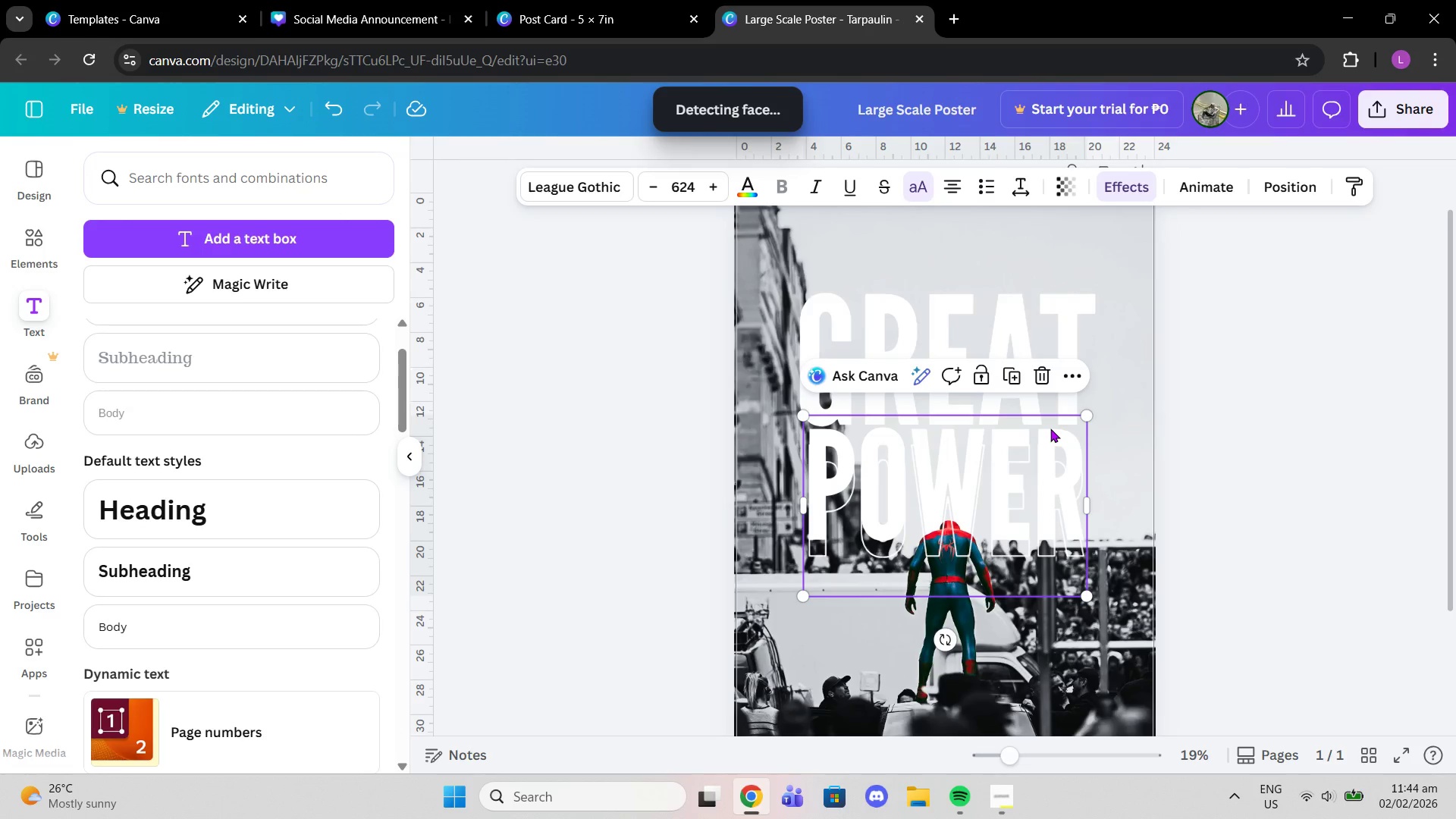 
left_click_drag(start_coordinate=[1050, 428], to_coordinate=[1054, 421])
 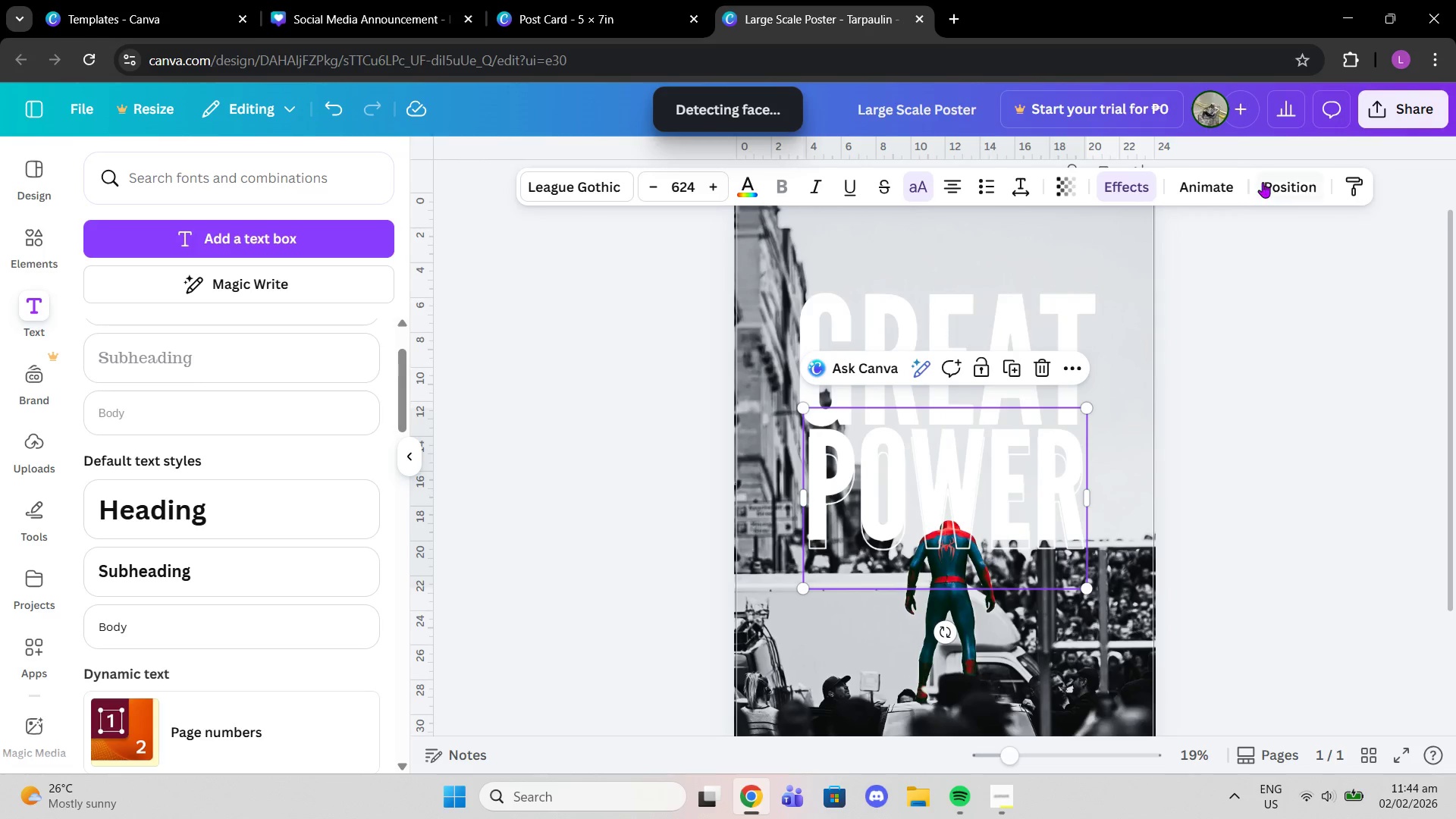 
left_click([1263, 182])
 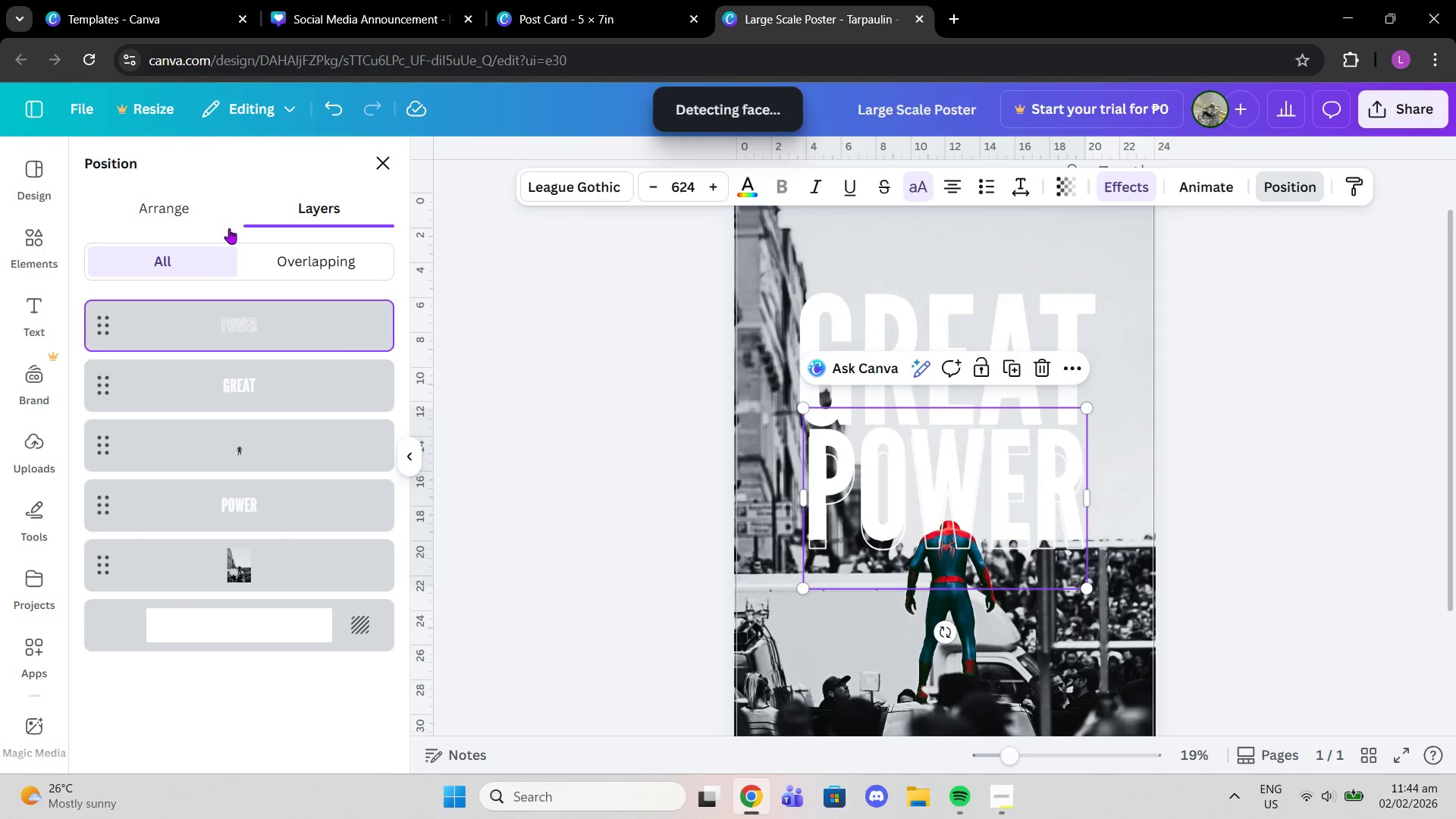 
left_click([199, 206])
 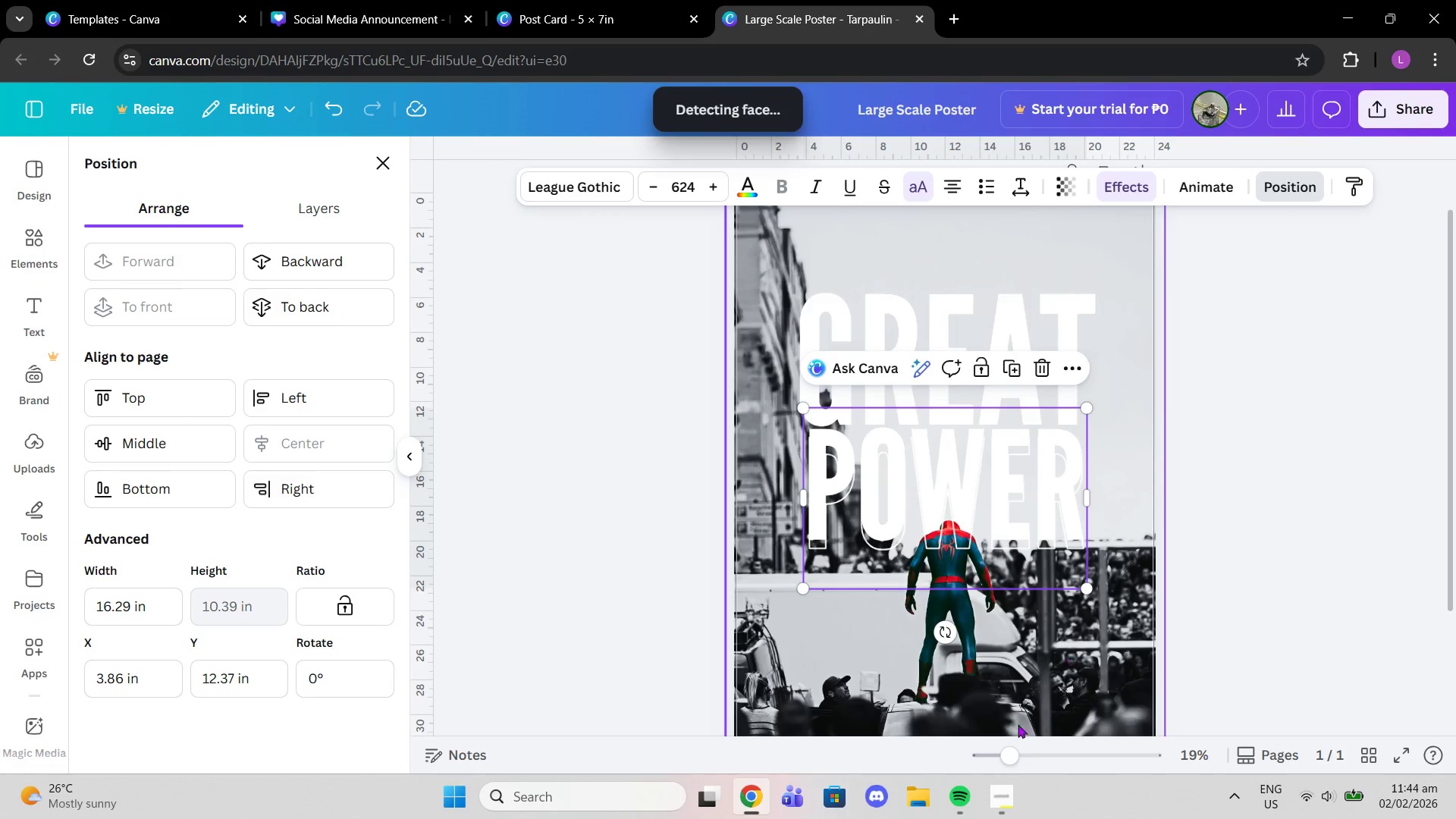 
left_click_drag(start_coordinate=[1007, 755], to_coordinate=[1034, 744])
 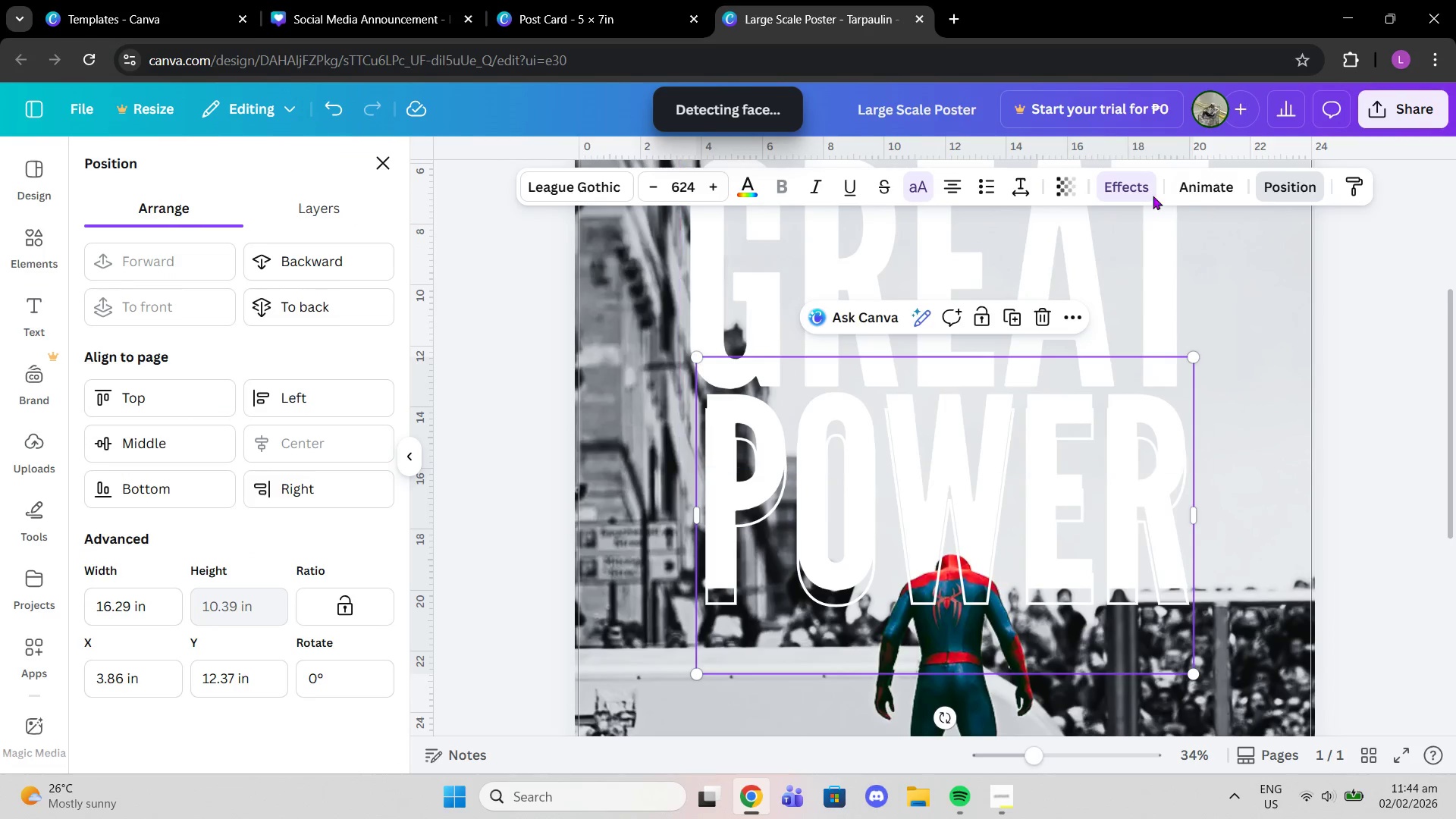 
left_click([1136, 196])
 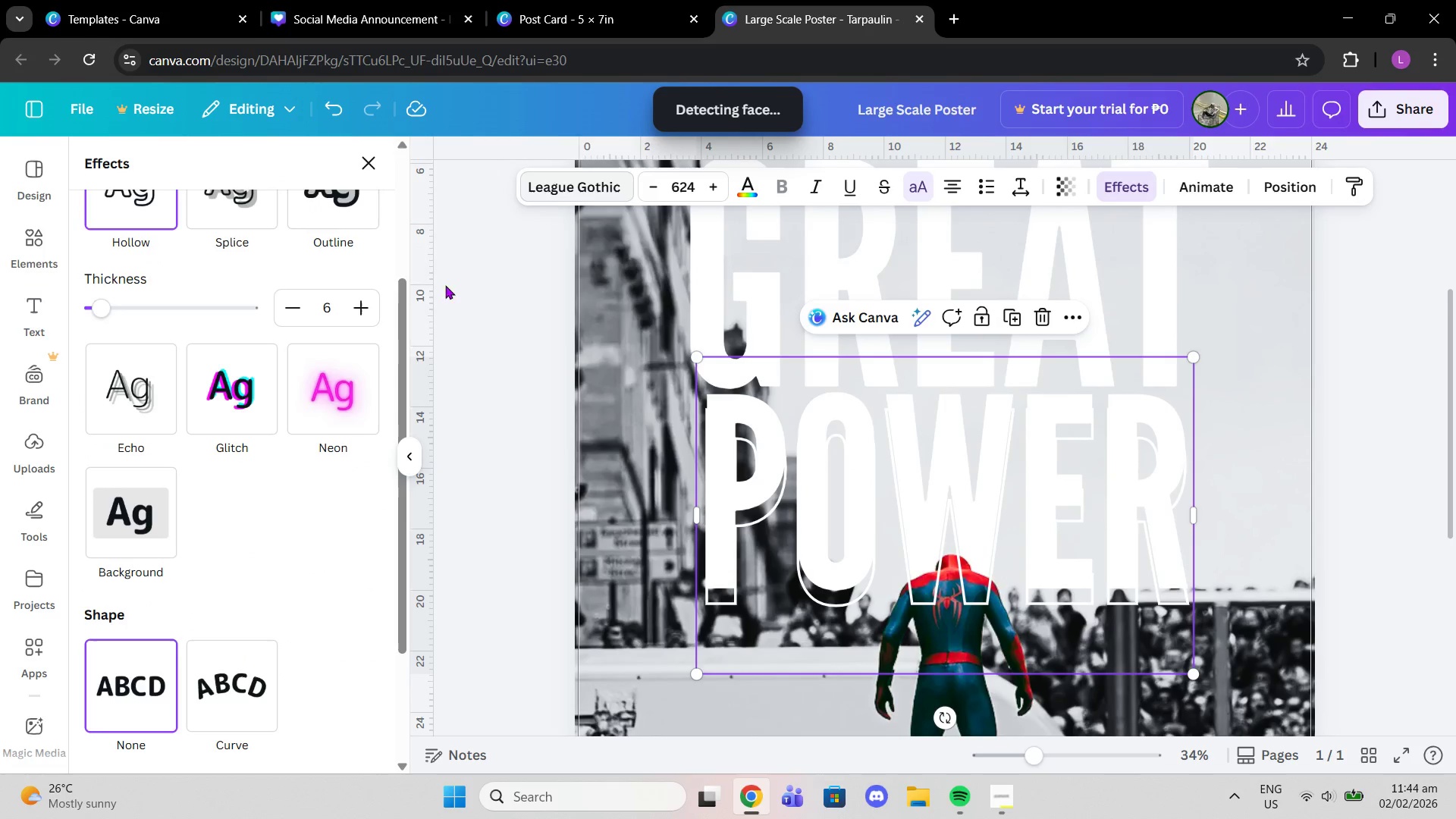 
scroll: coordinate [213, 400], scroll_direction: up, amount: 2.0
 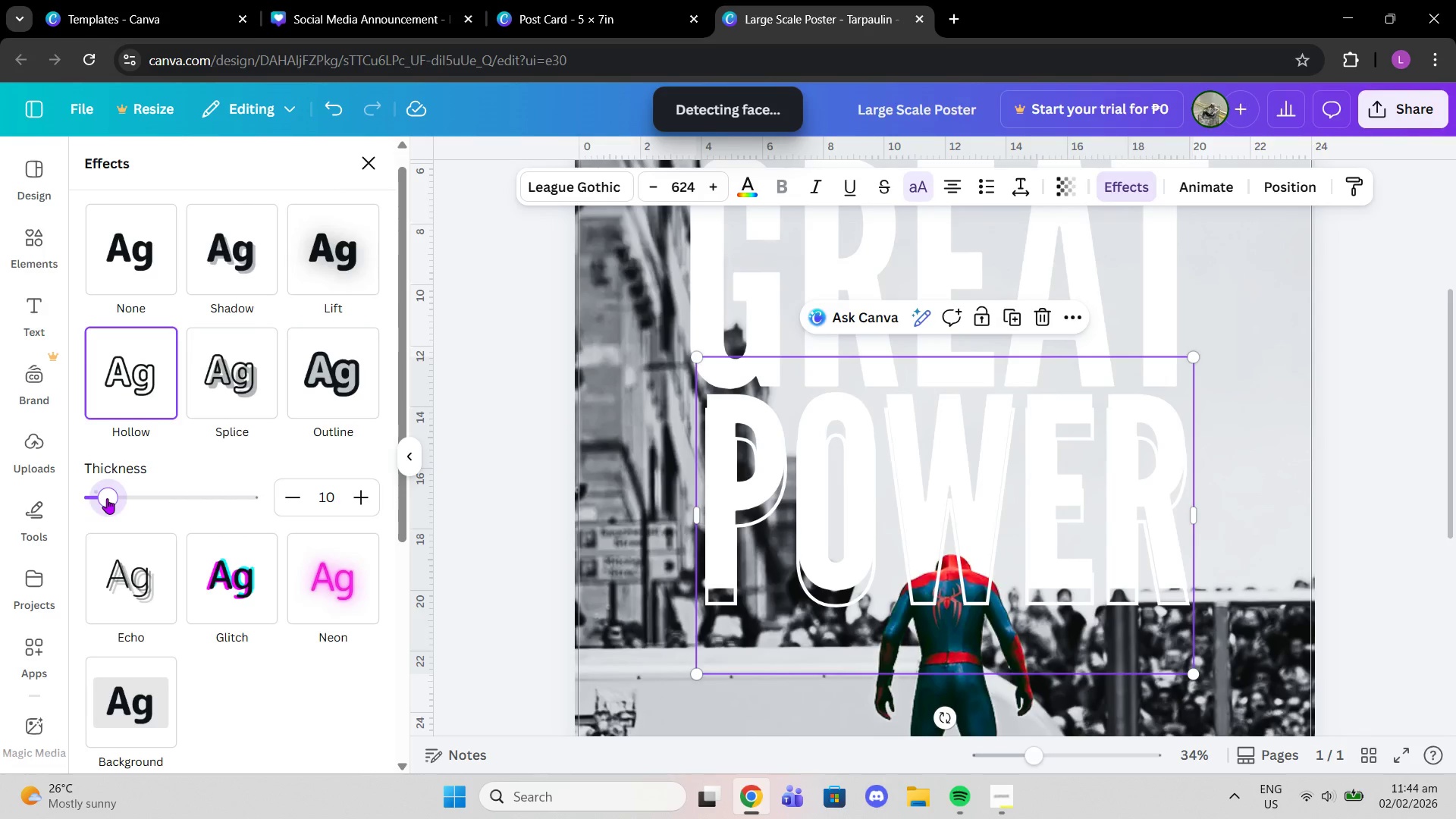 
scroll: coordinate [335, 444], scroll_direction: down, amount: 2.0
 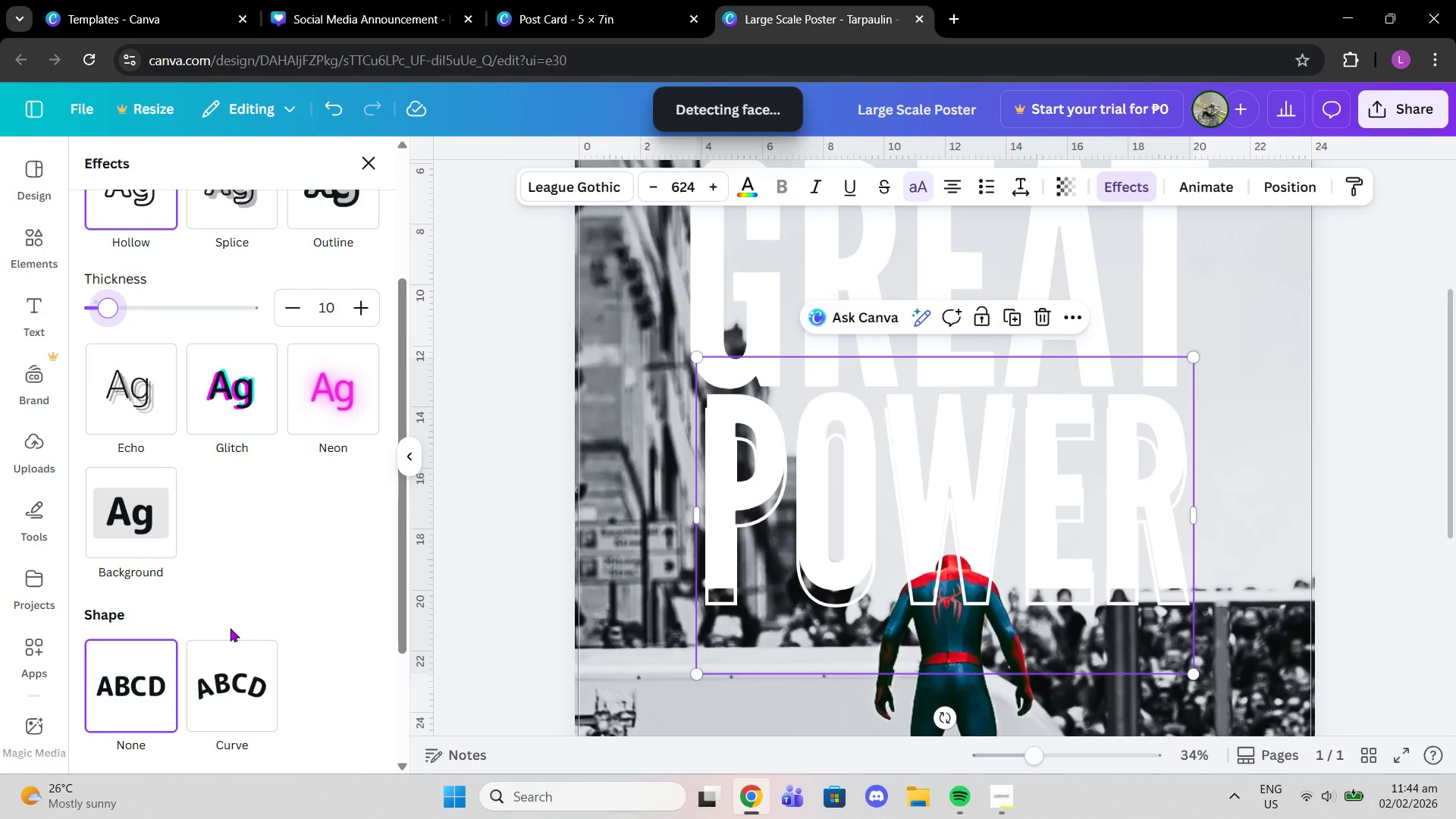 
scroll: coordinate [710, 359], scroll_direction: none, amount: 0.0
 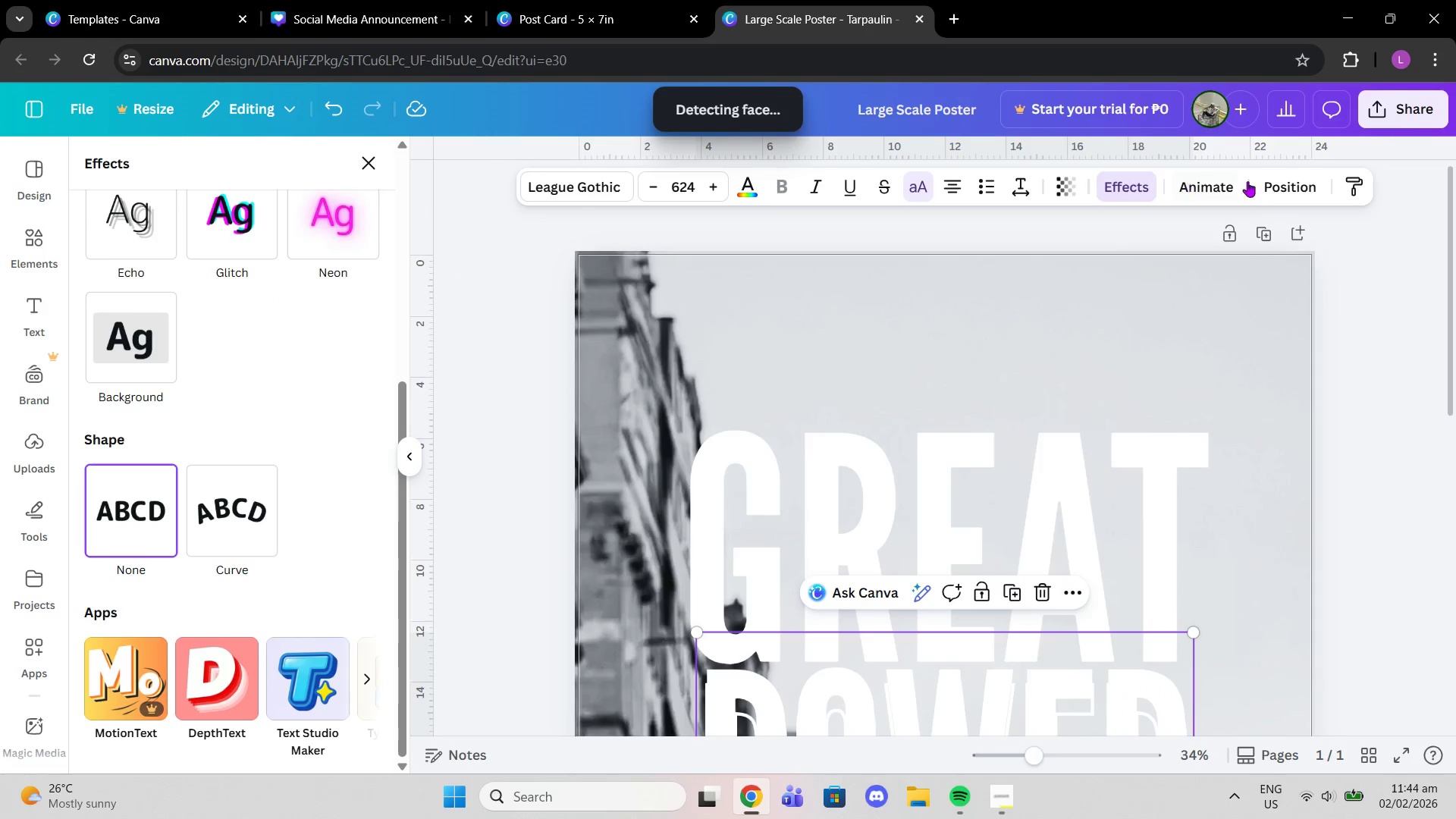 
left_click([1294, 181])
 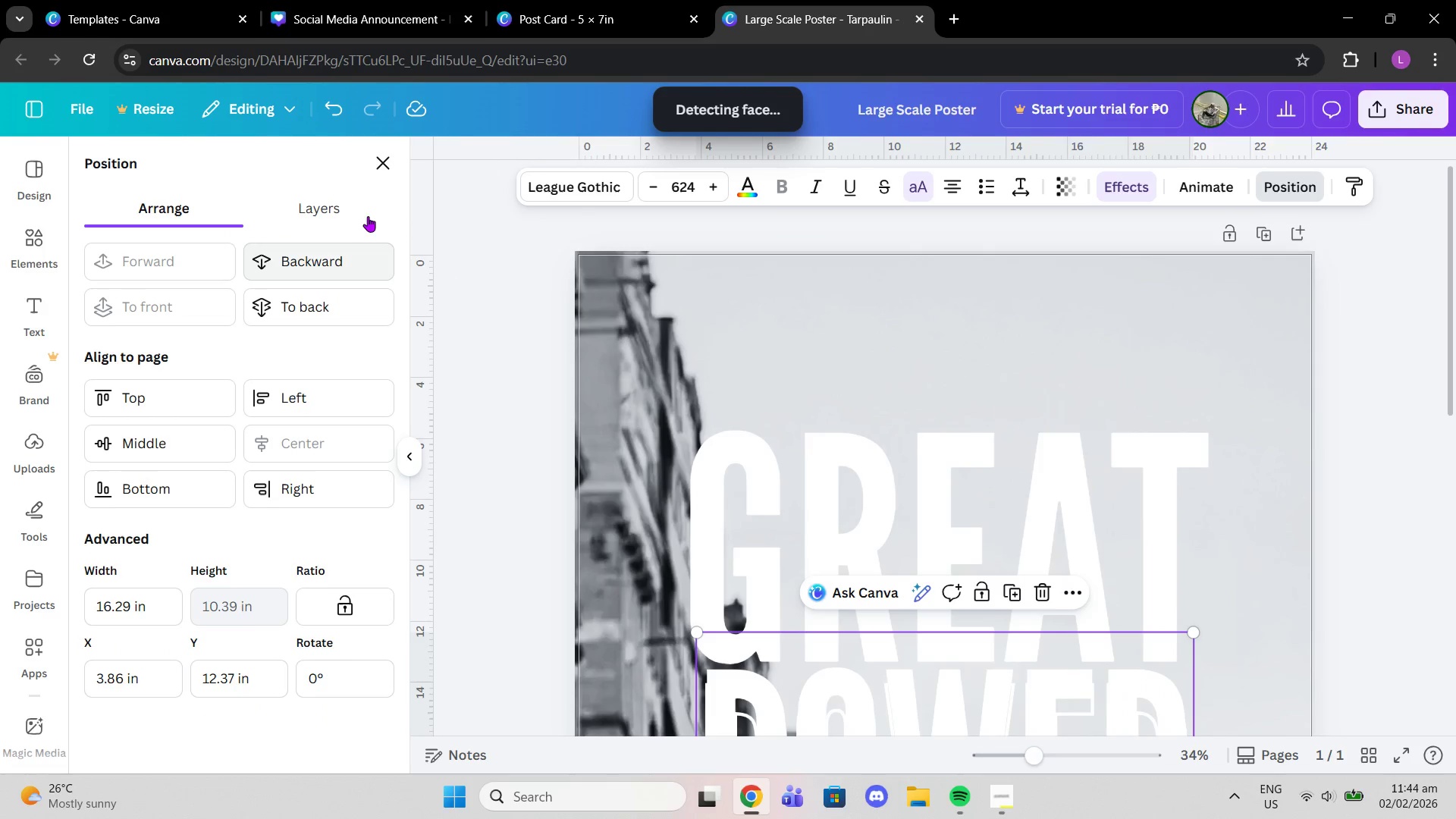 
left_click([363, 215])
 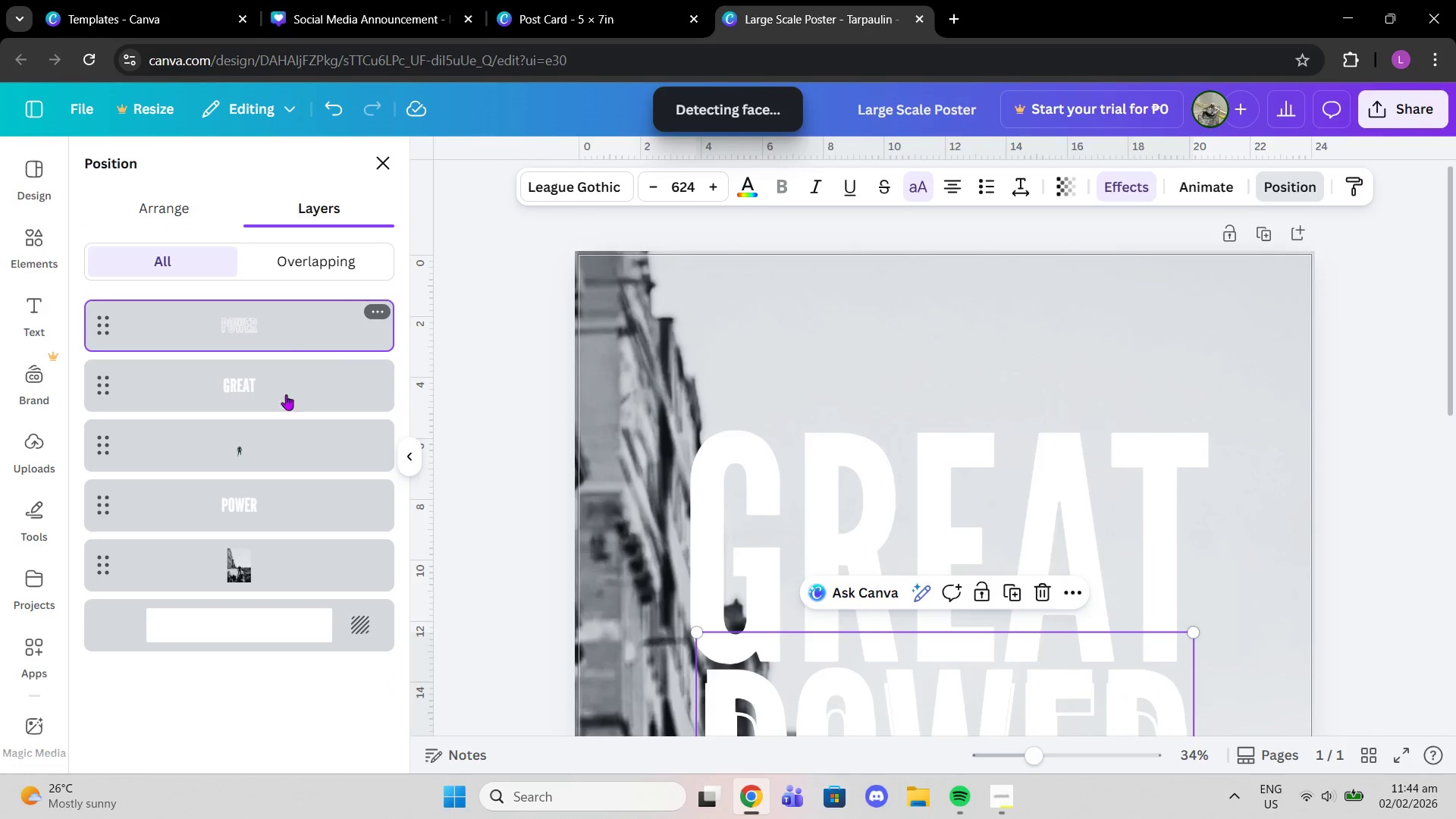 
left_click([281, 513])
 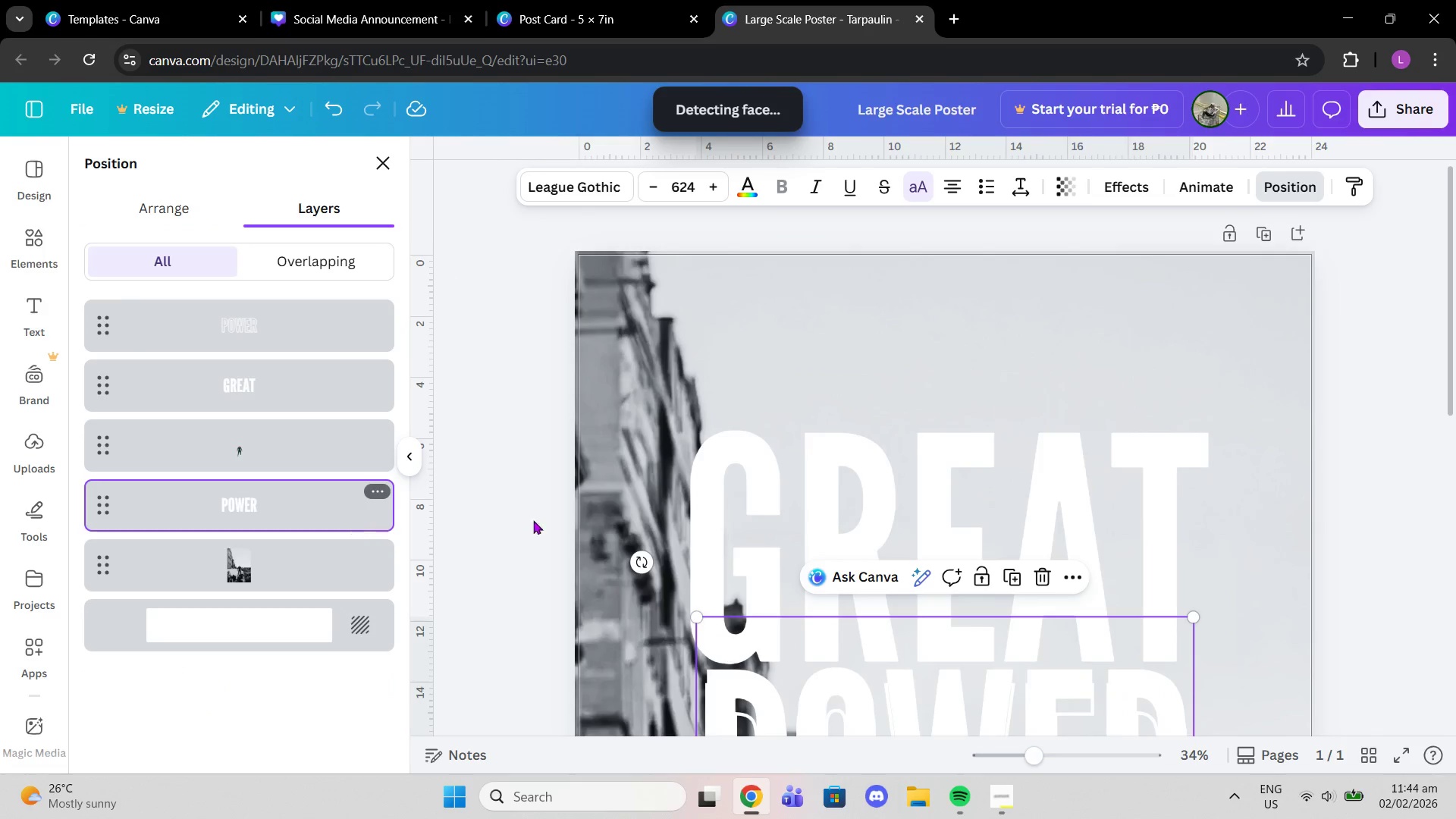 
scroll: coordinate [1137, 541], scroll_direction: down, amount: 2.0
 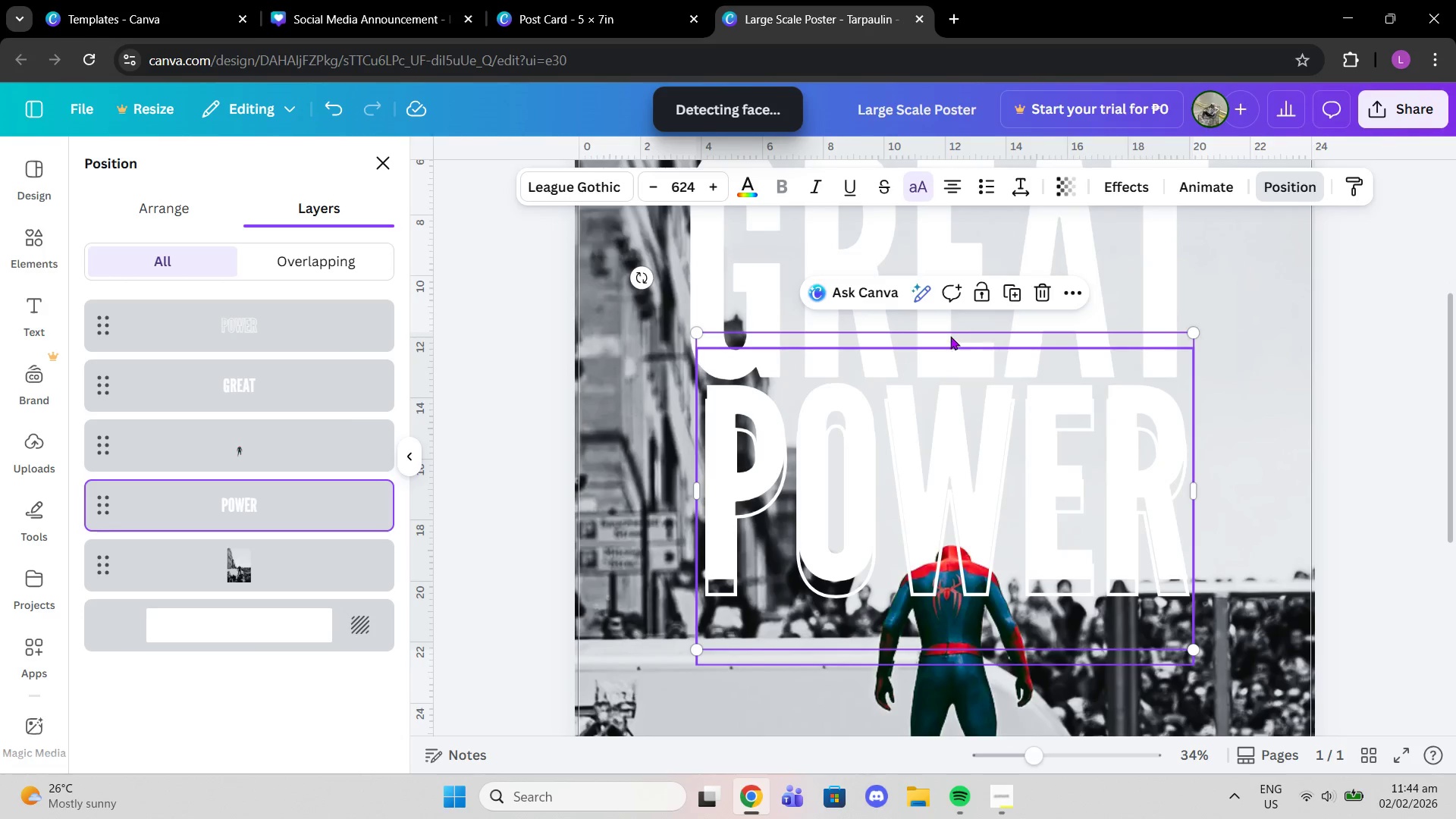 
left_click_drag(start_coordinate=[950, 336], to_coordinate=[954, 356])
 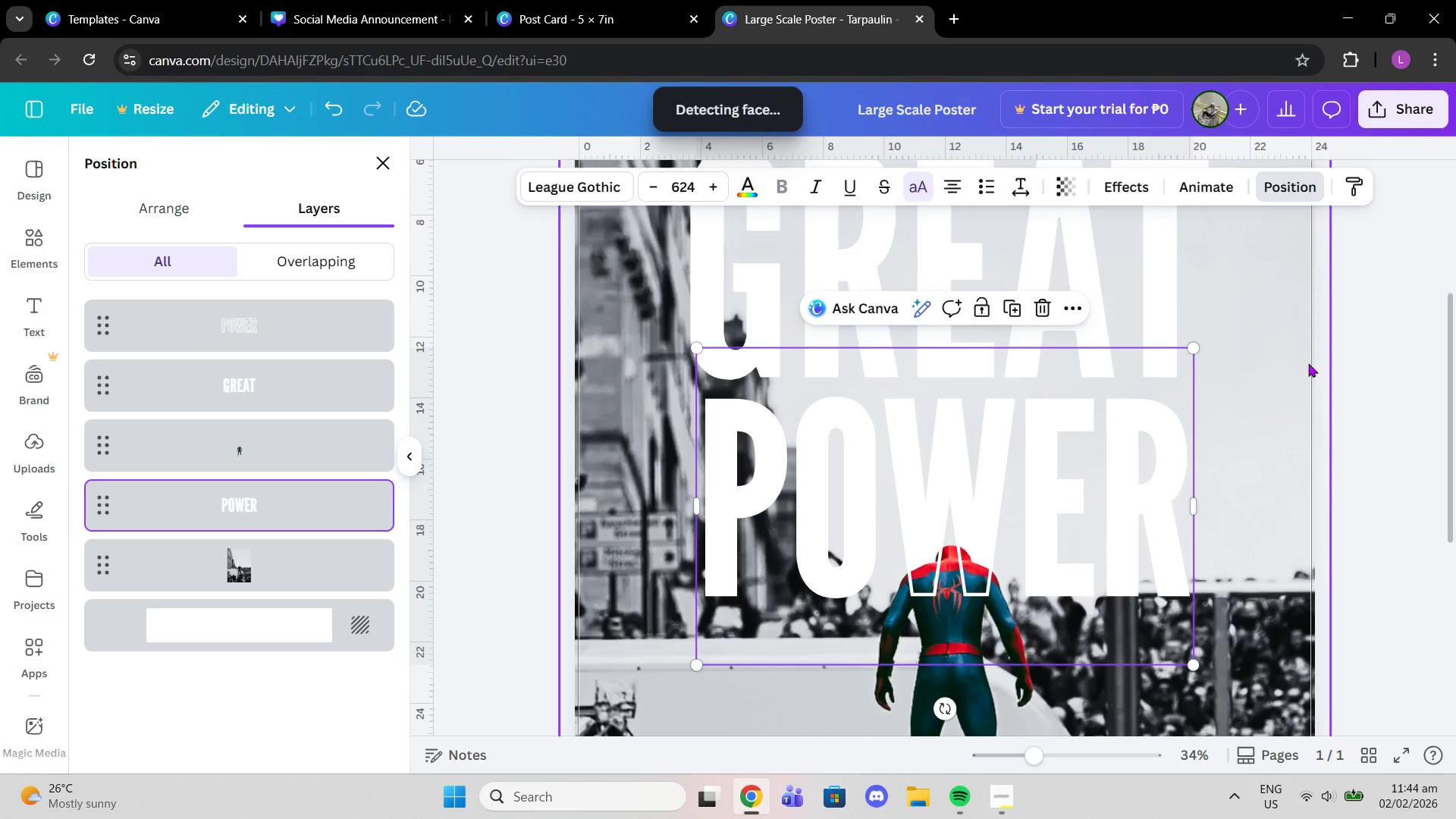 
left_click([1310, 363])
 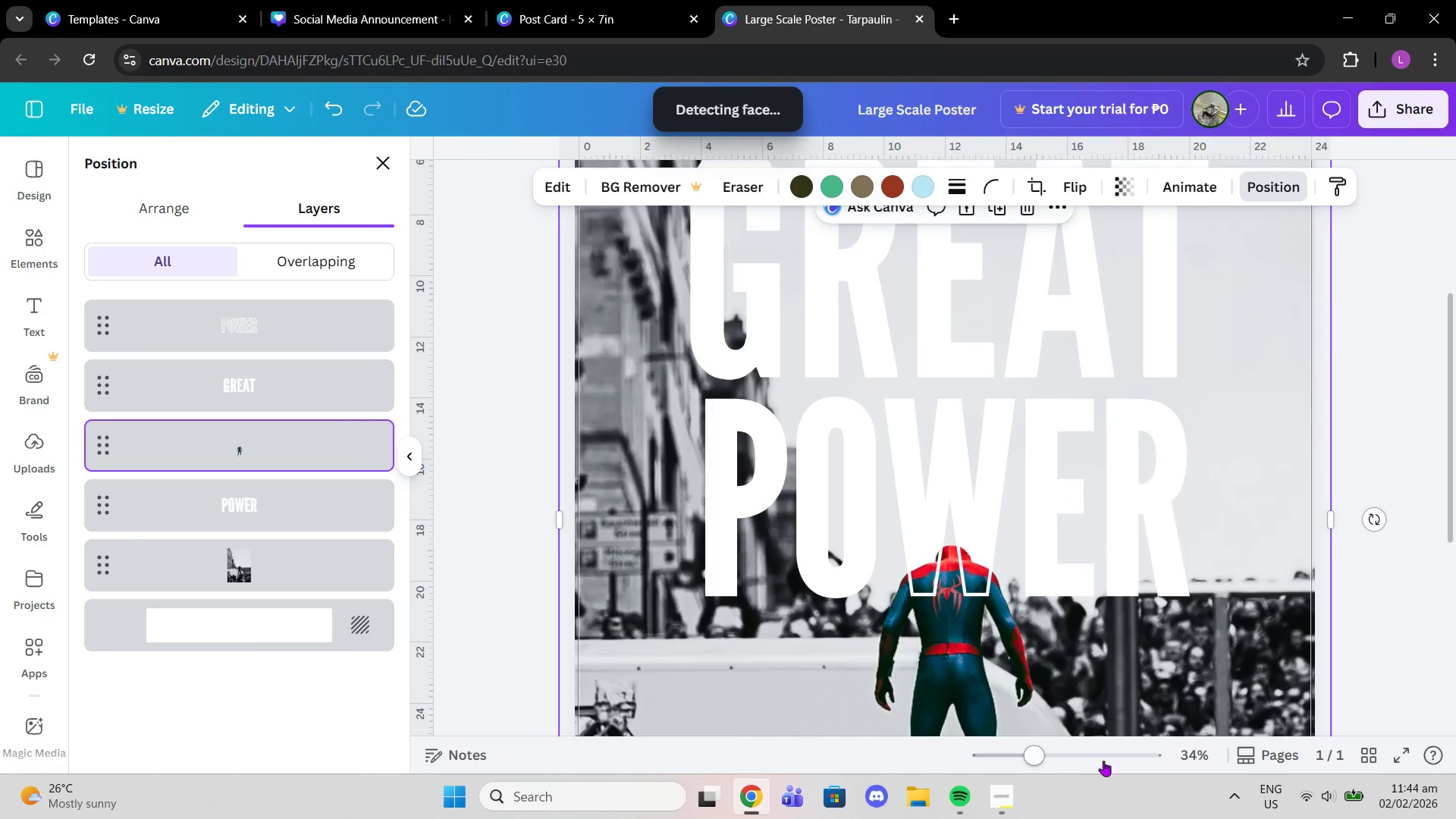 
left_click_drag(start_coordinate=[1052, 768], to_coordinate=[996, 761])
 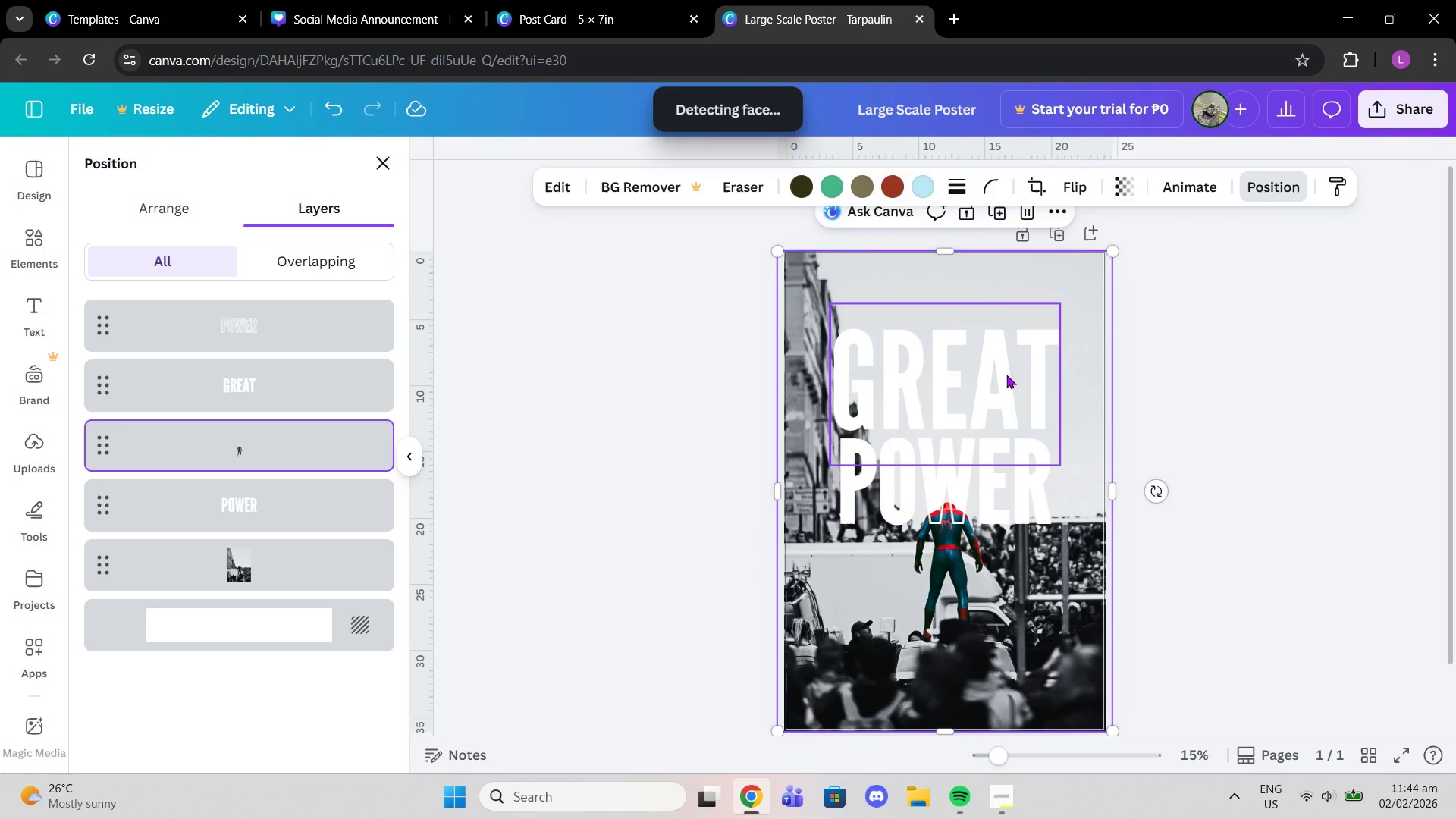 
left_click_drag(start_coordinate=[1006, 375], to_coordinate=[1006, 379])
 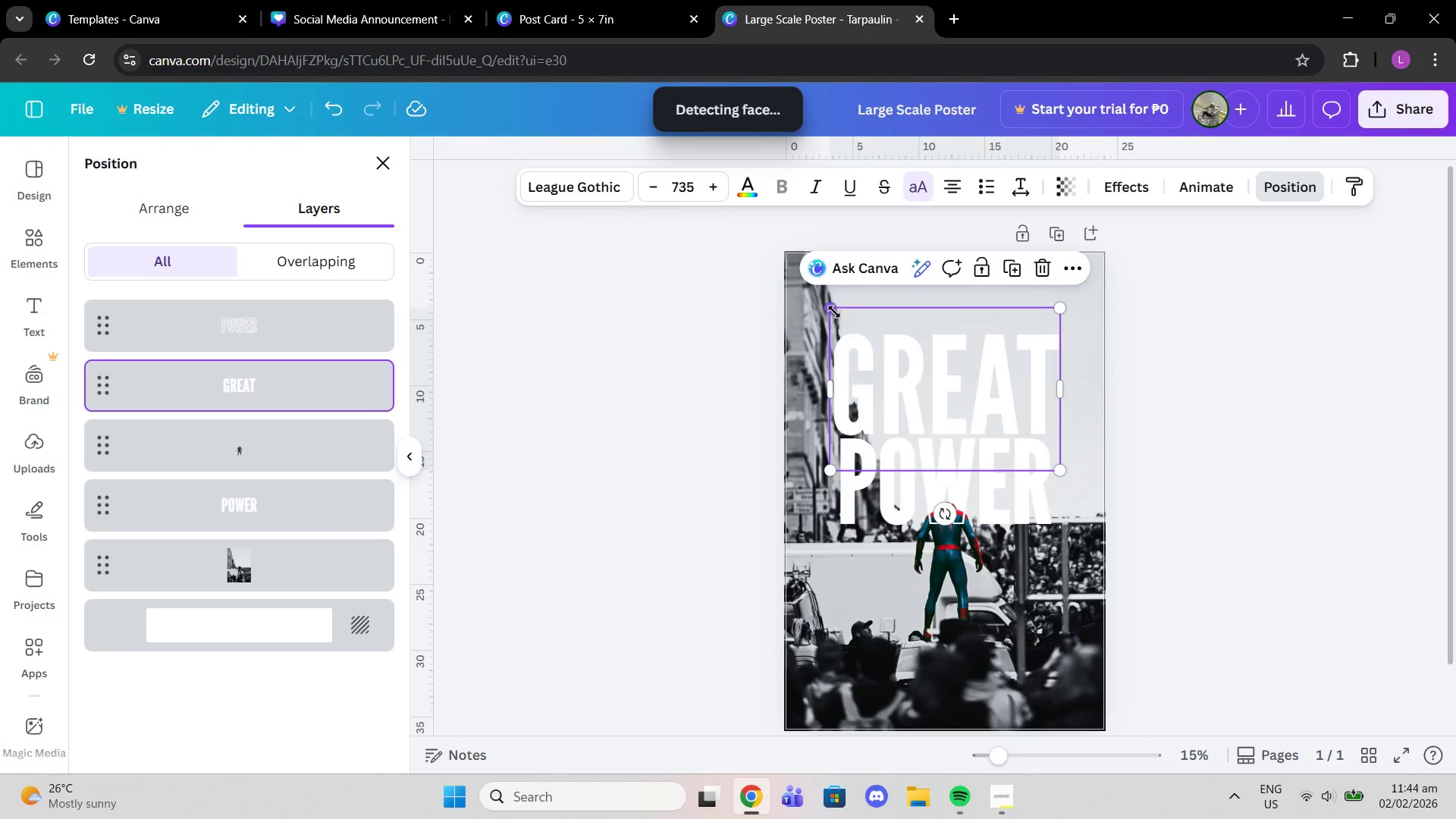 
left_click_drag(start_coordinate=[834, 312], to_coordinate=[840, 317])
 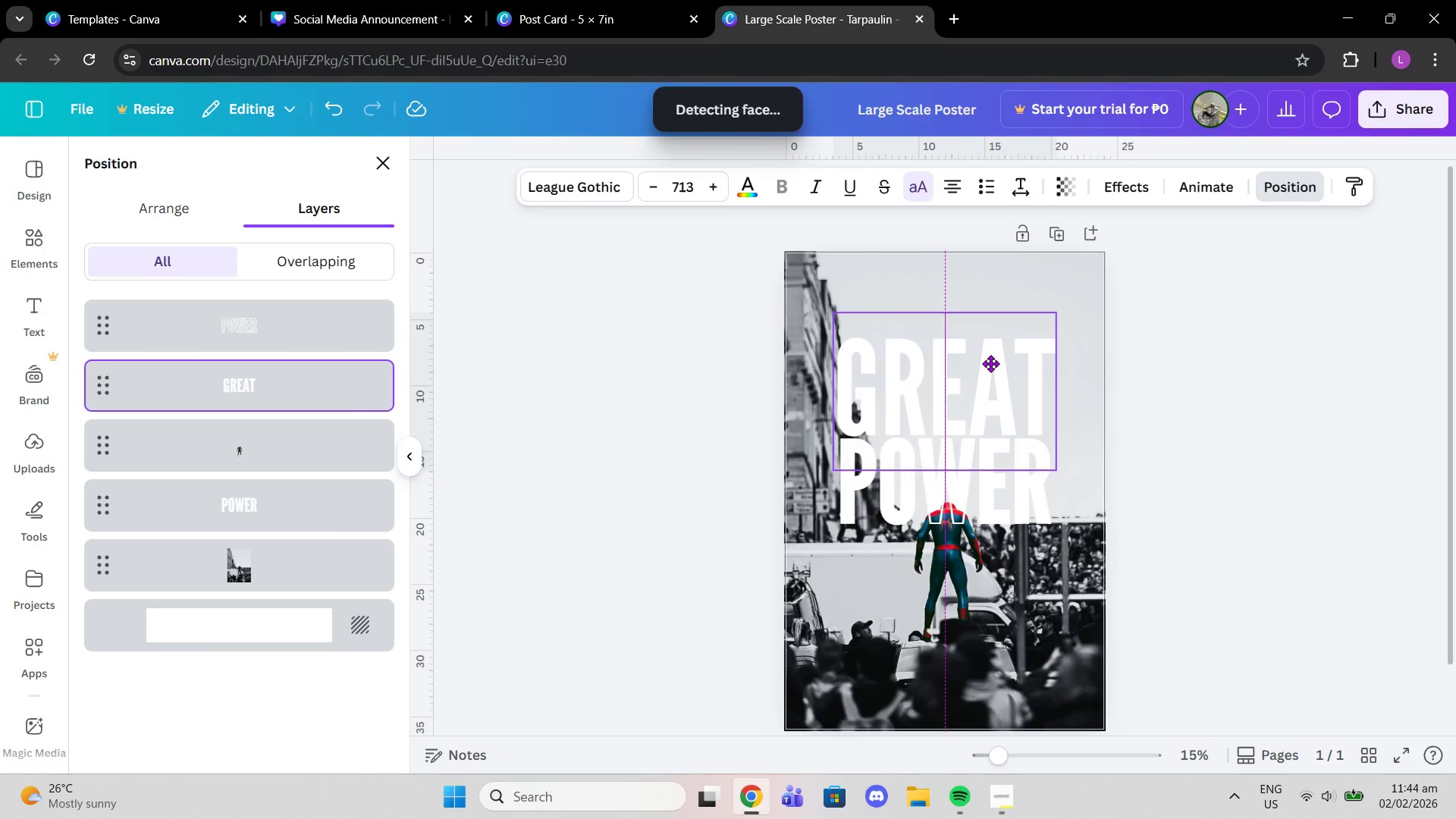 
left_click([1255, 380])
 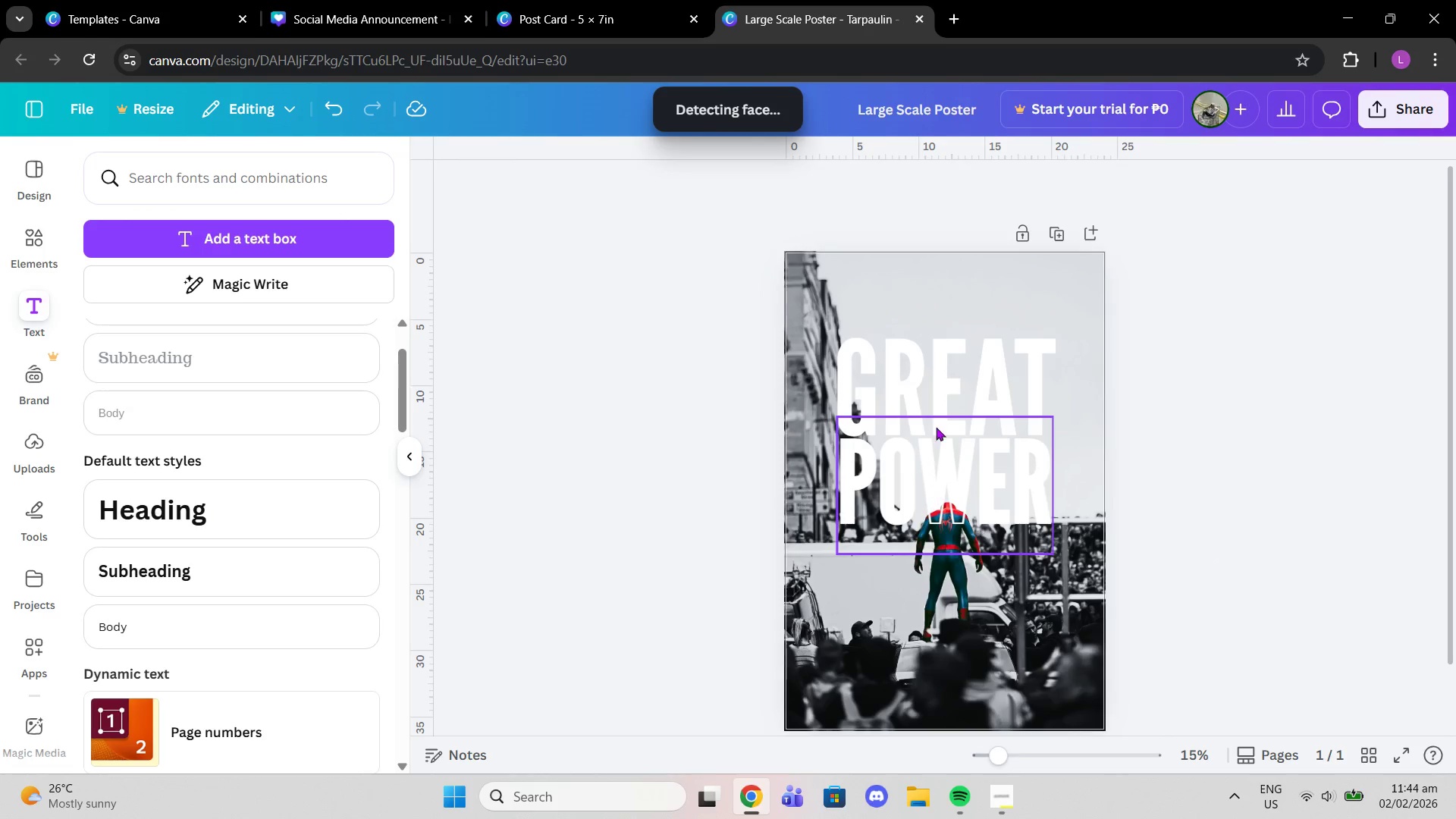 
left_click_drag(start_coordinate=[990, 389], to_coordinate=[991, 384])
 